 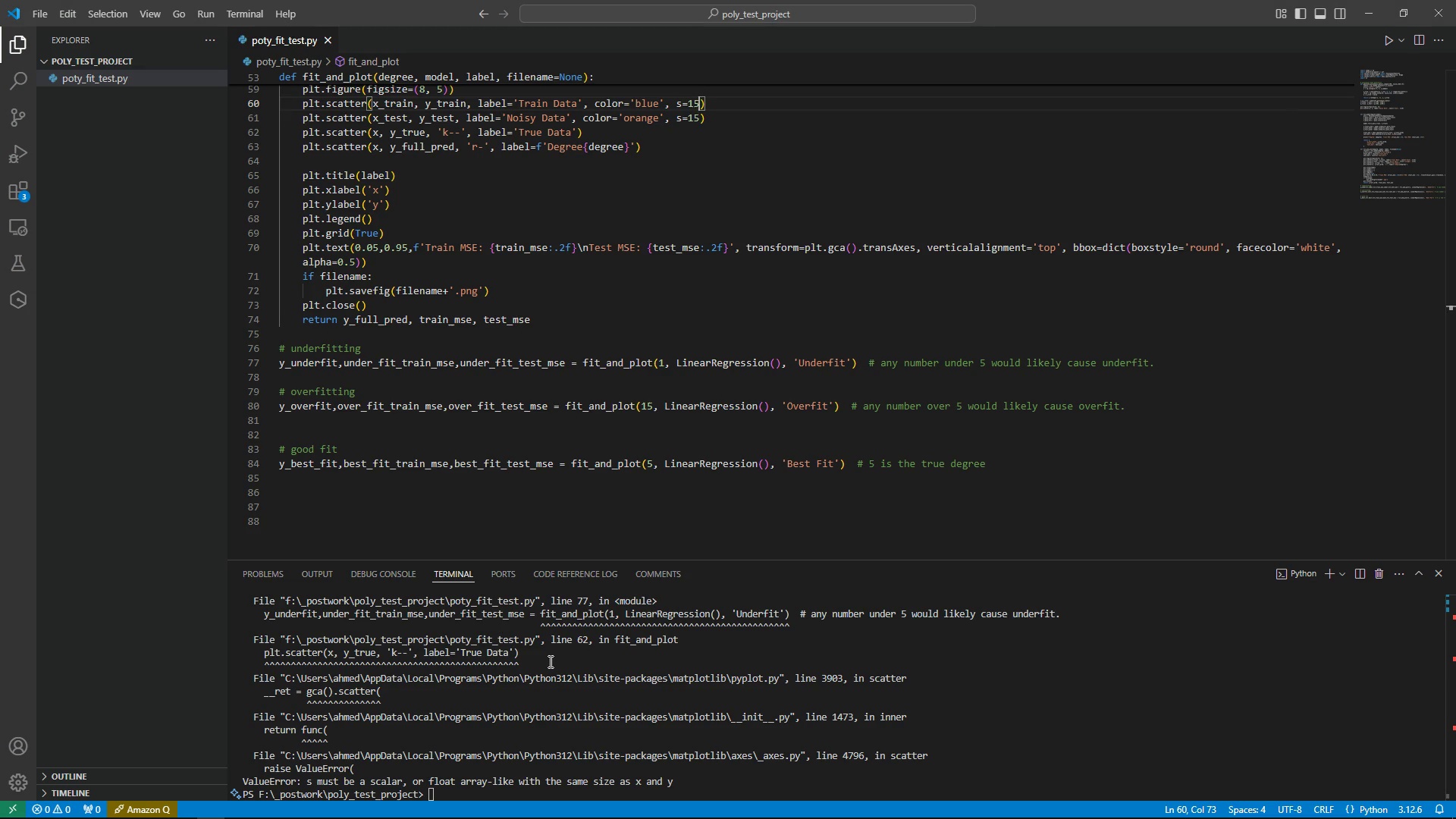 
scroll: coordinate [559, 654], scroll_direction: down, amount: 3.0
 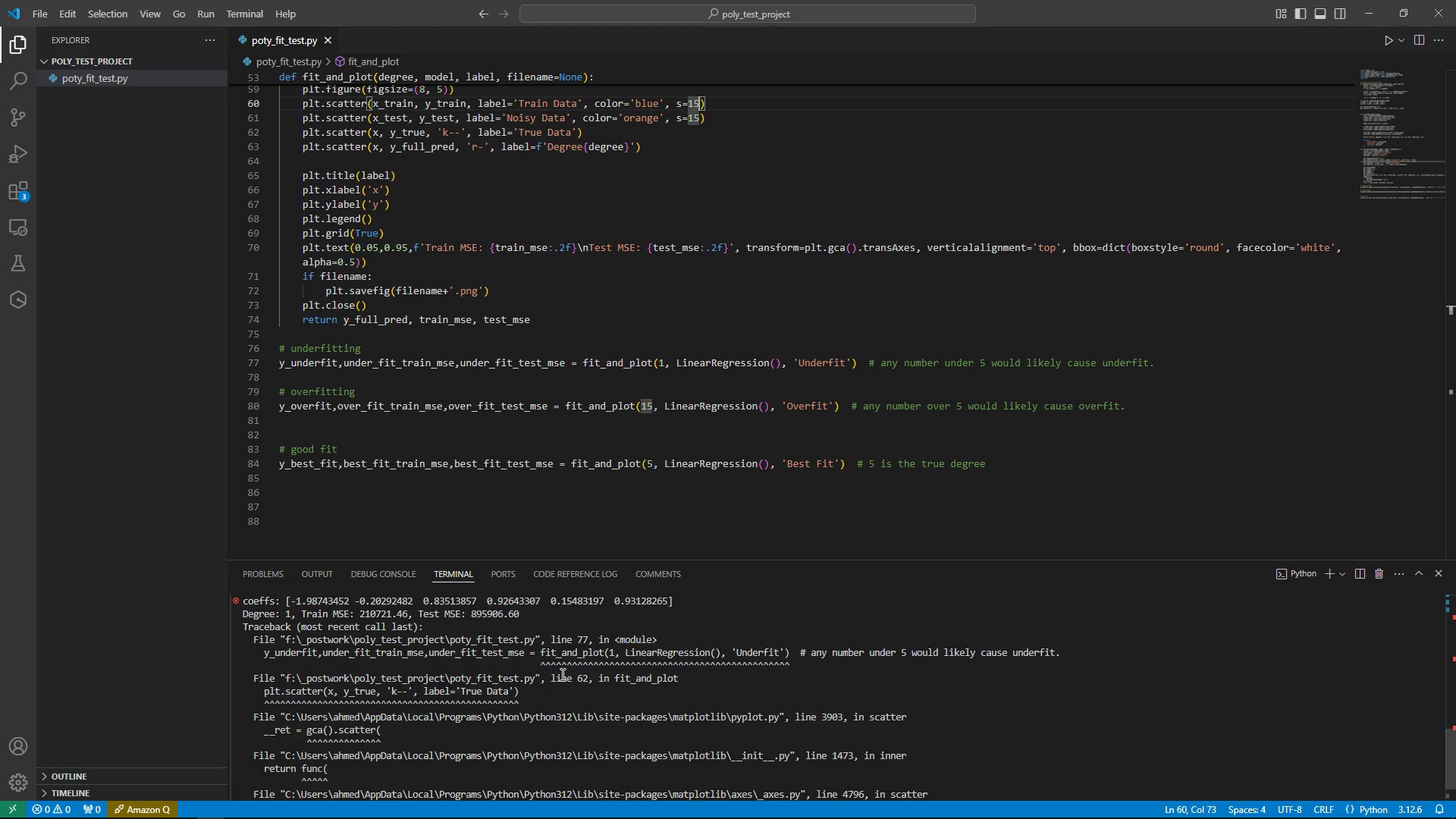 
scroll: coordinate [561, 674], scroll_direction: none, amount: 0.0
 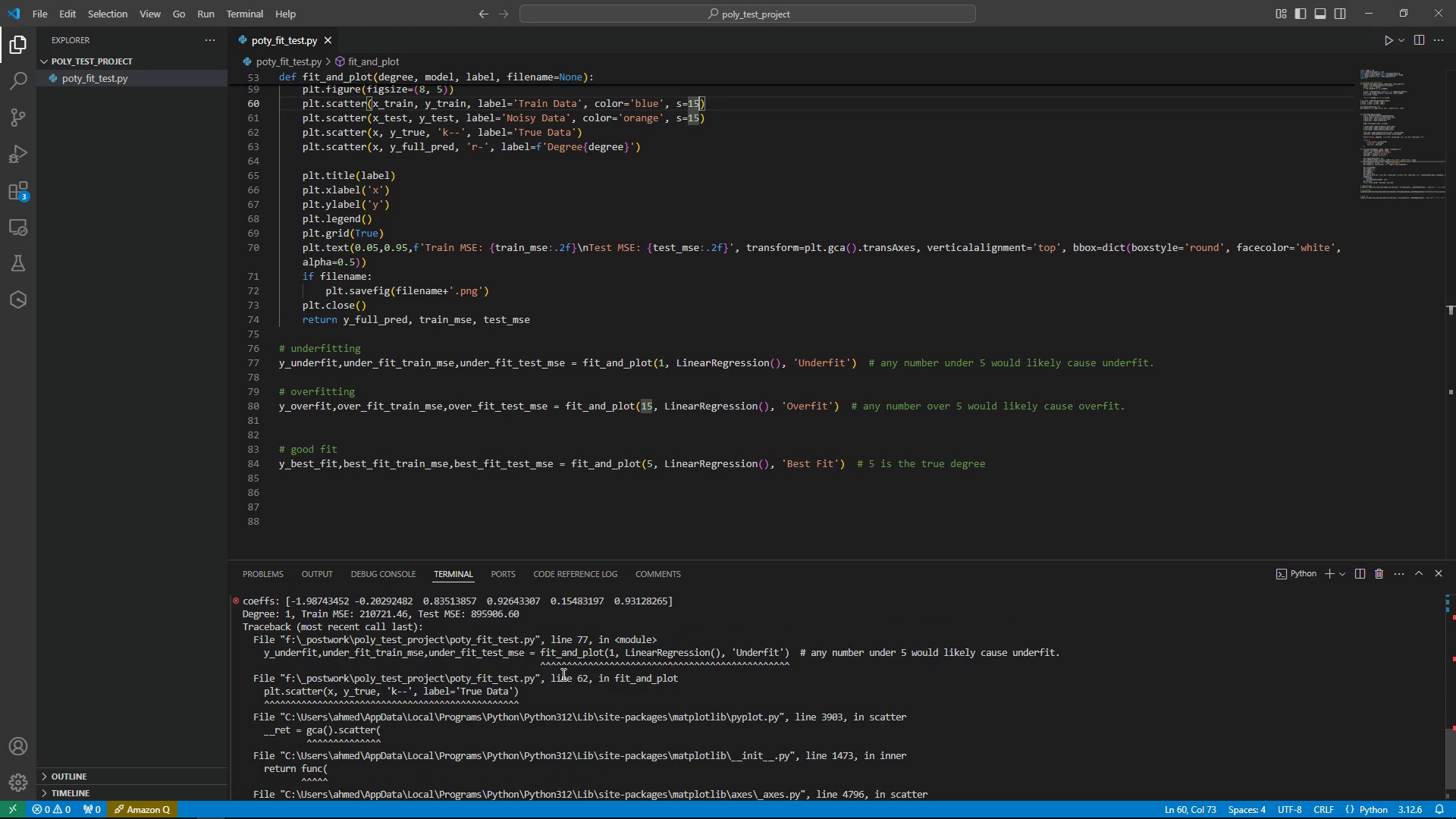 
scroll: coordinate [562, 673], scroll_direction: up, amount: 1.0
 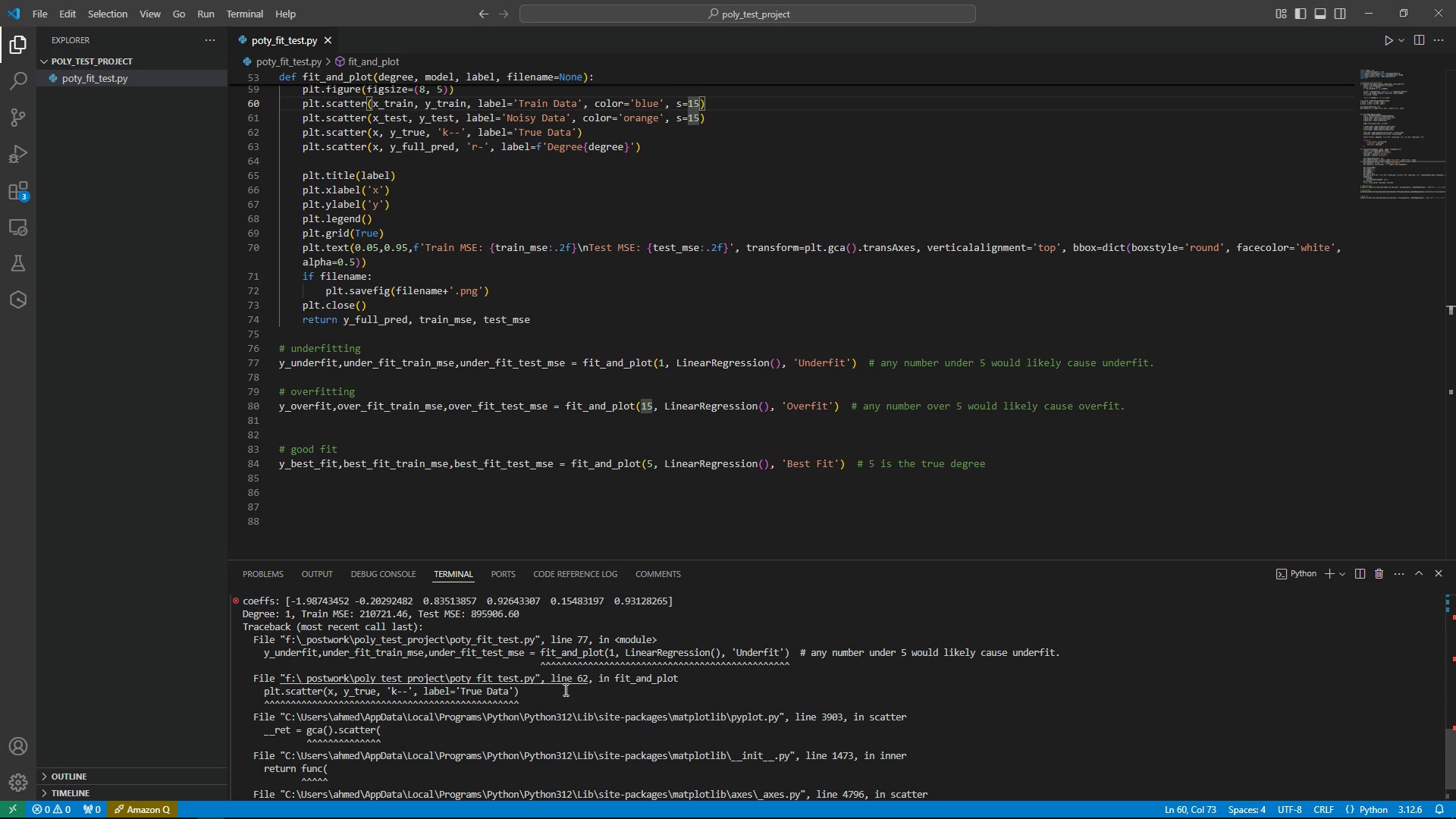 
wait(7.45)
 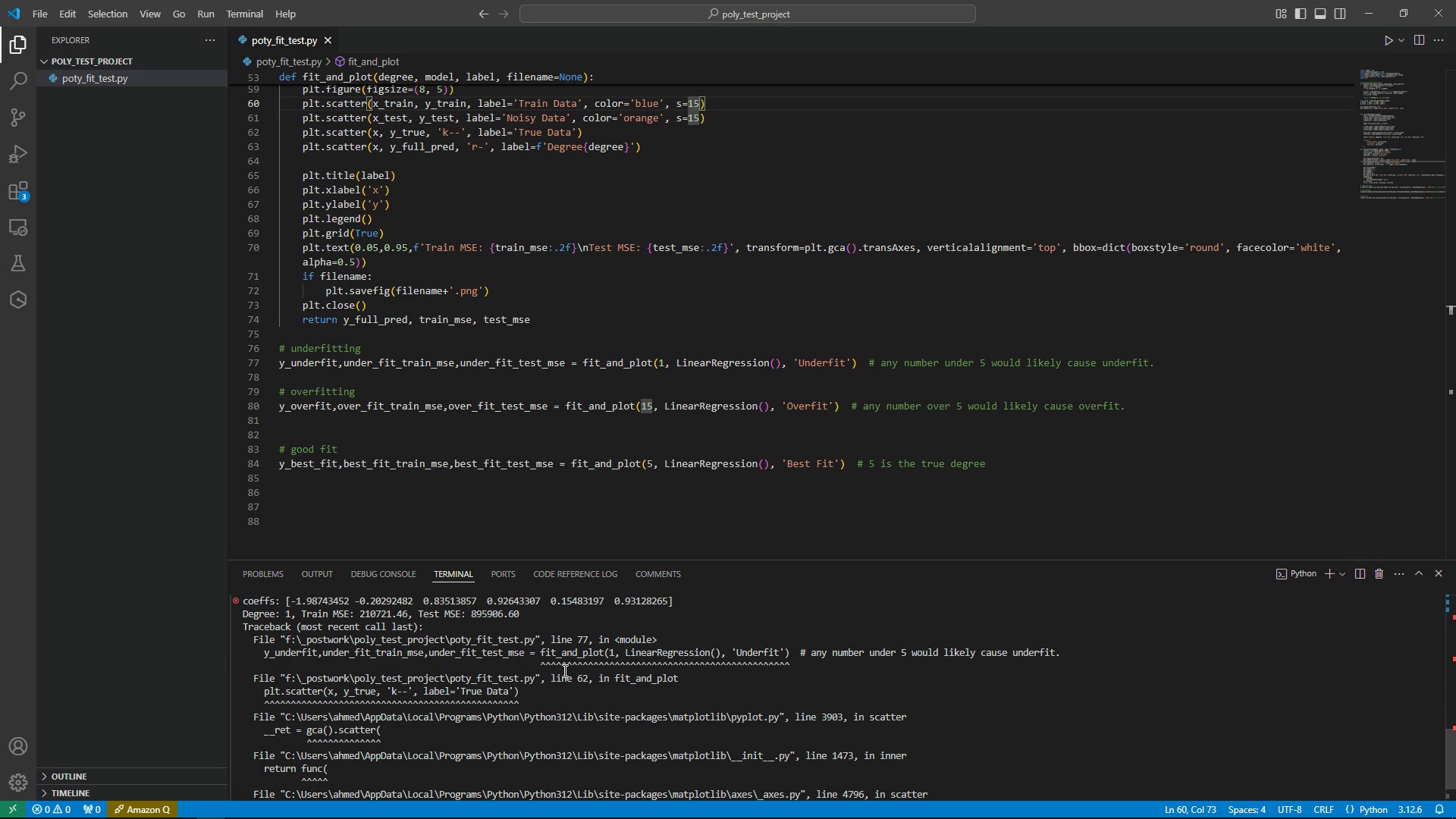 
scroll: coordinate [419, 390], scroll_direction: up, amount: 4.0
 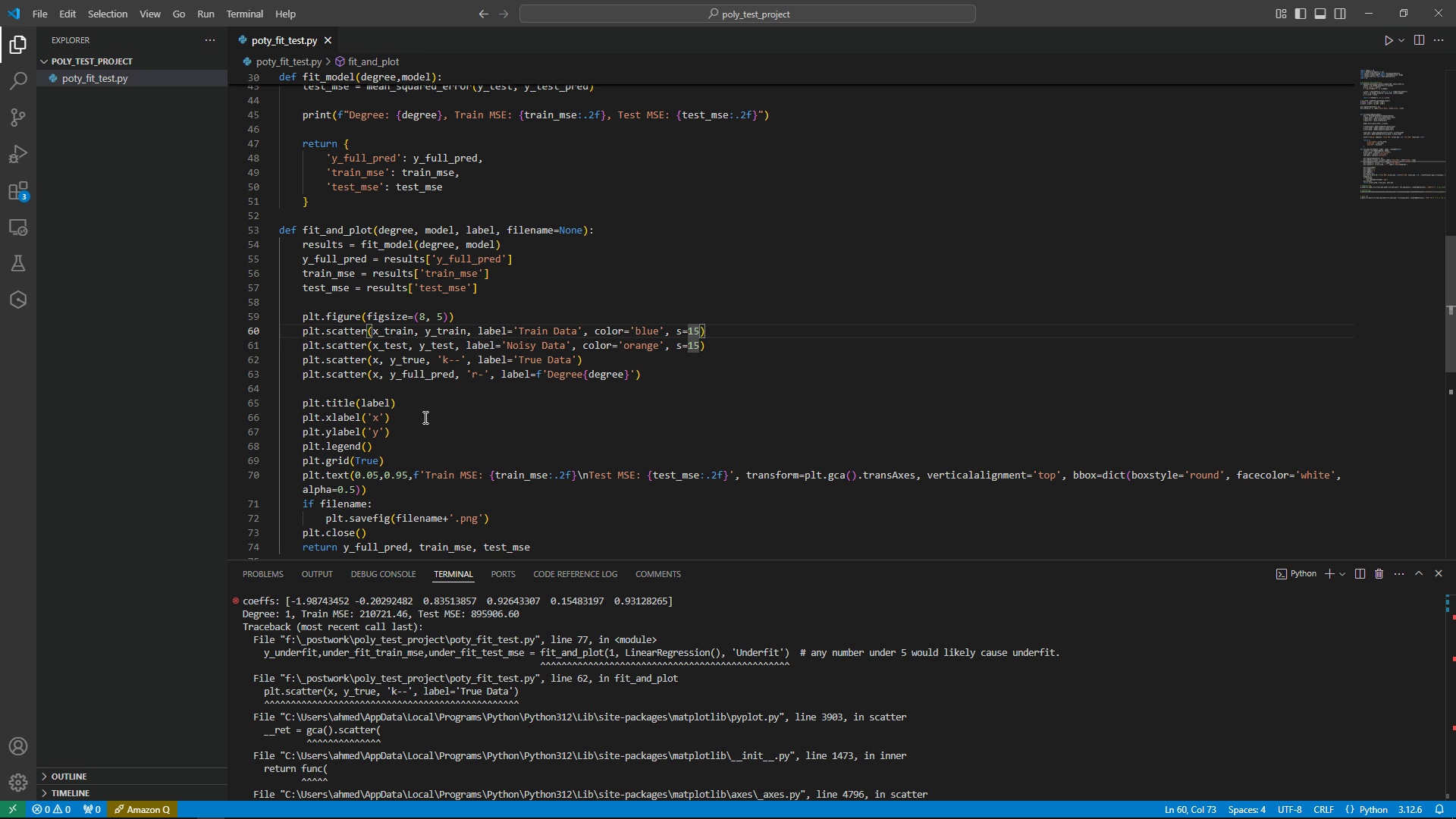 
wait(10.52)
 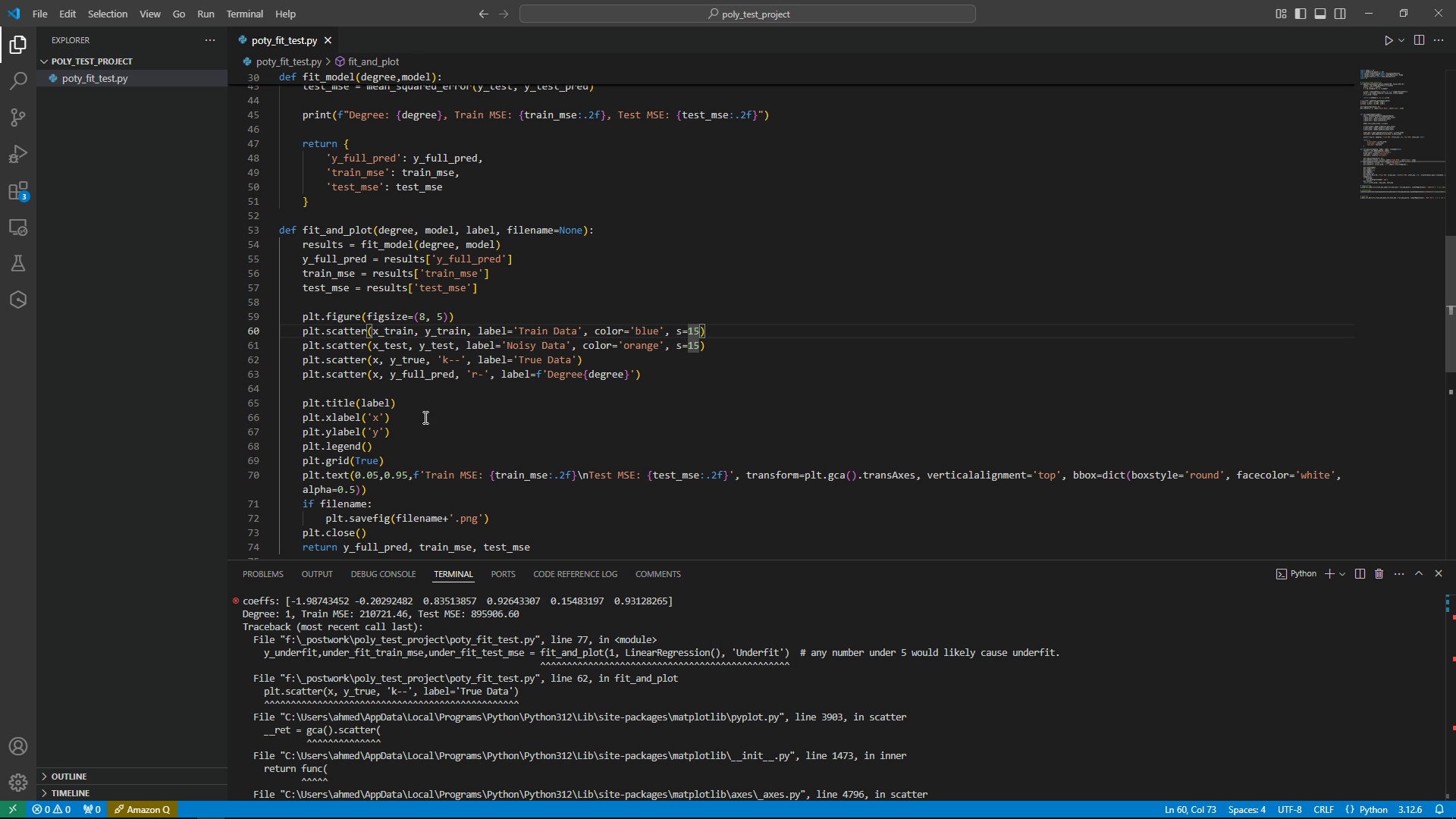 
double_click([344, 350])
 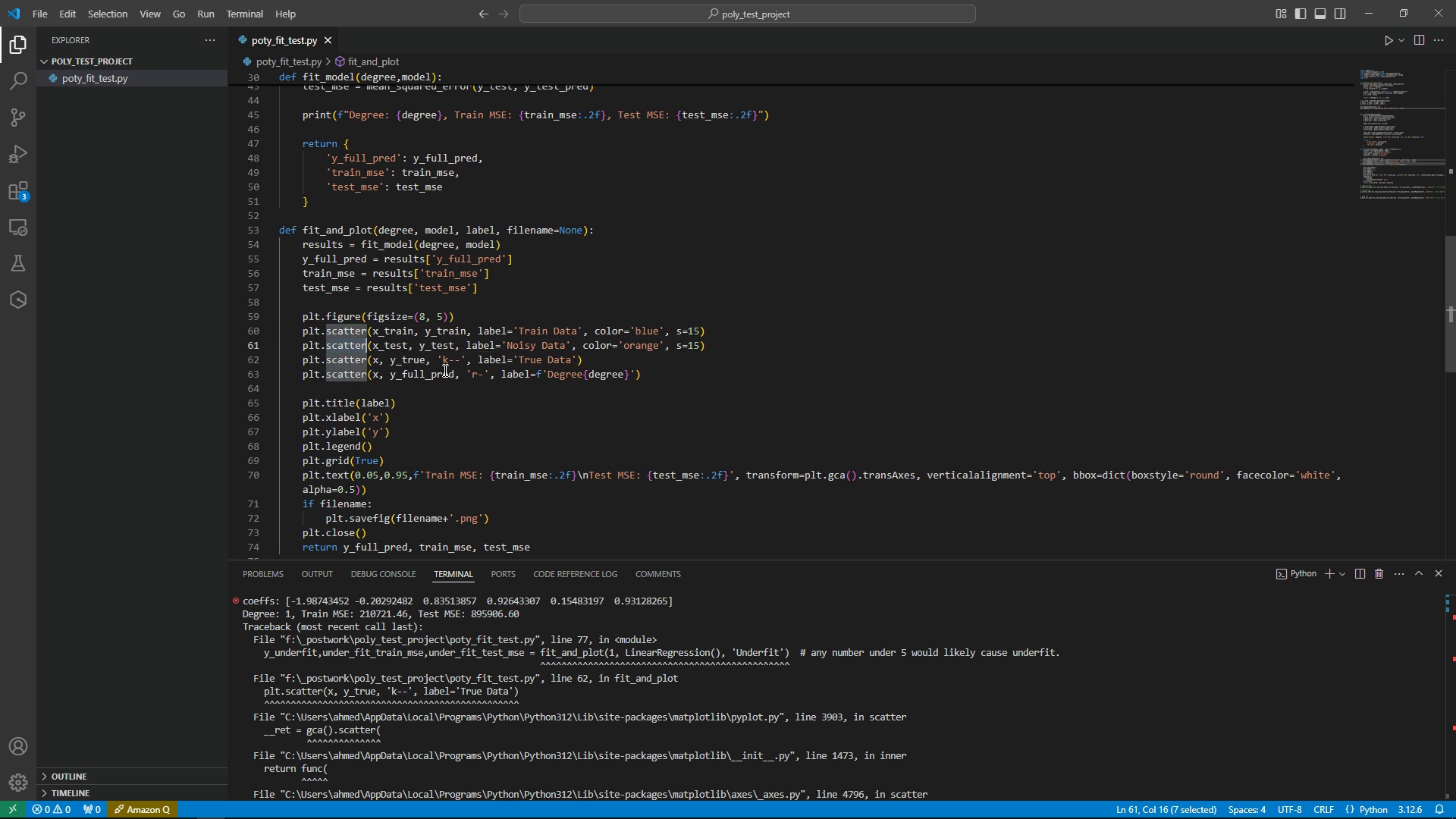 
key(ArrowDown)
 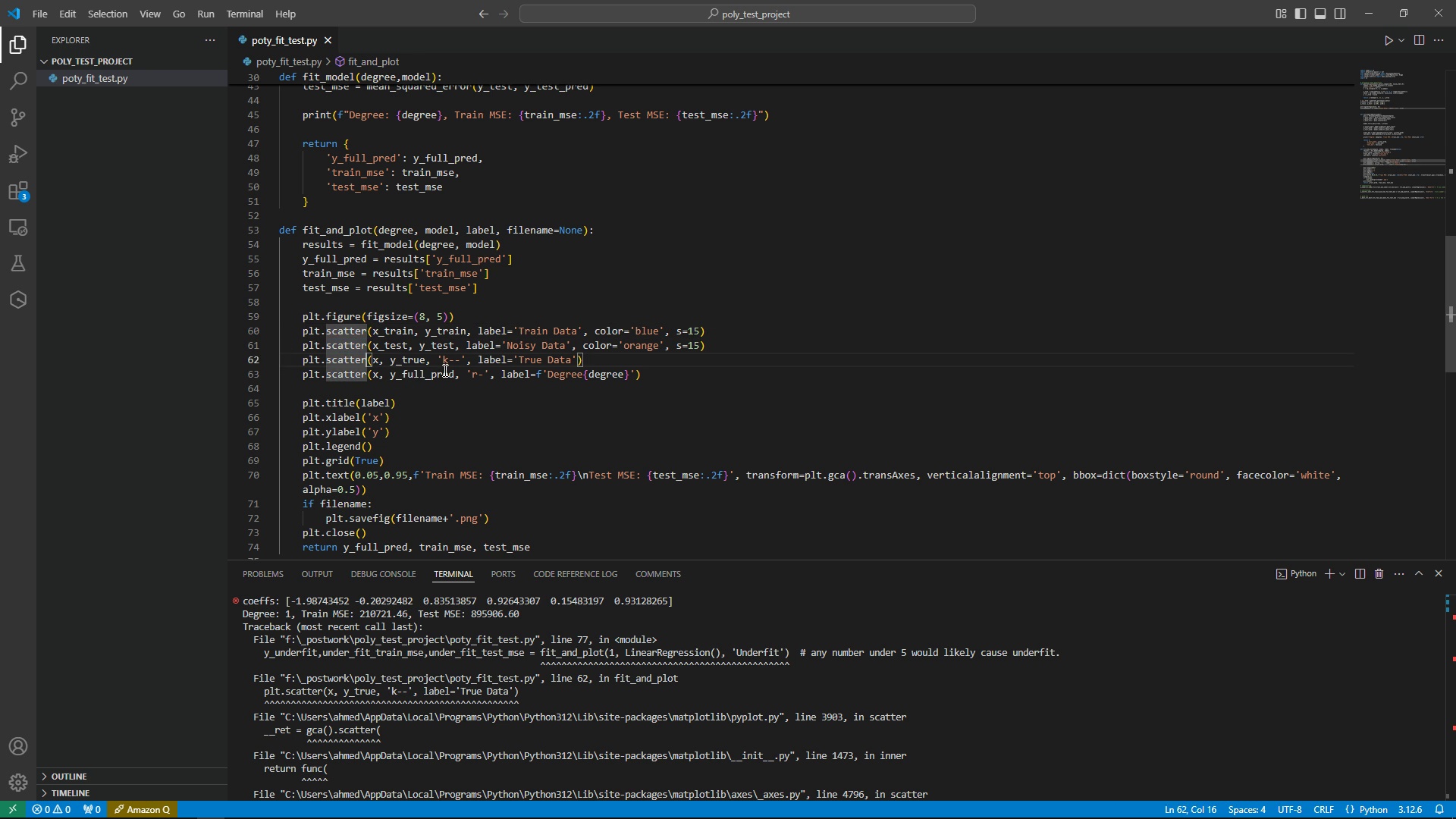 
key(Control+Shift+ArrowLeft)
 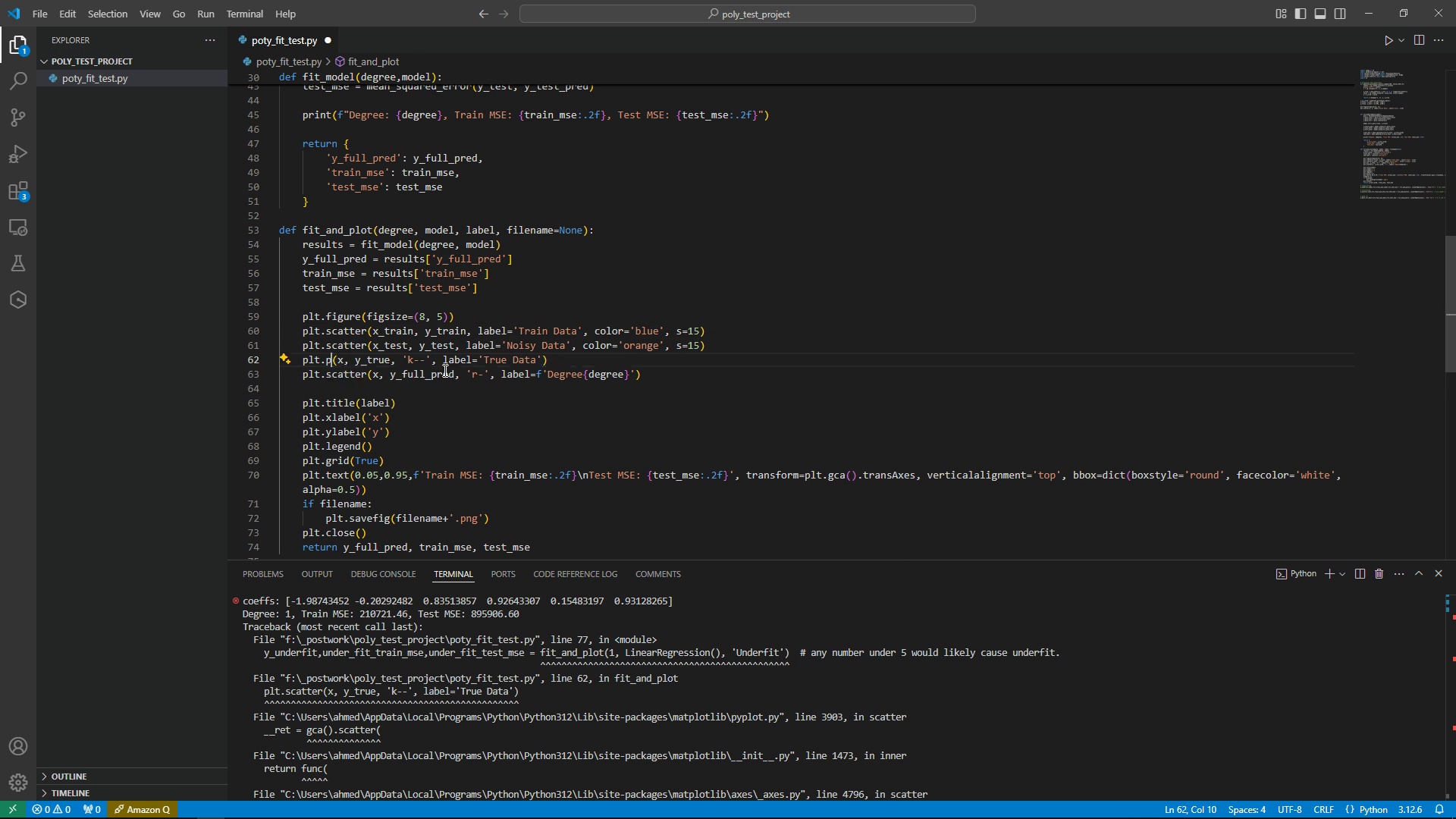 
type(pt)
key(Backspace)
key(Tab)
 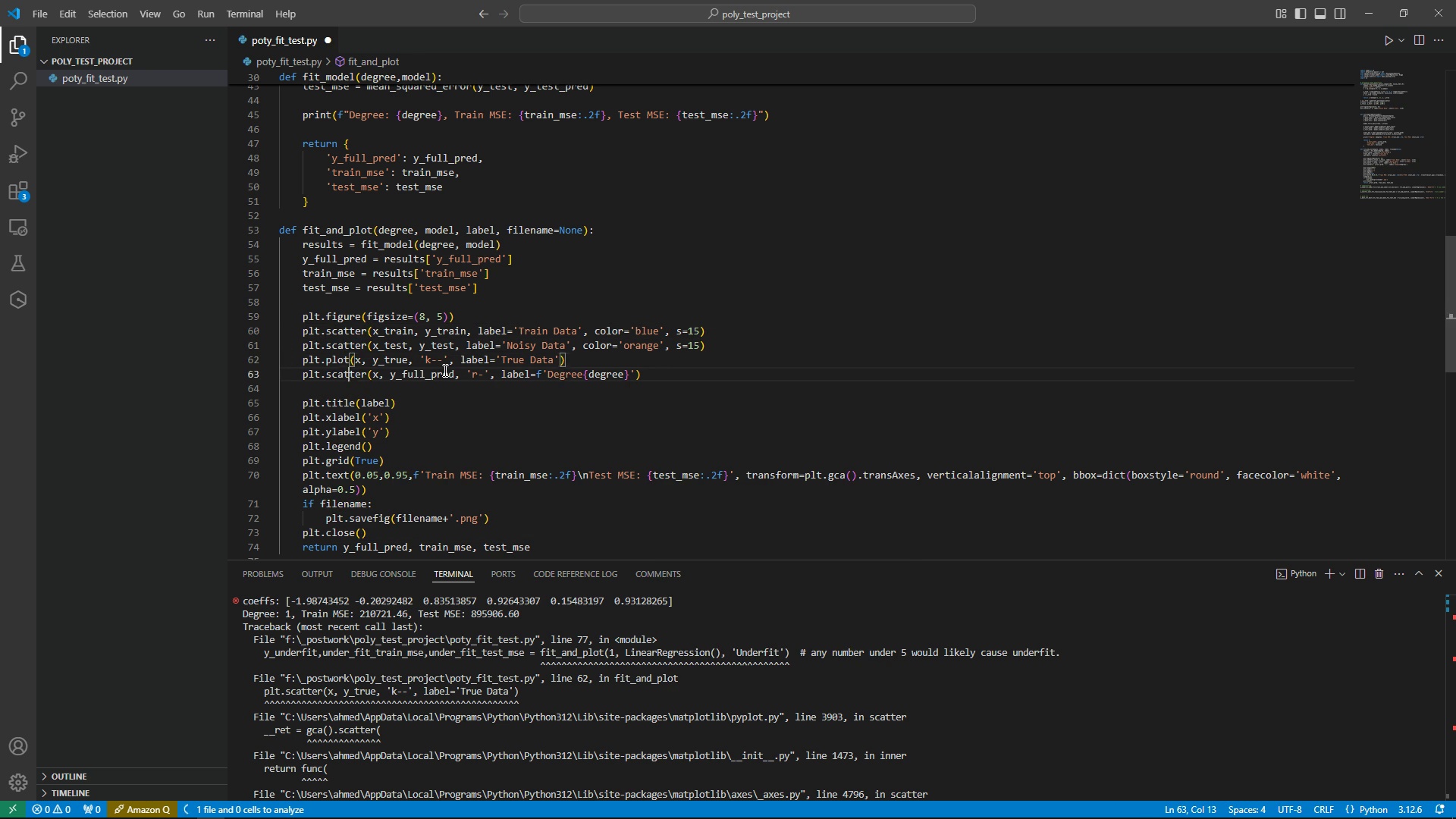 
key(ArrowRight)
 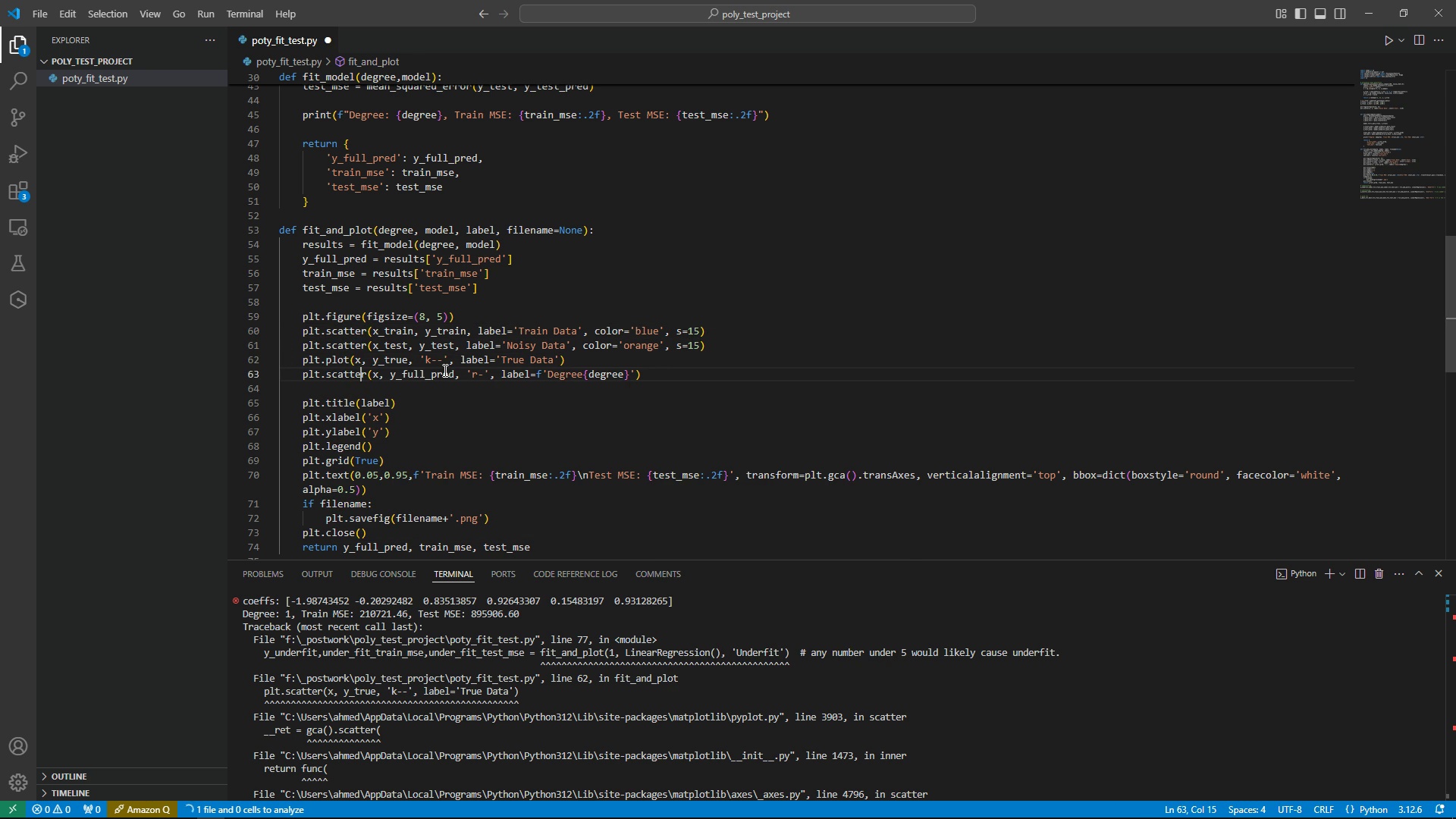 
key(ArrowRight)
 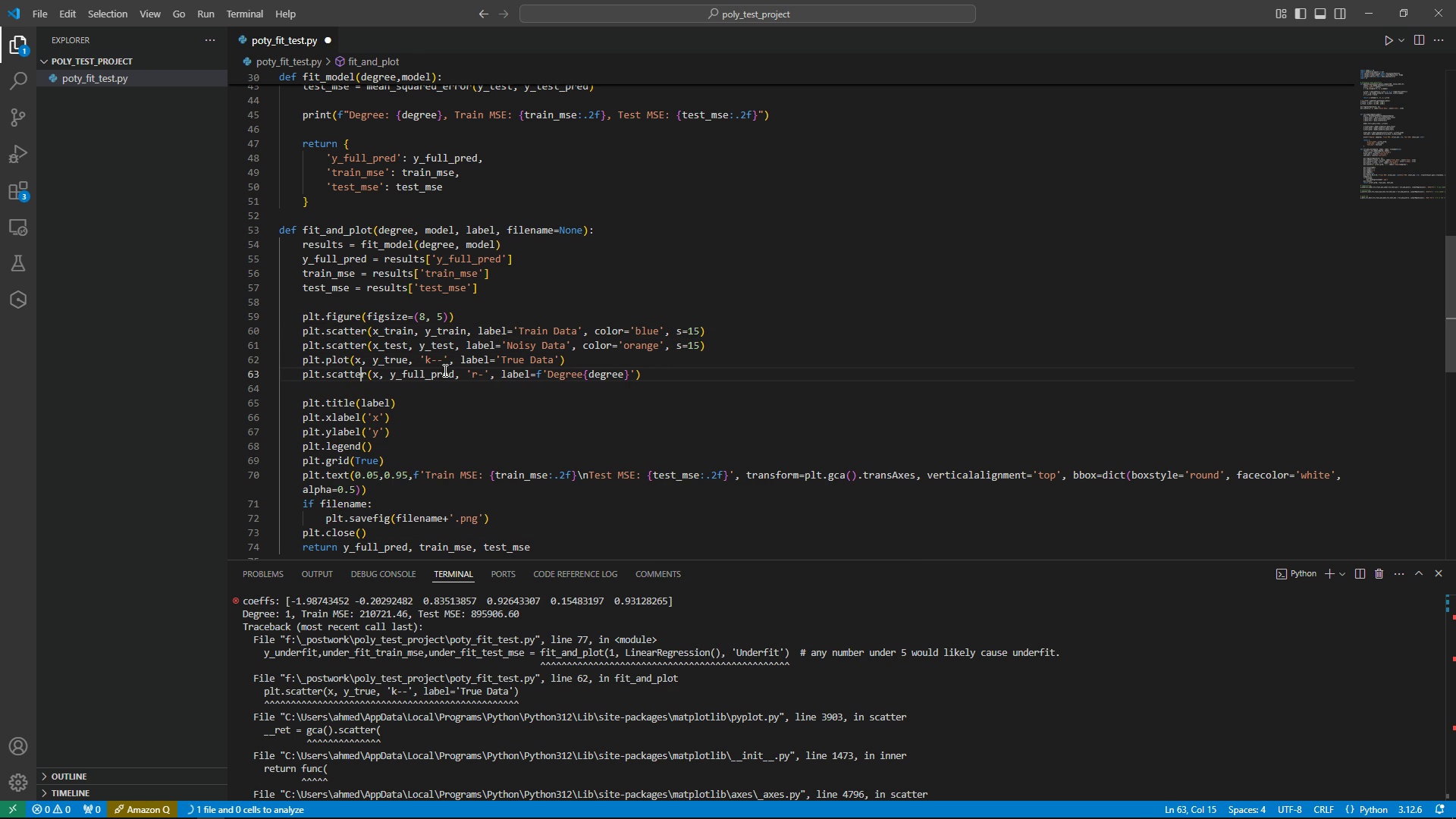 
key(ArrowRight)
 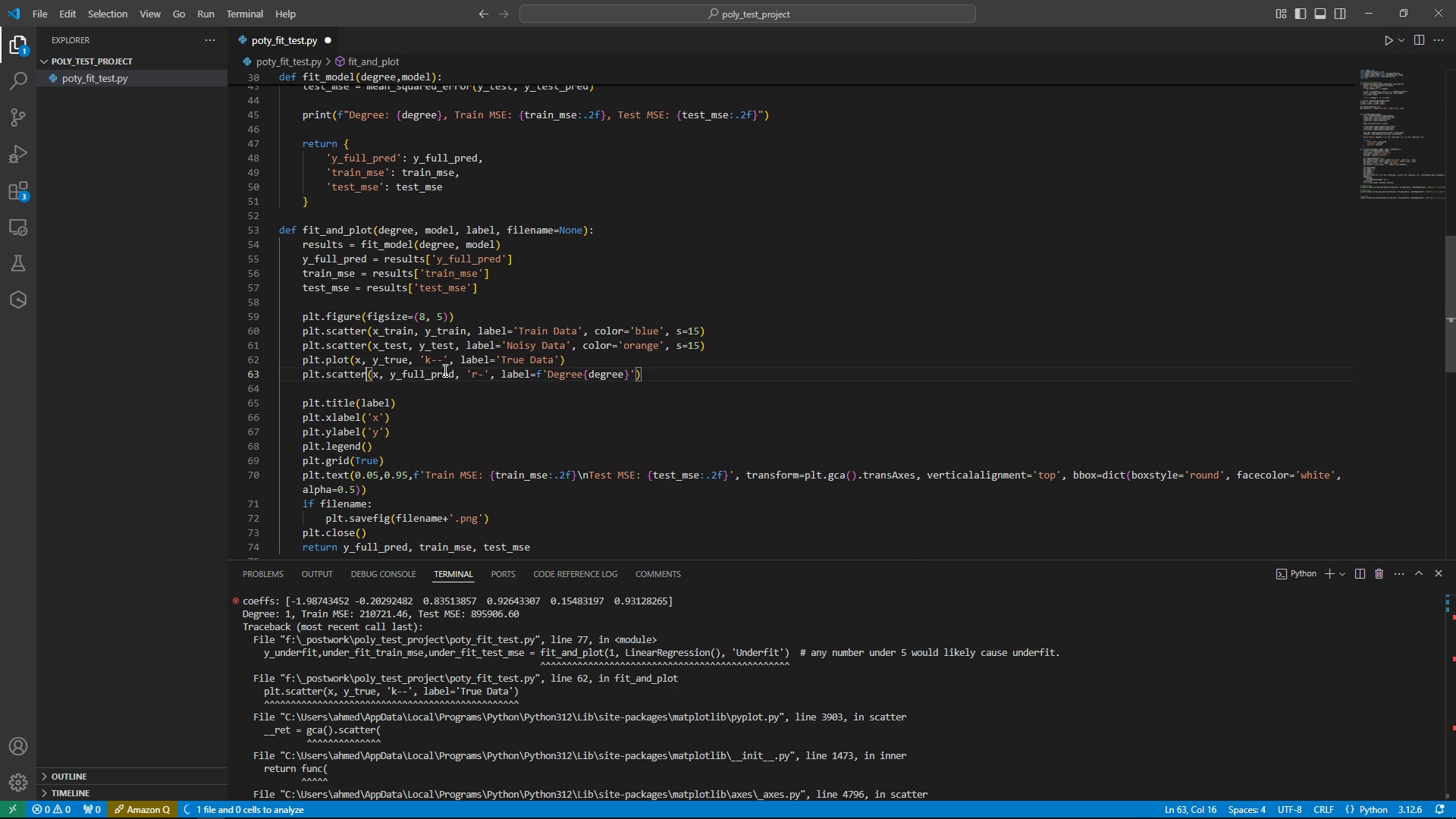 
key(Control+Shift+ArrowLeft)
 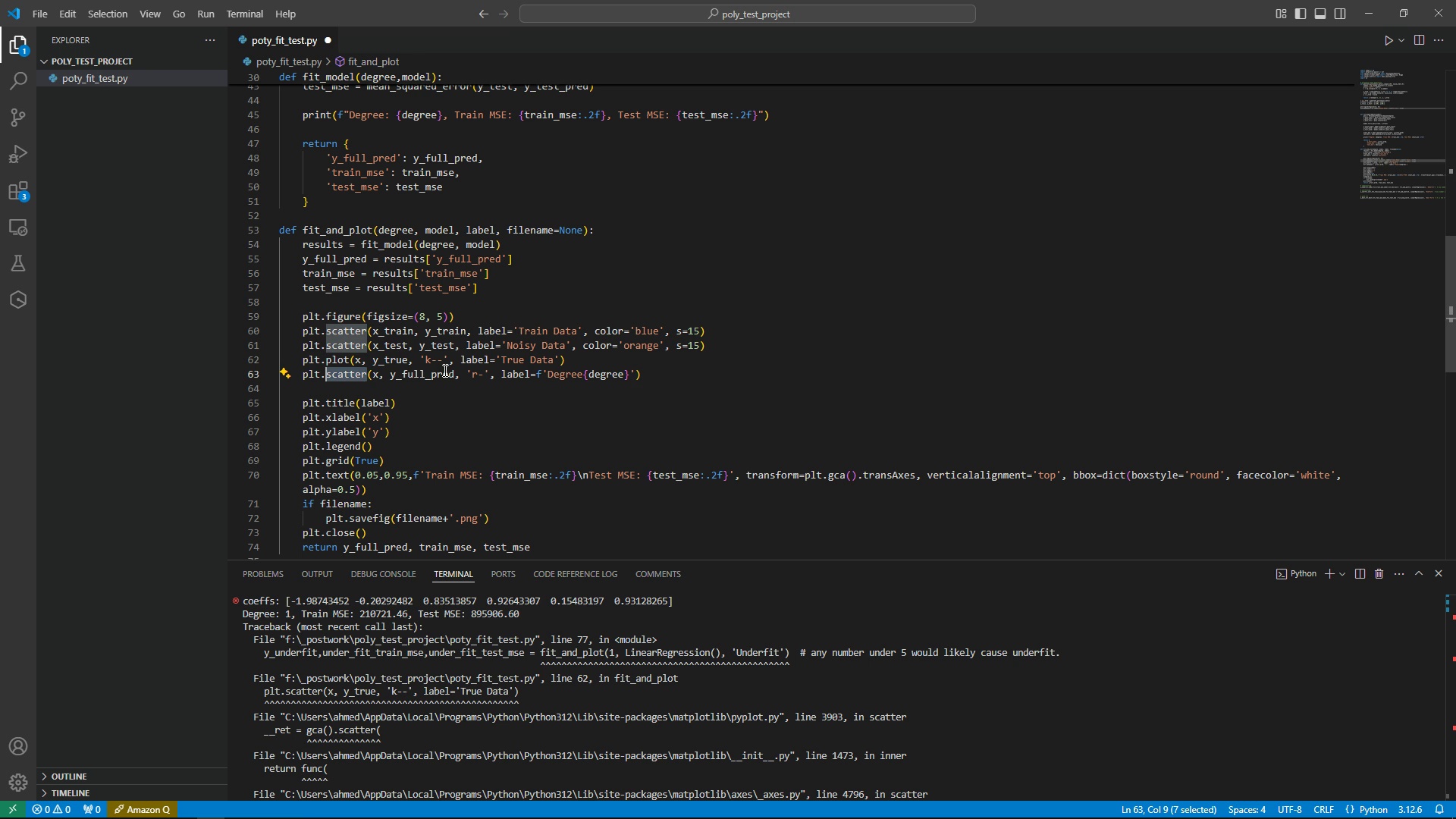 
type(plot)
 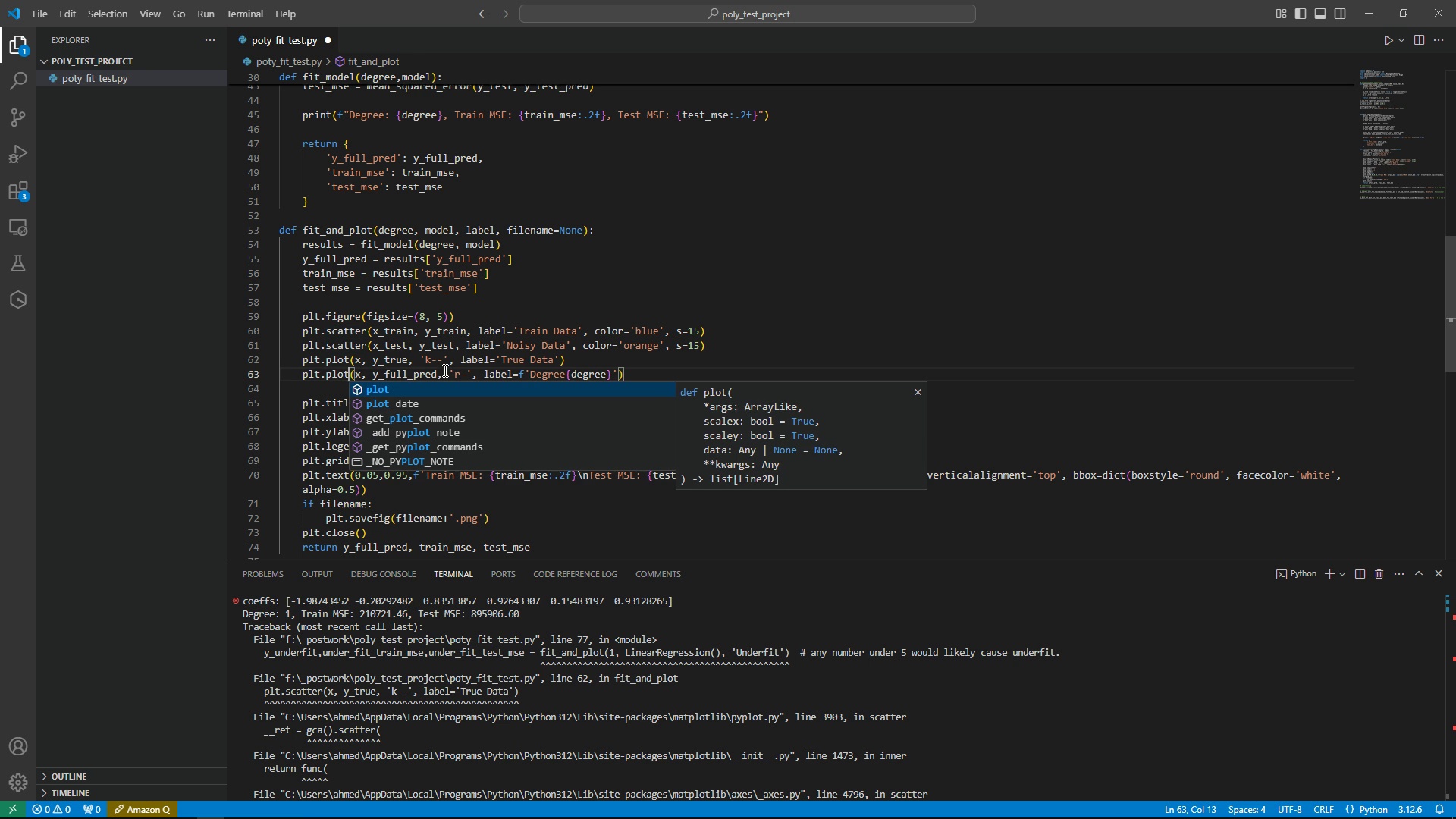 
key(Control+S)
 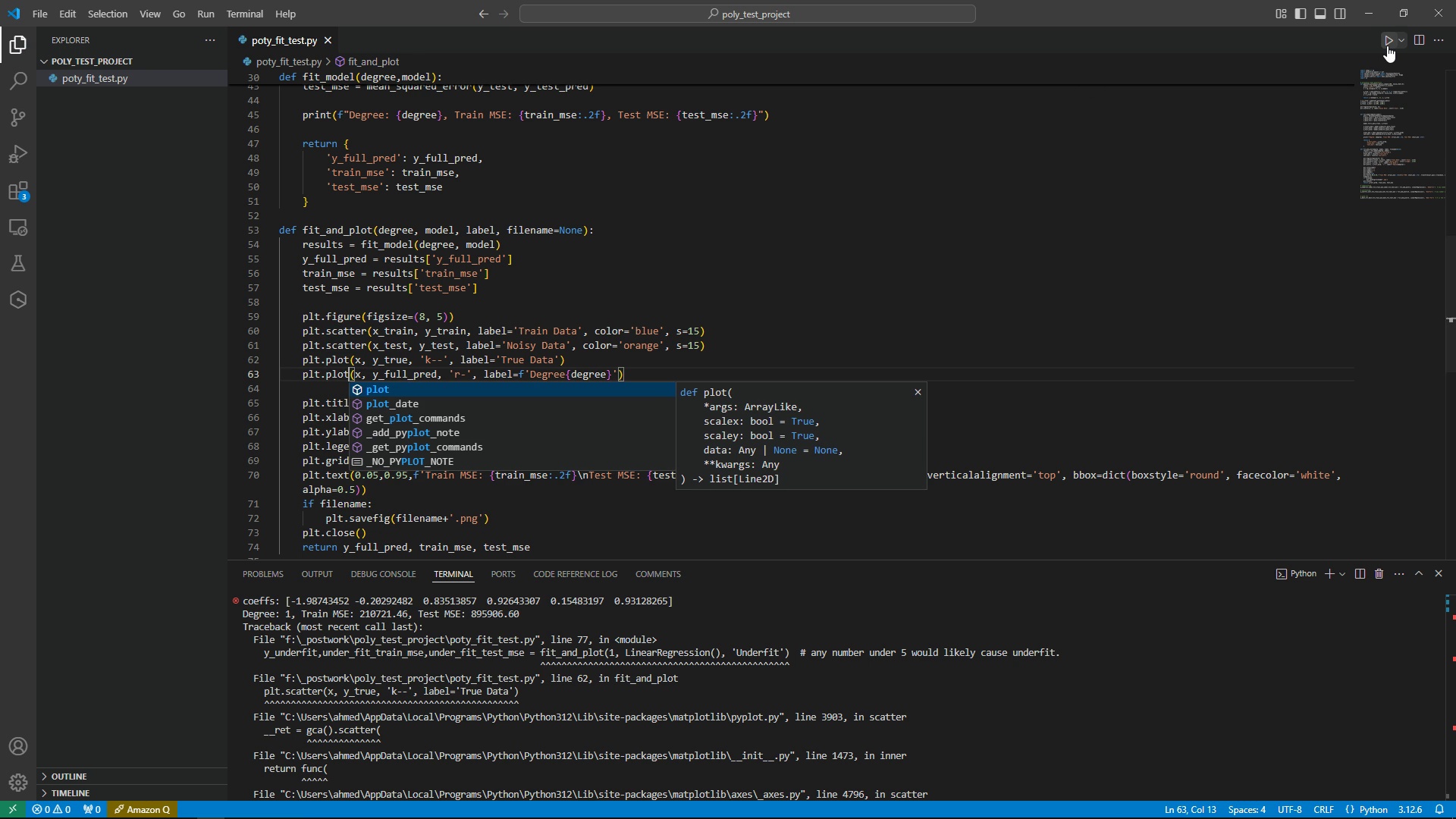 
left_click([1387, 46])
 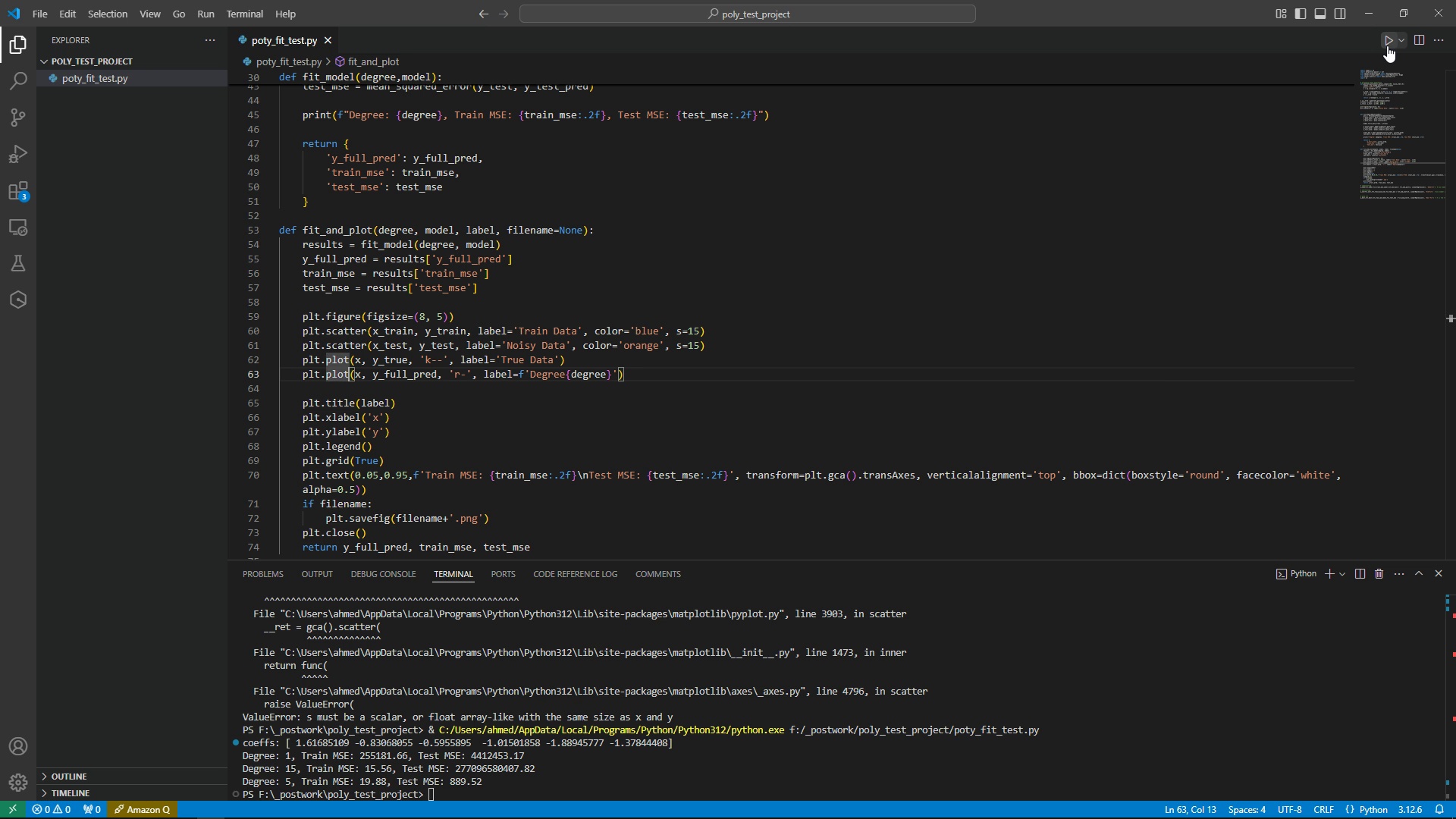 
wait(33.91)
 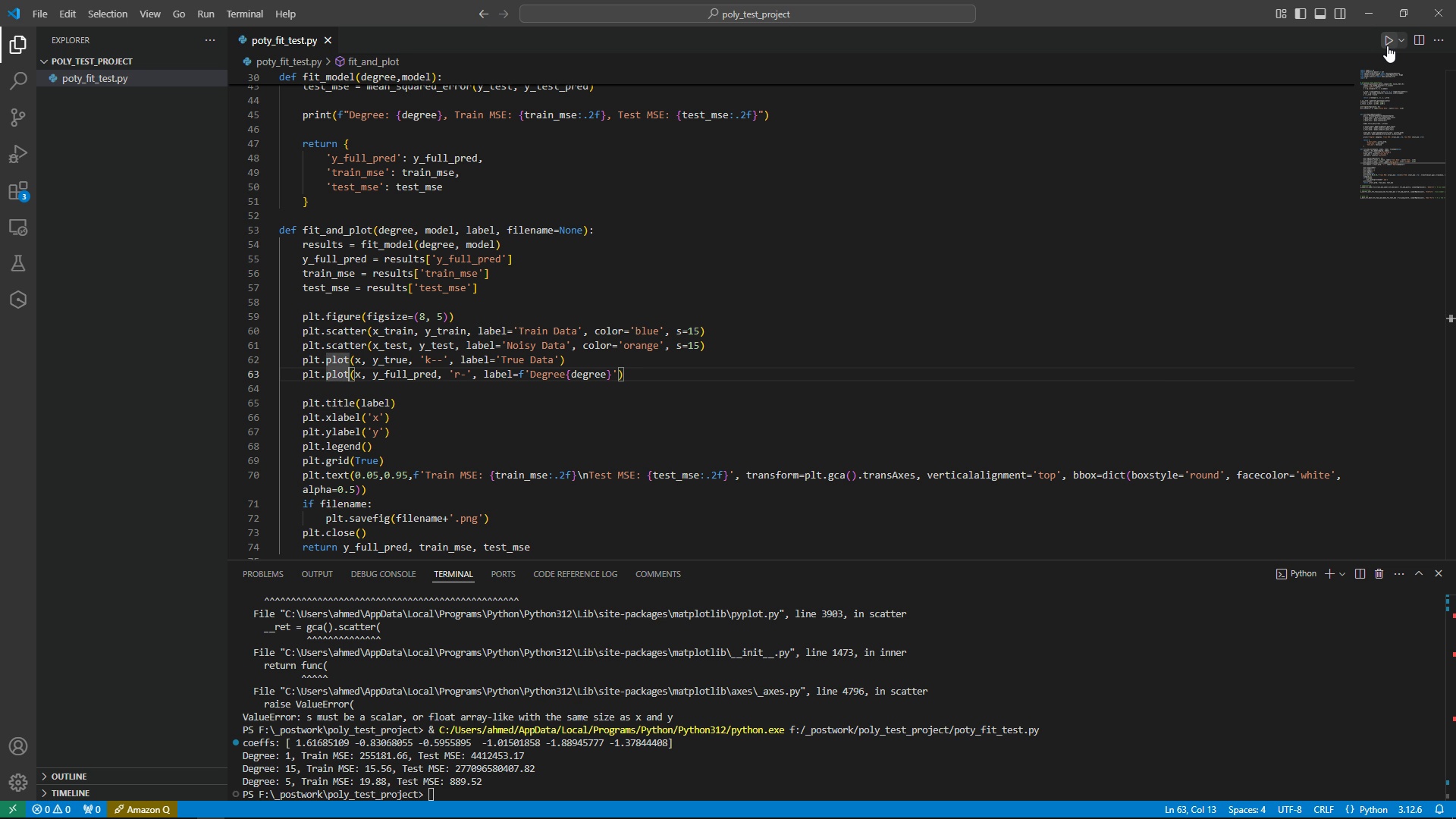 
scroll: coordinate [535, 413], scroll_direction: down, amount: 6.0
 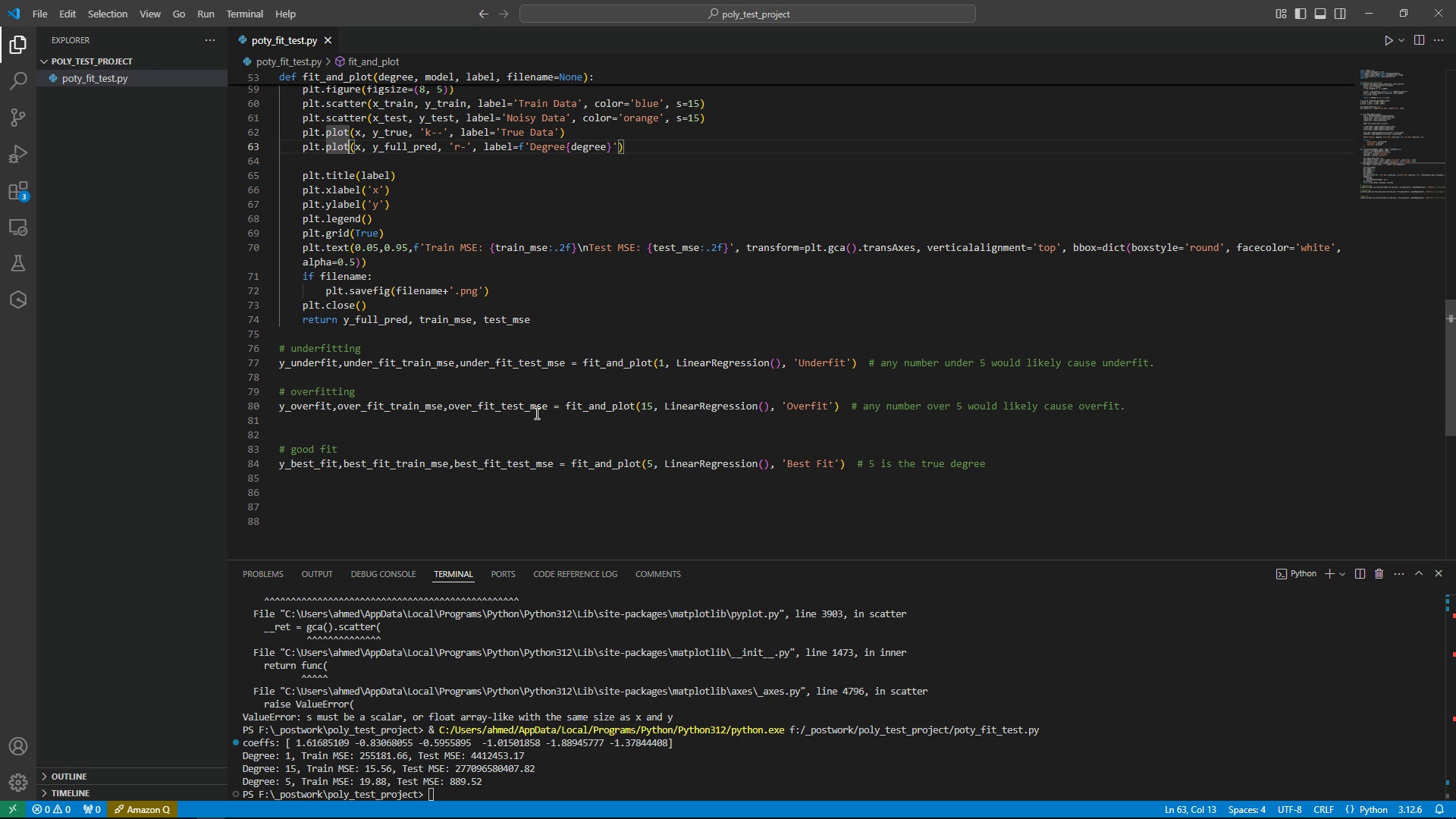 
wait(26.12)
 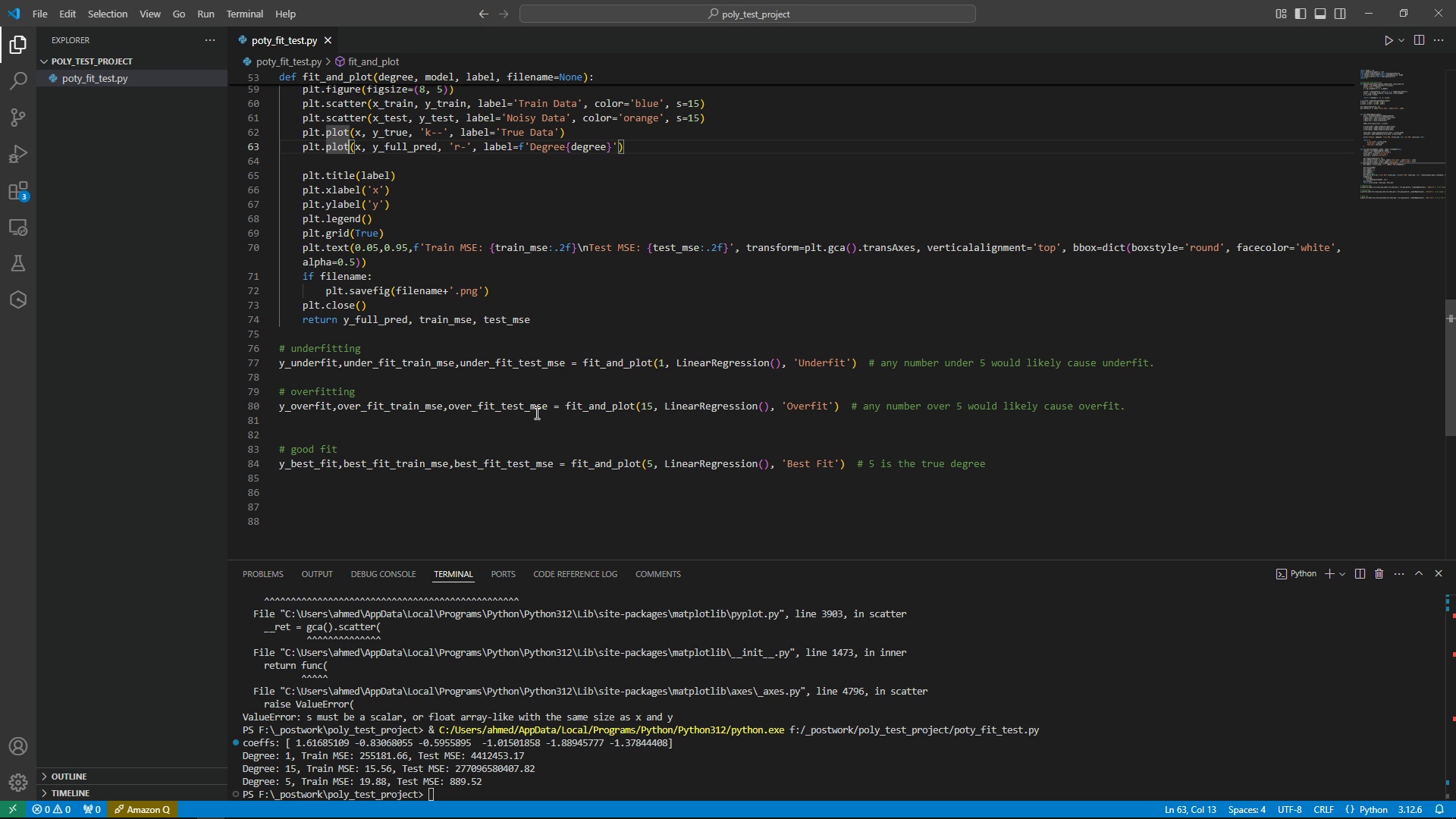 
left_click([504, 329])
 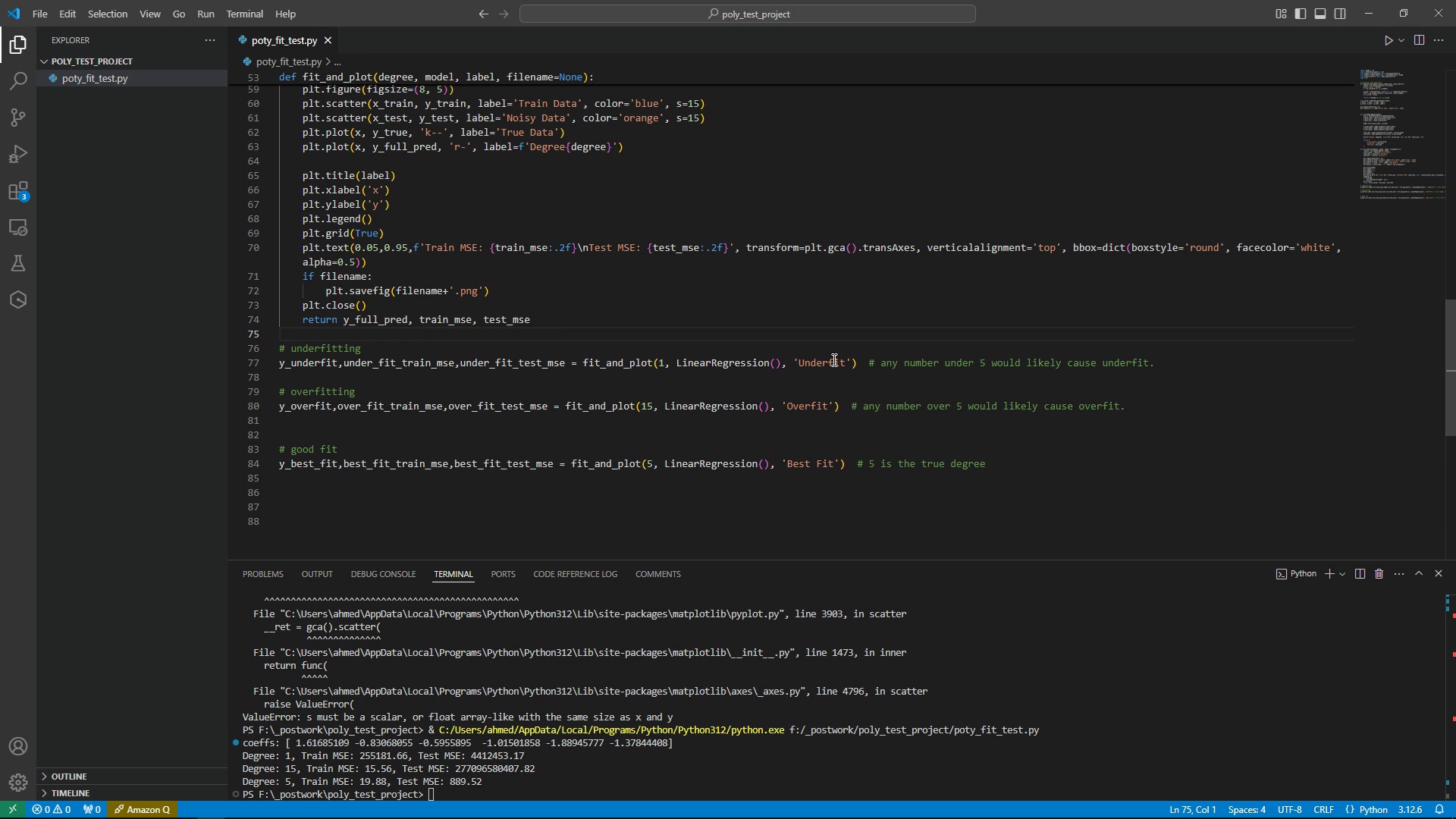 
left_click([853, 361])
 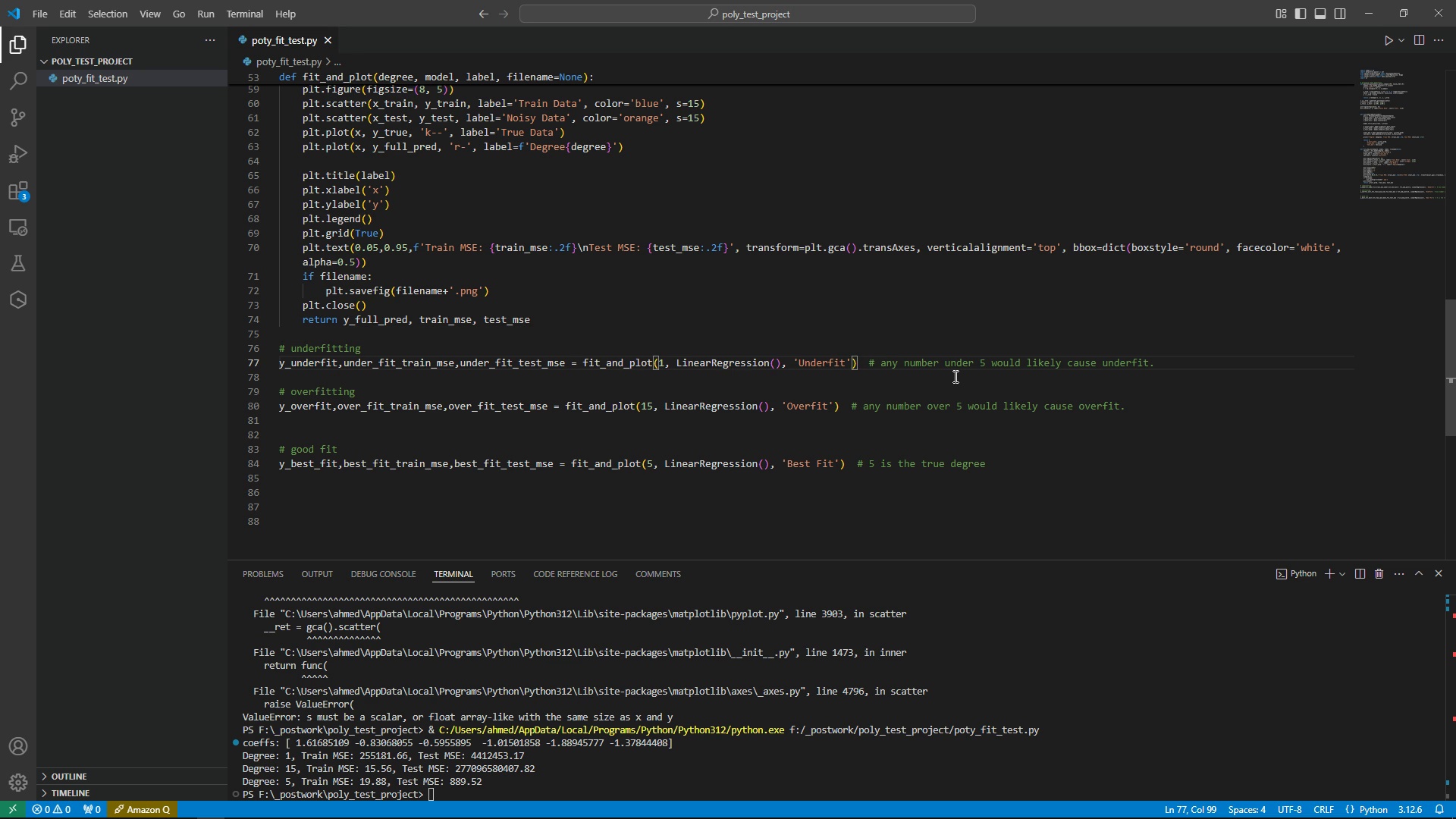 
wait(16.38)
 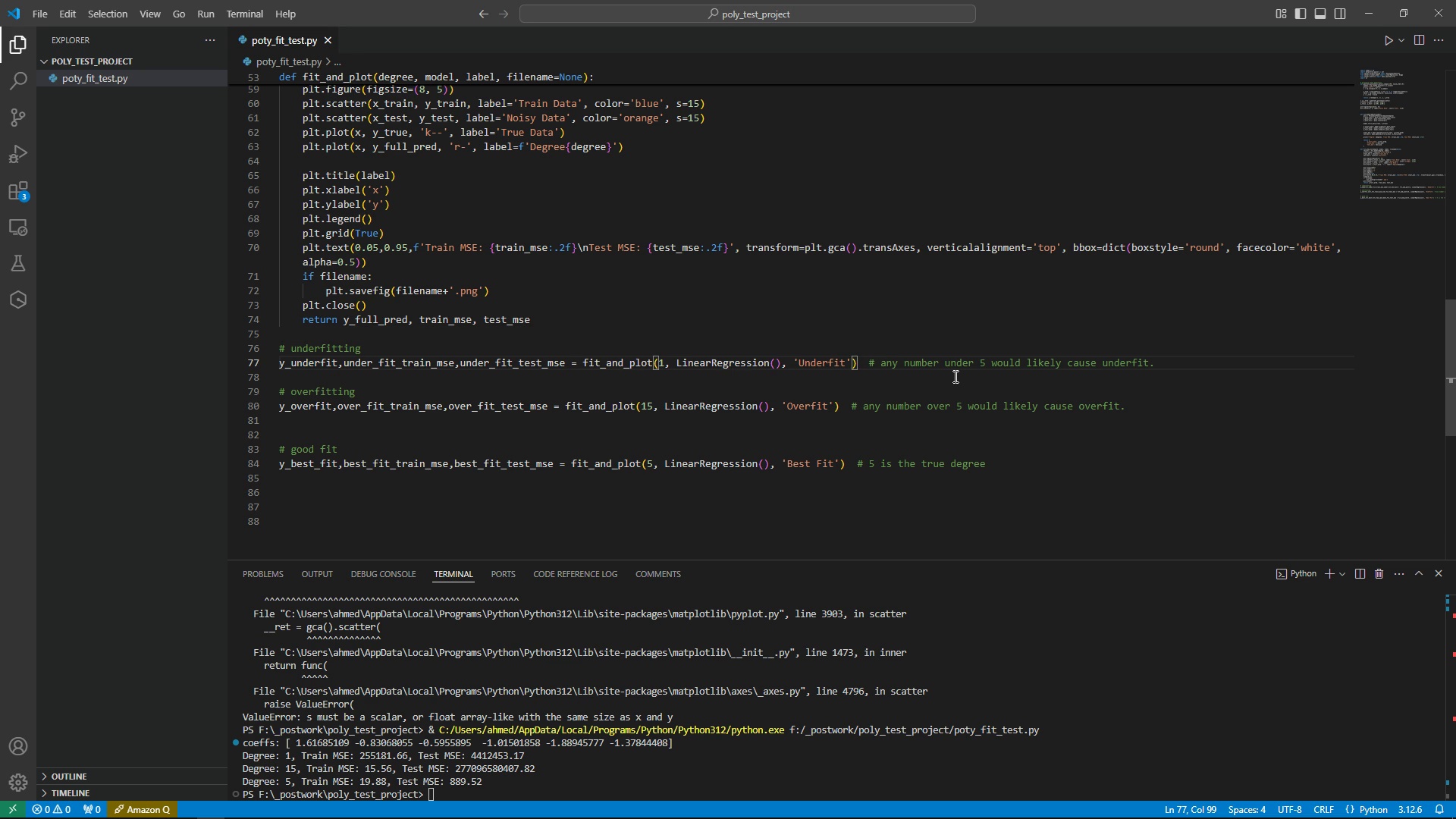 
key(ArrowDown)
 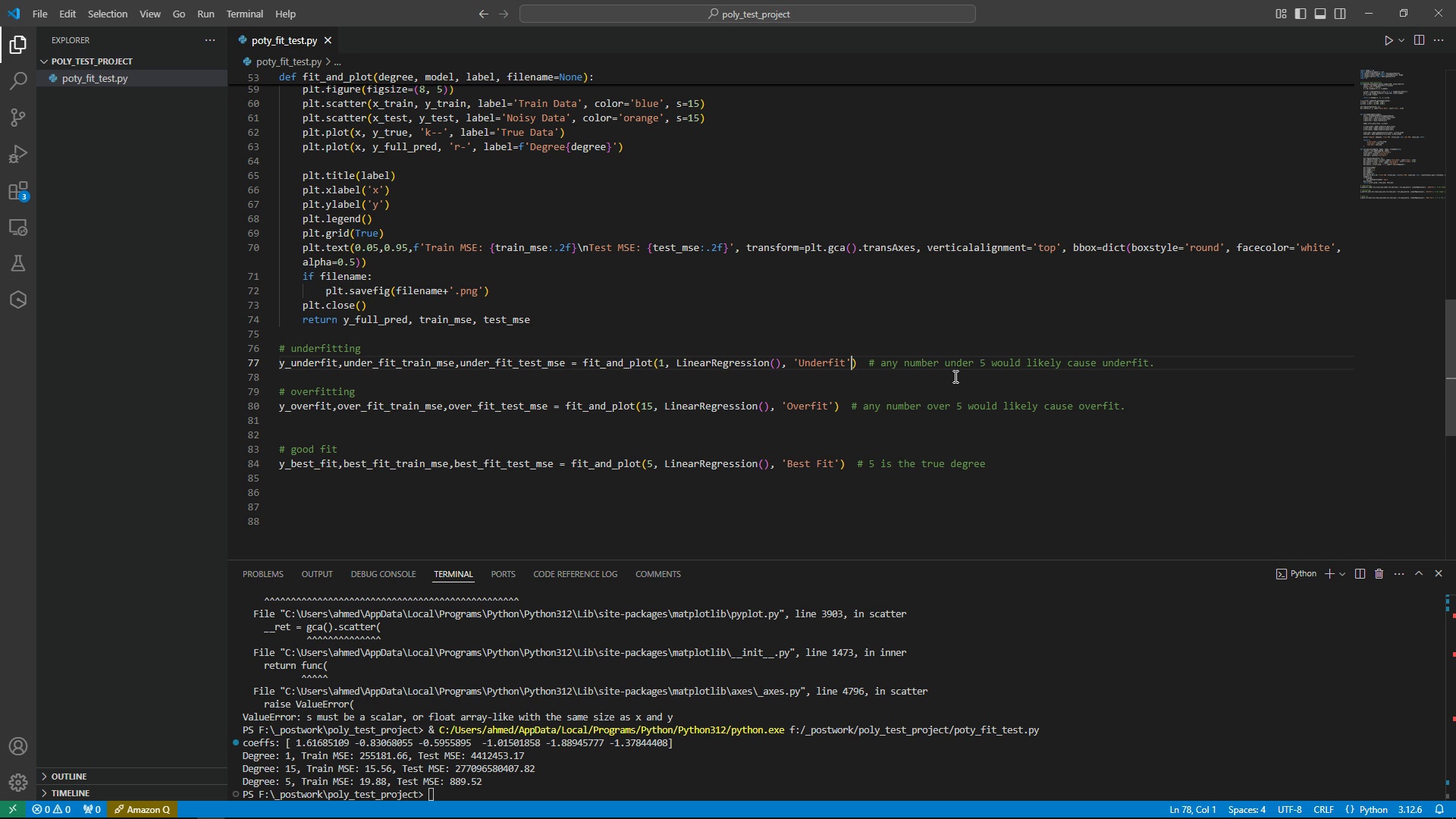 
key(ArrowUp)
 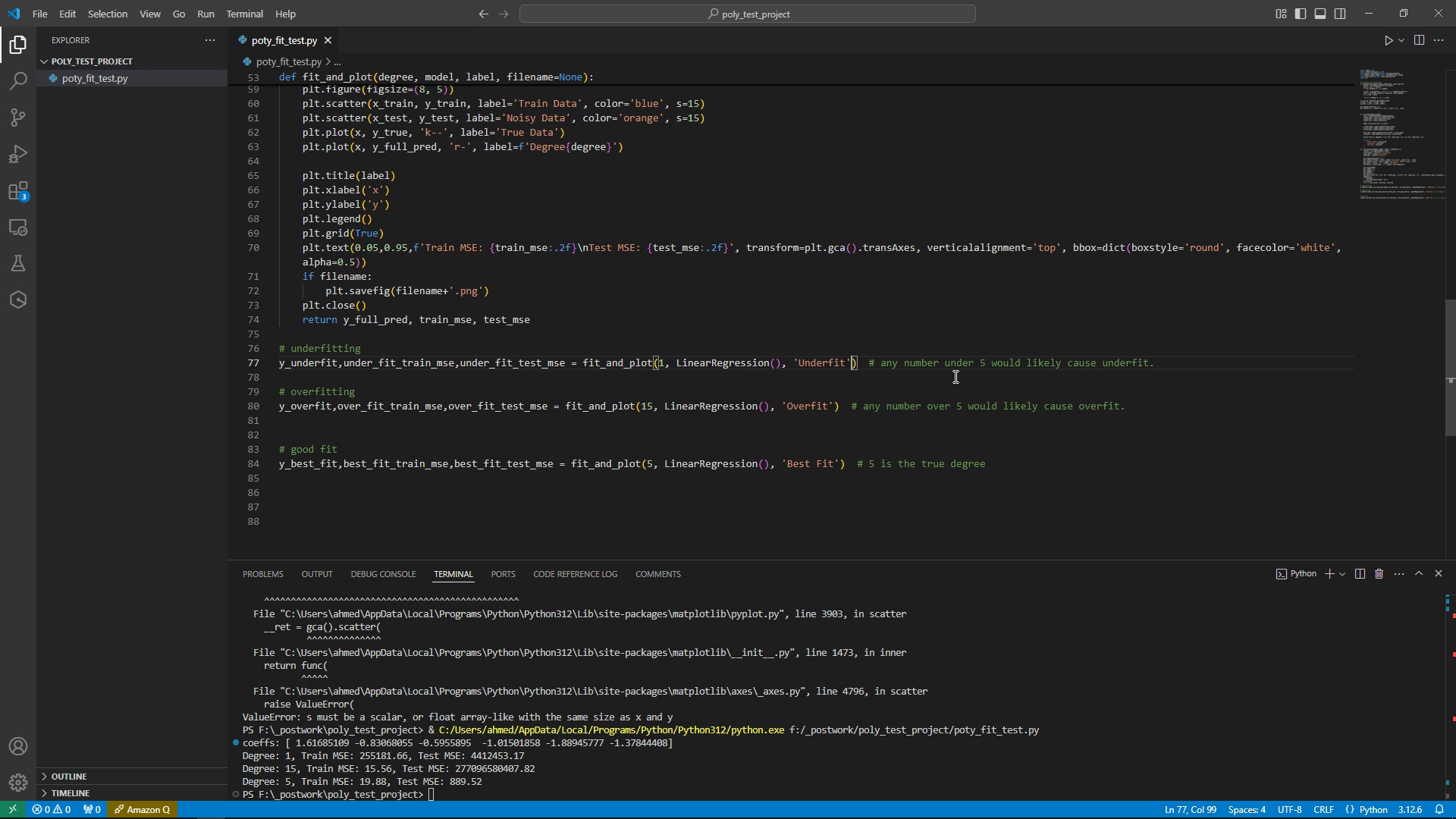 
type(,fi)
key(Tab)
type(")
 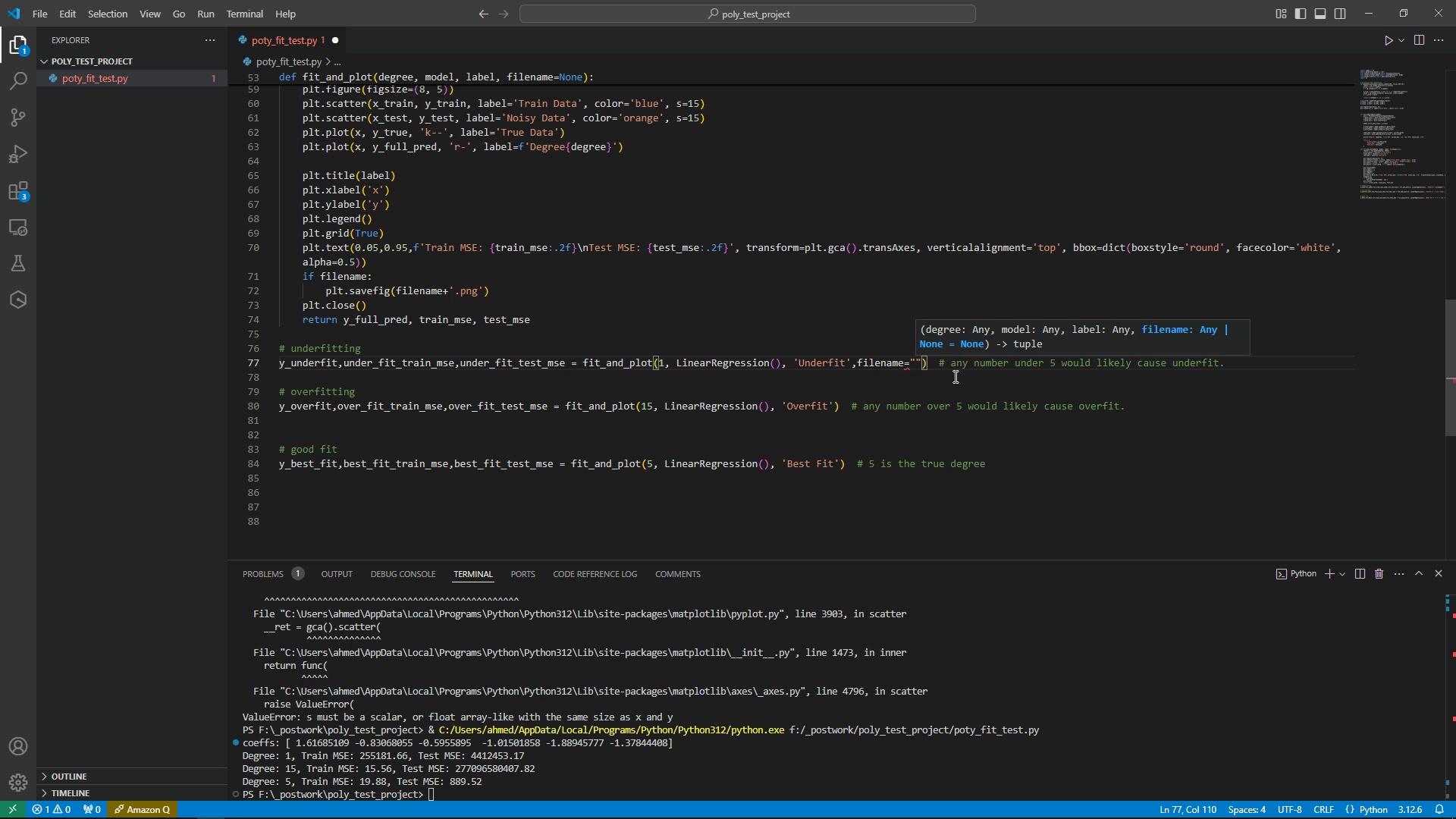 
wait(6.89)
 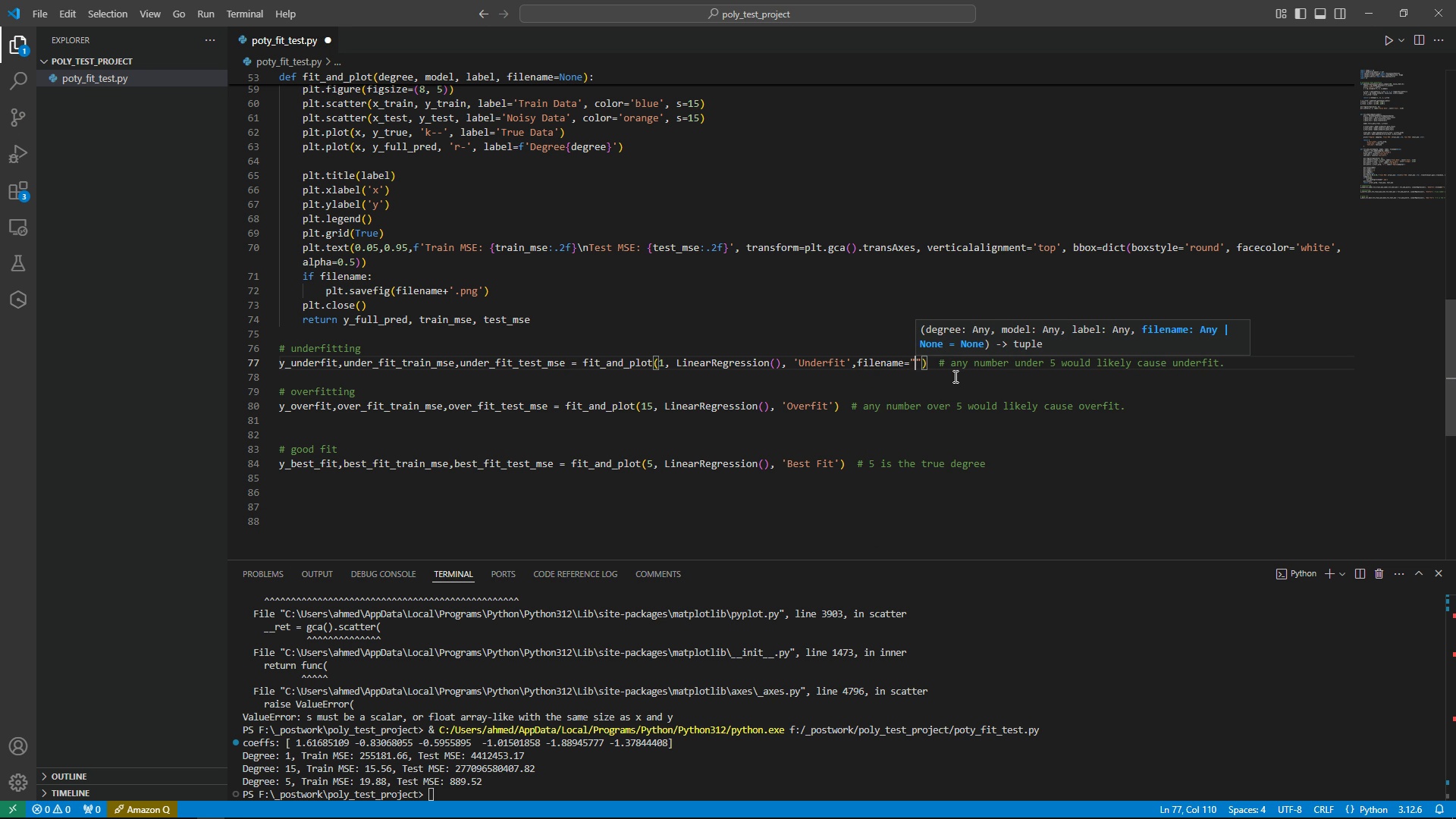 
type(underfitting)
 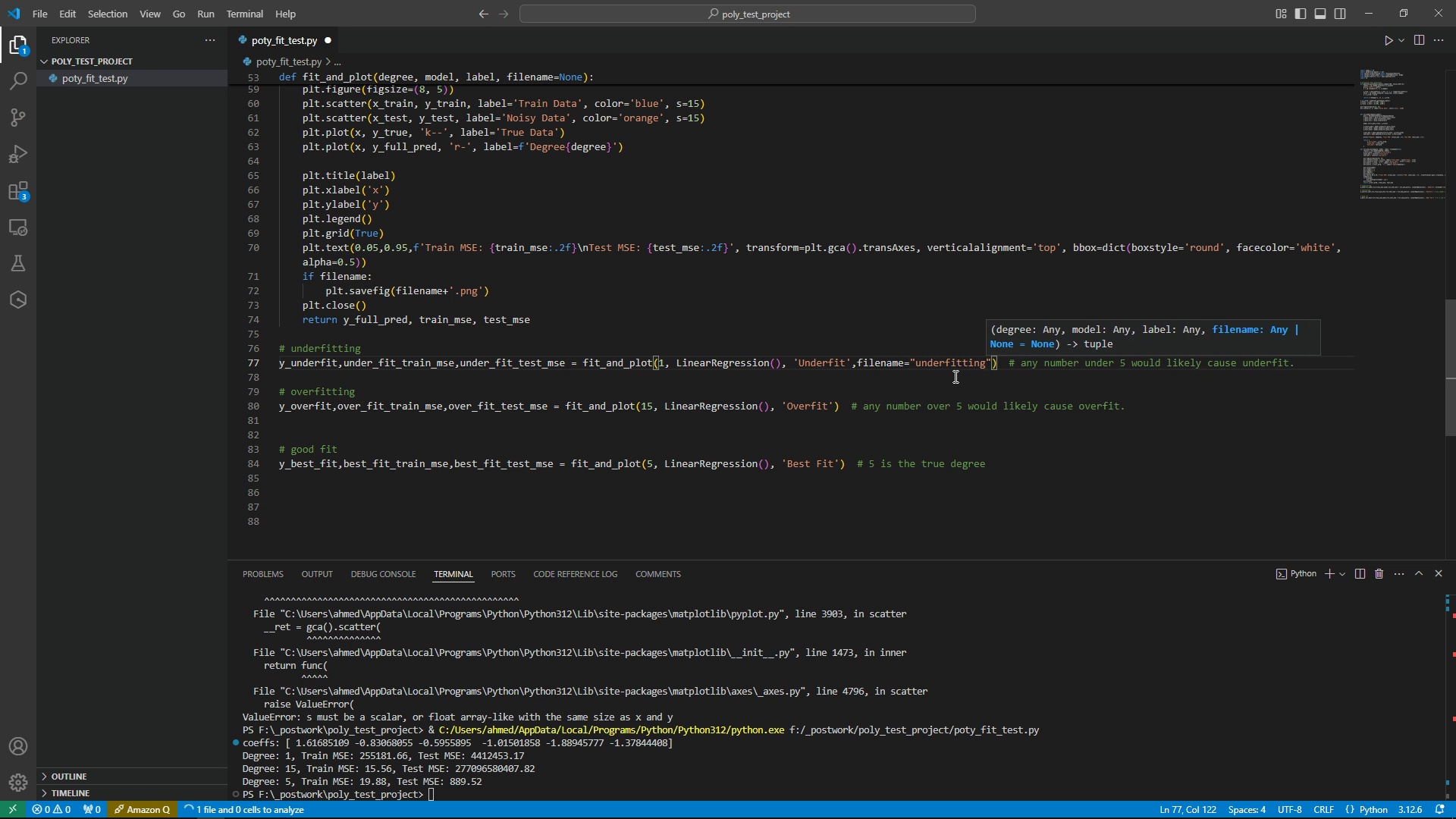 
key(ArrowDown)
 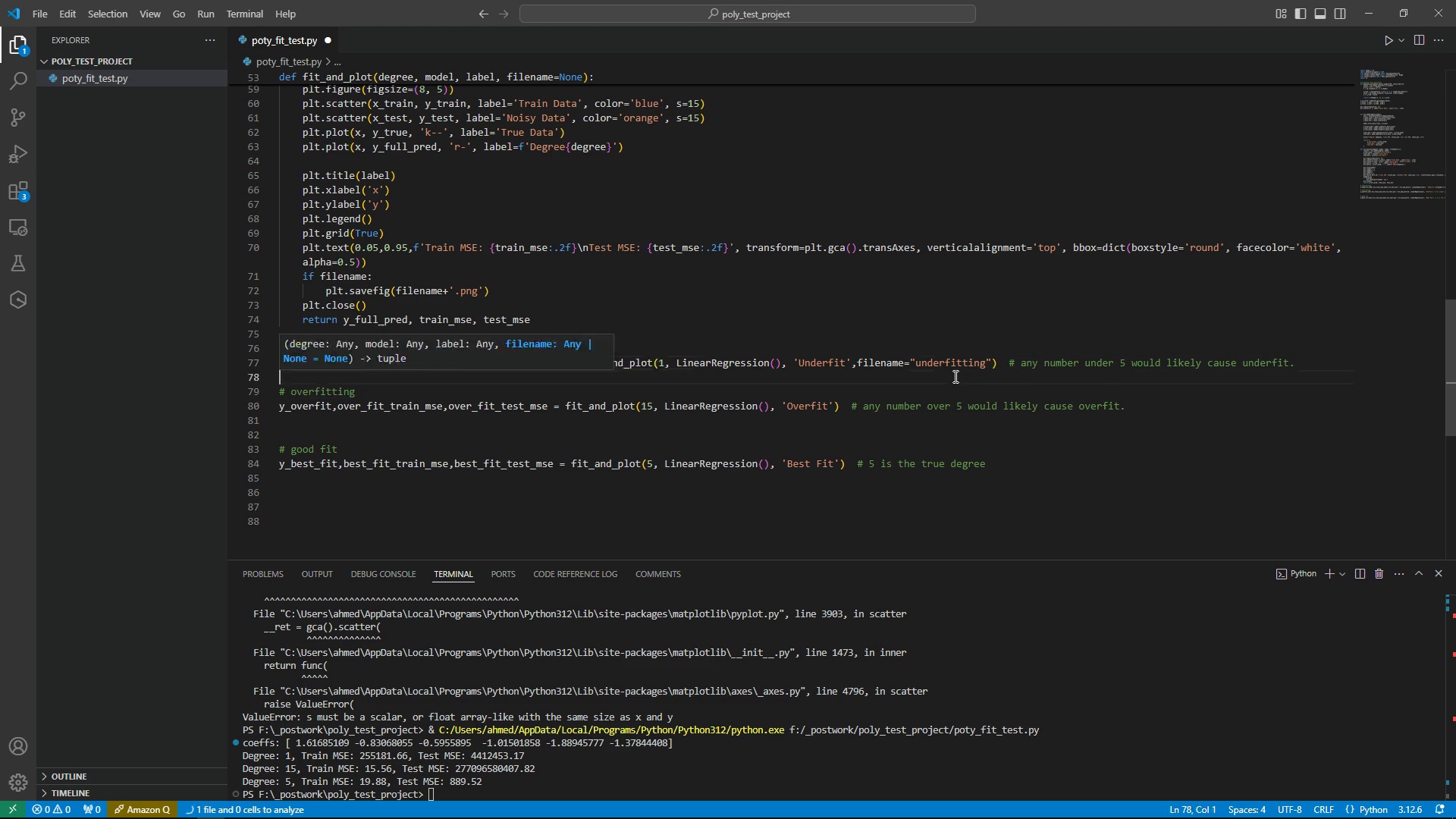 
key(ArrowDown)
 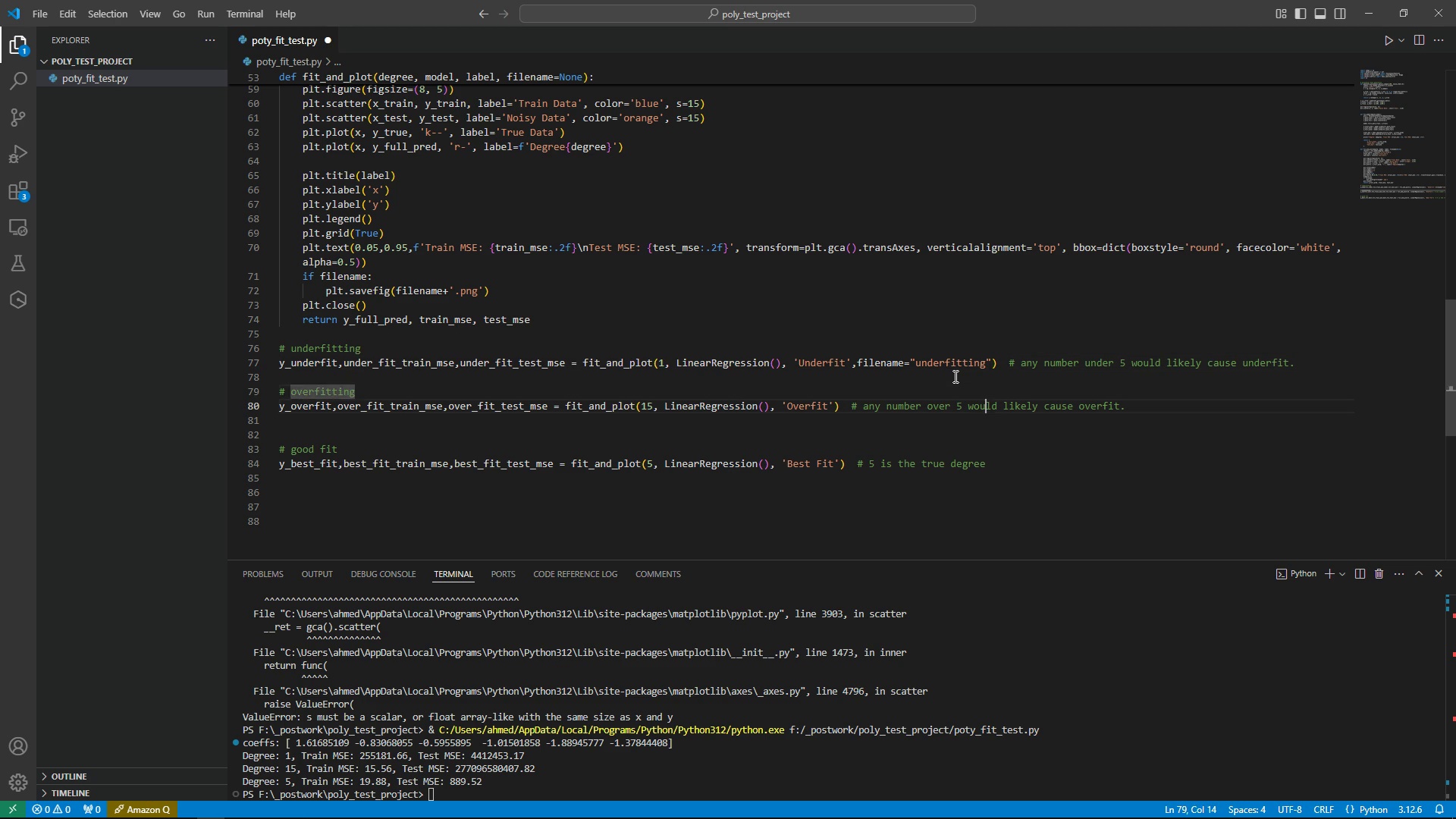 
key(ArrowDown)
 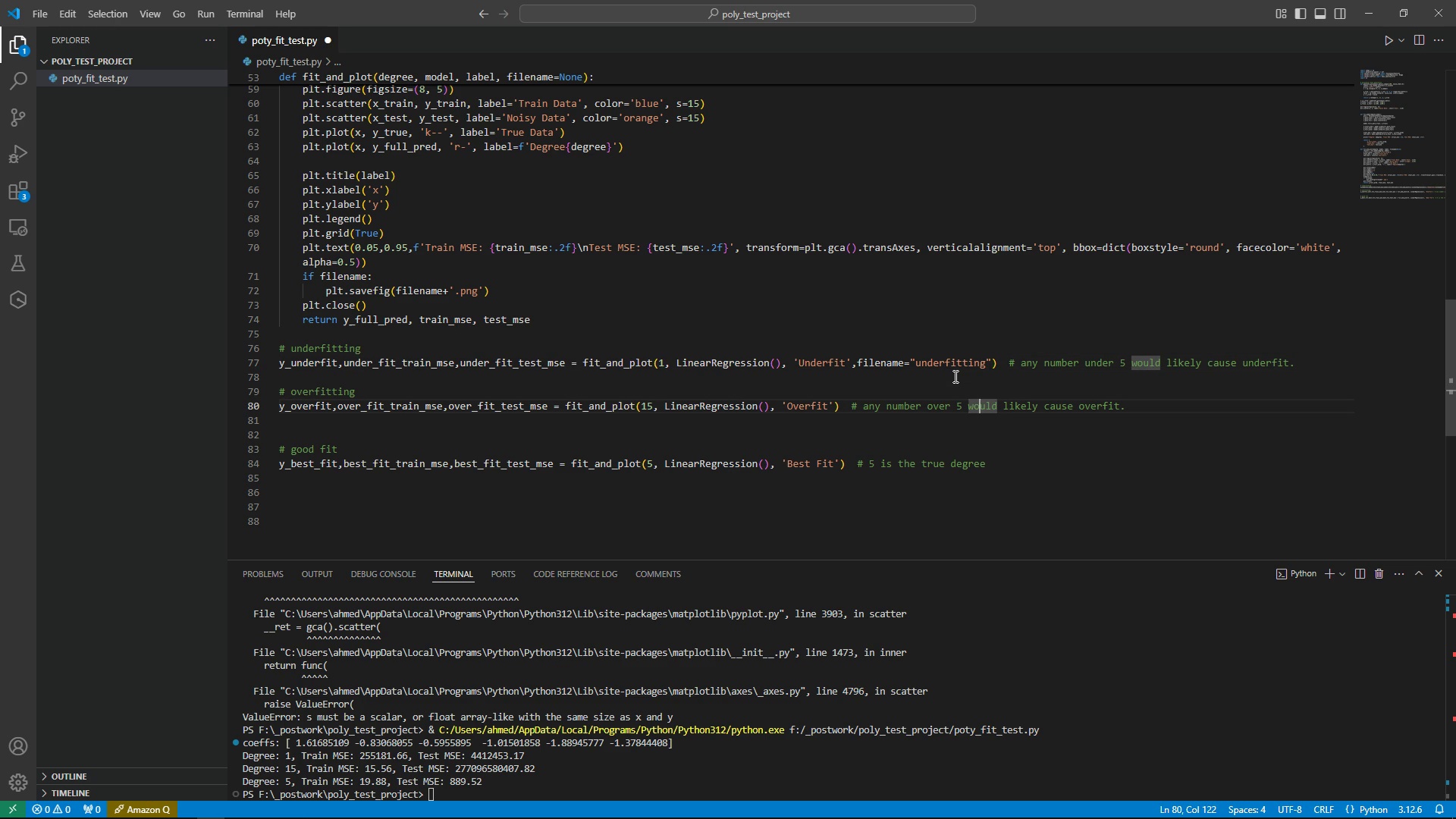 
hold_key(key=ArrowLeft, duration=1.29)
 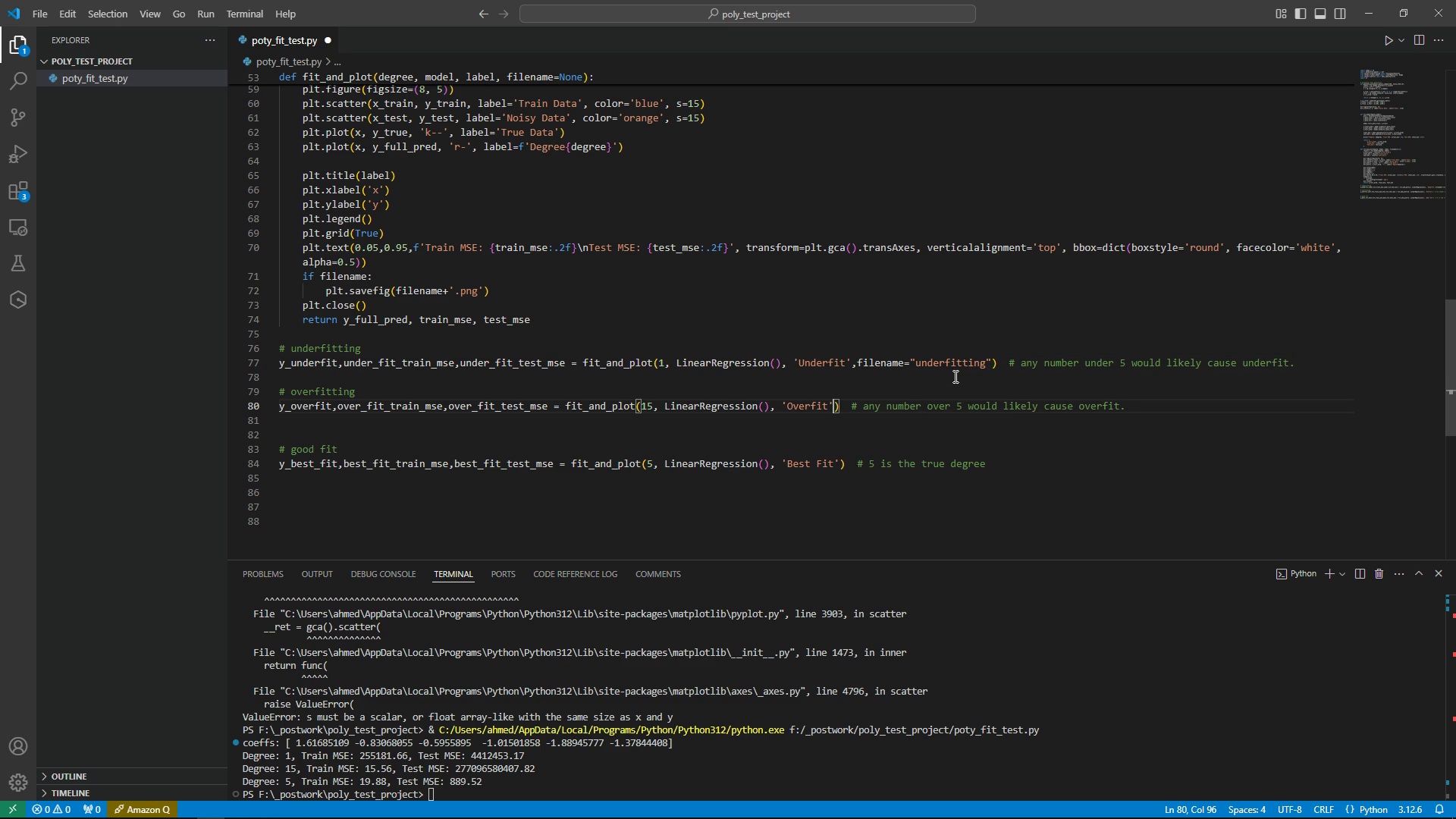 
key(ArrowLeft)
 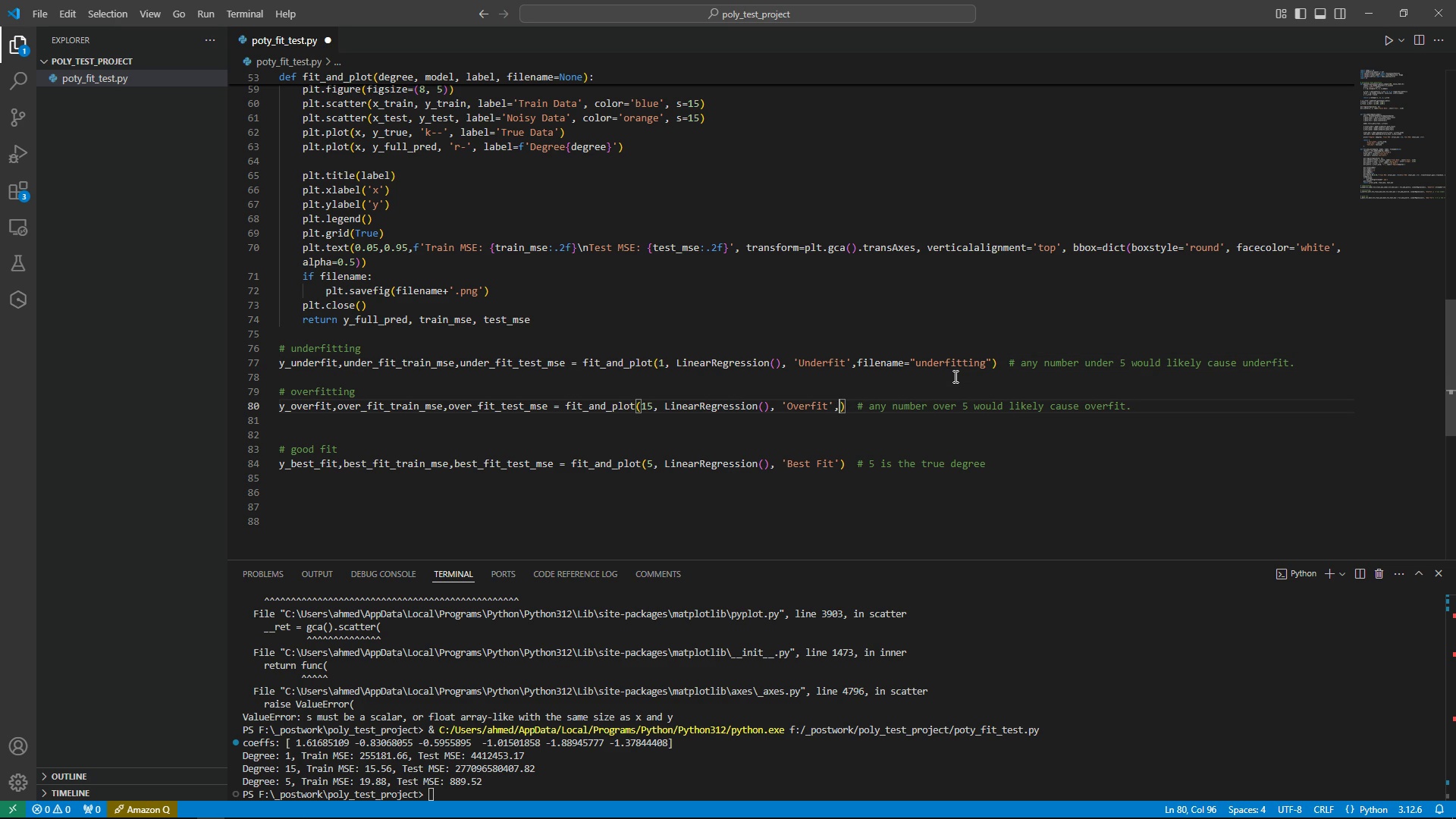 
key(Comma)
 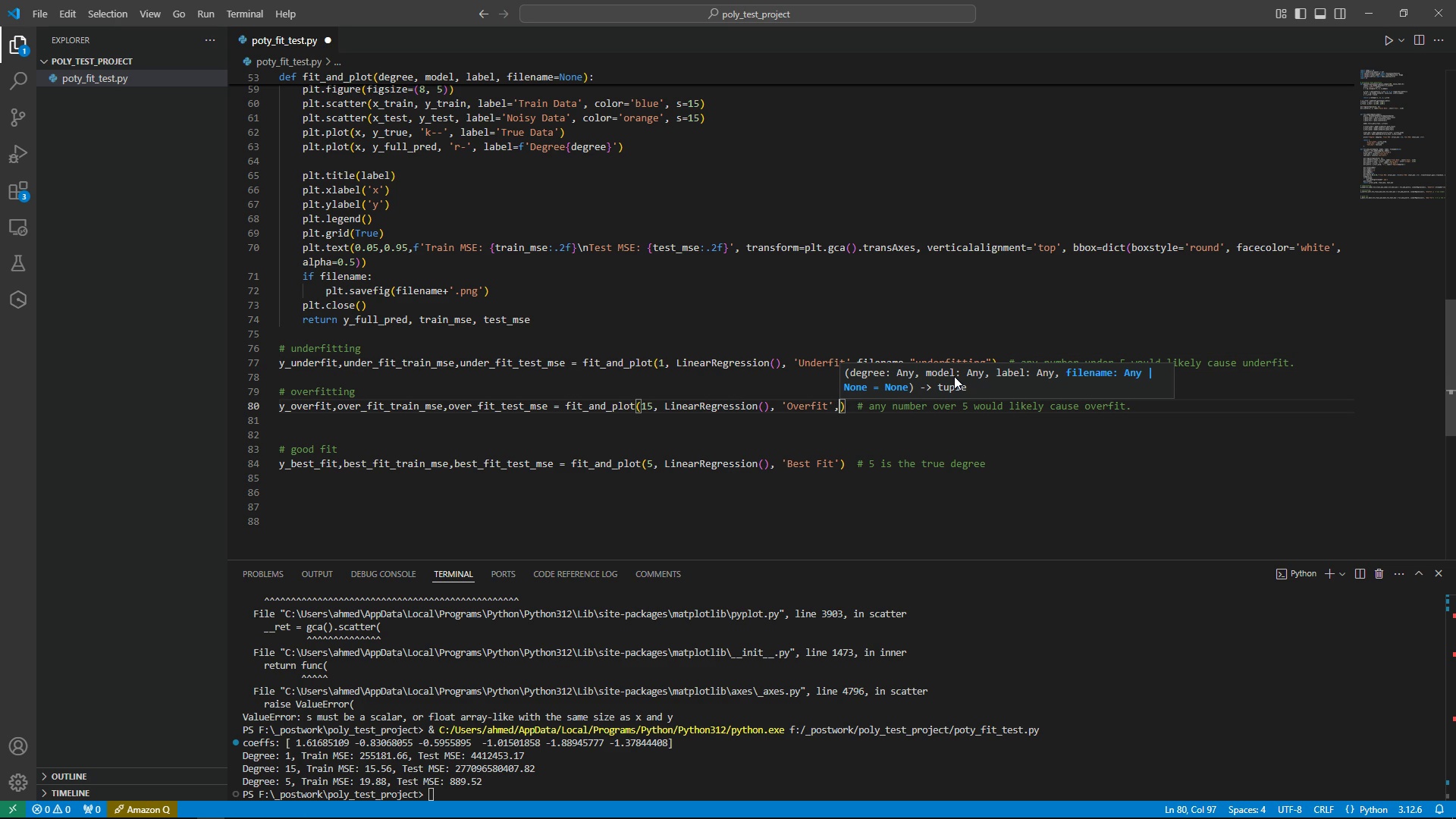 
type(fil)
key(Tab)
type("overfitting)
 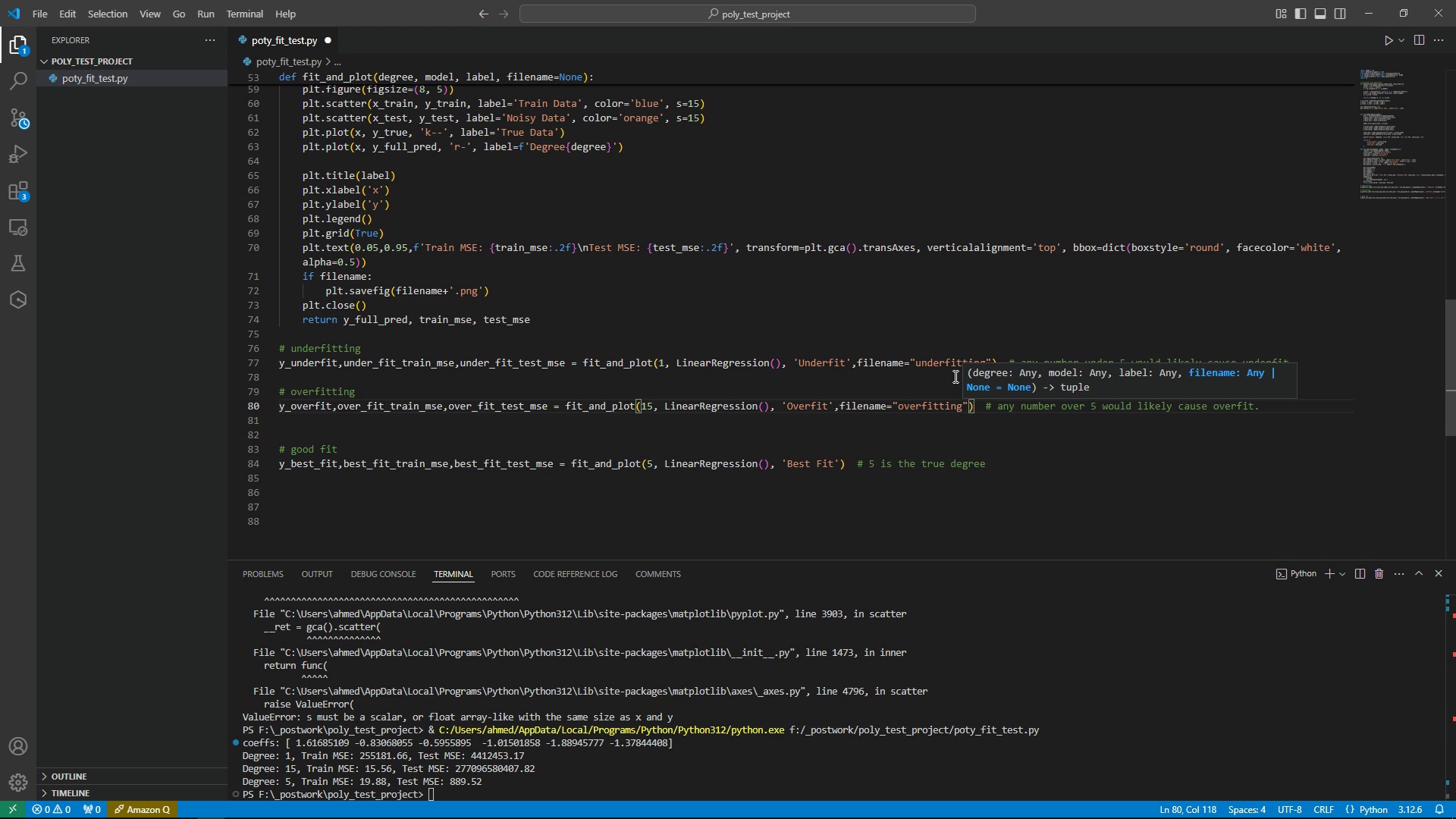 
key(ArrowDown)
 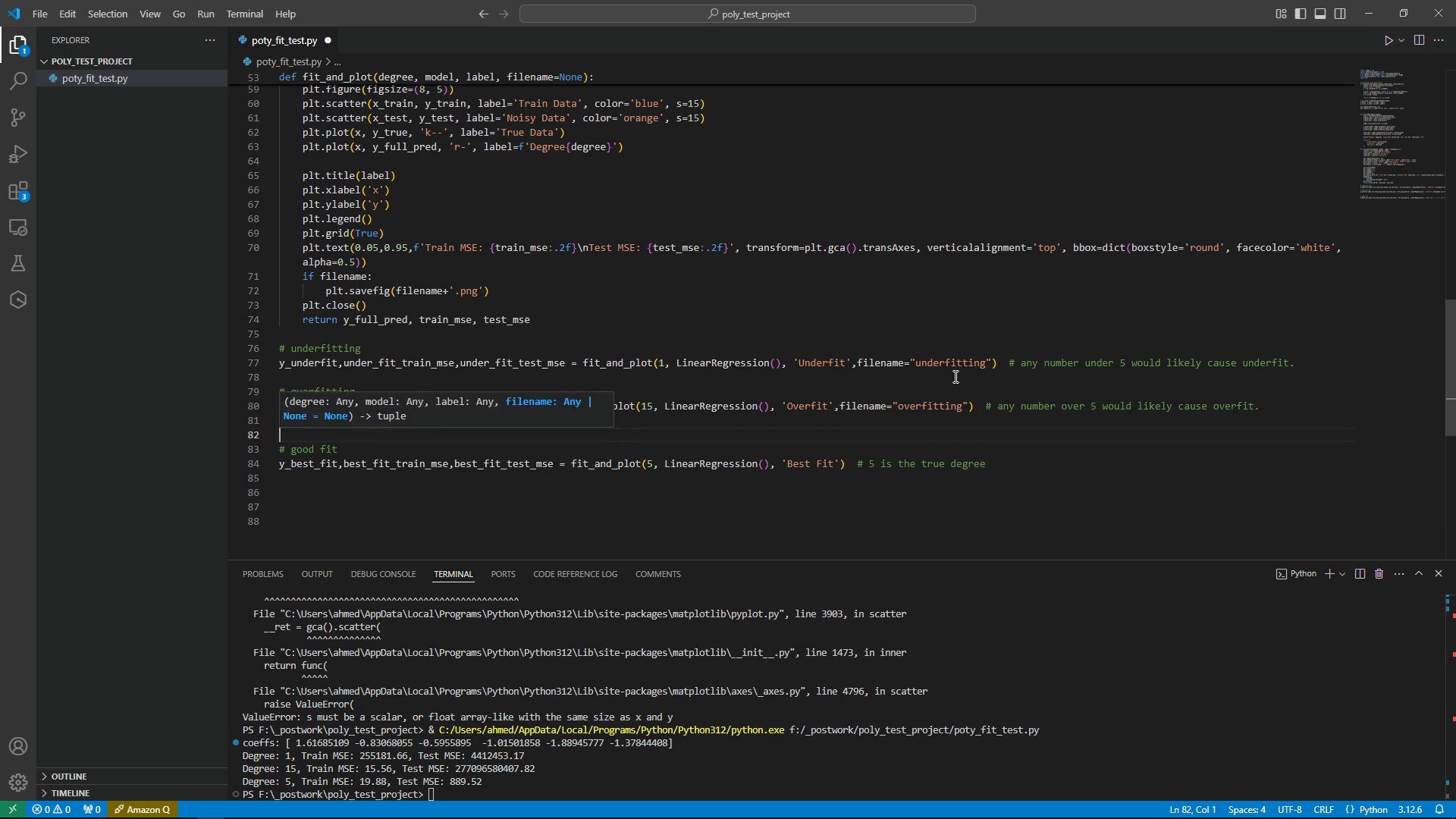 
key(ArrowDown)
 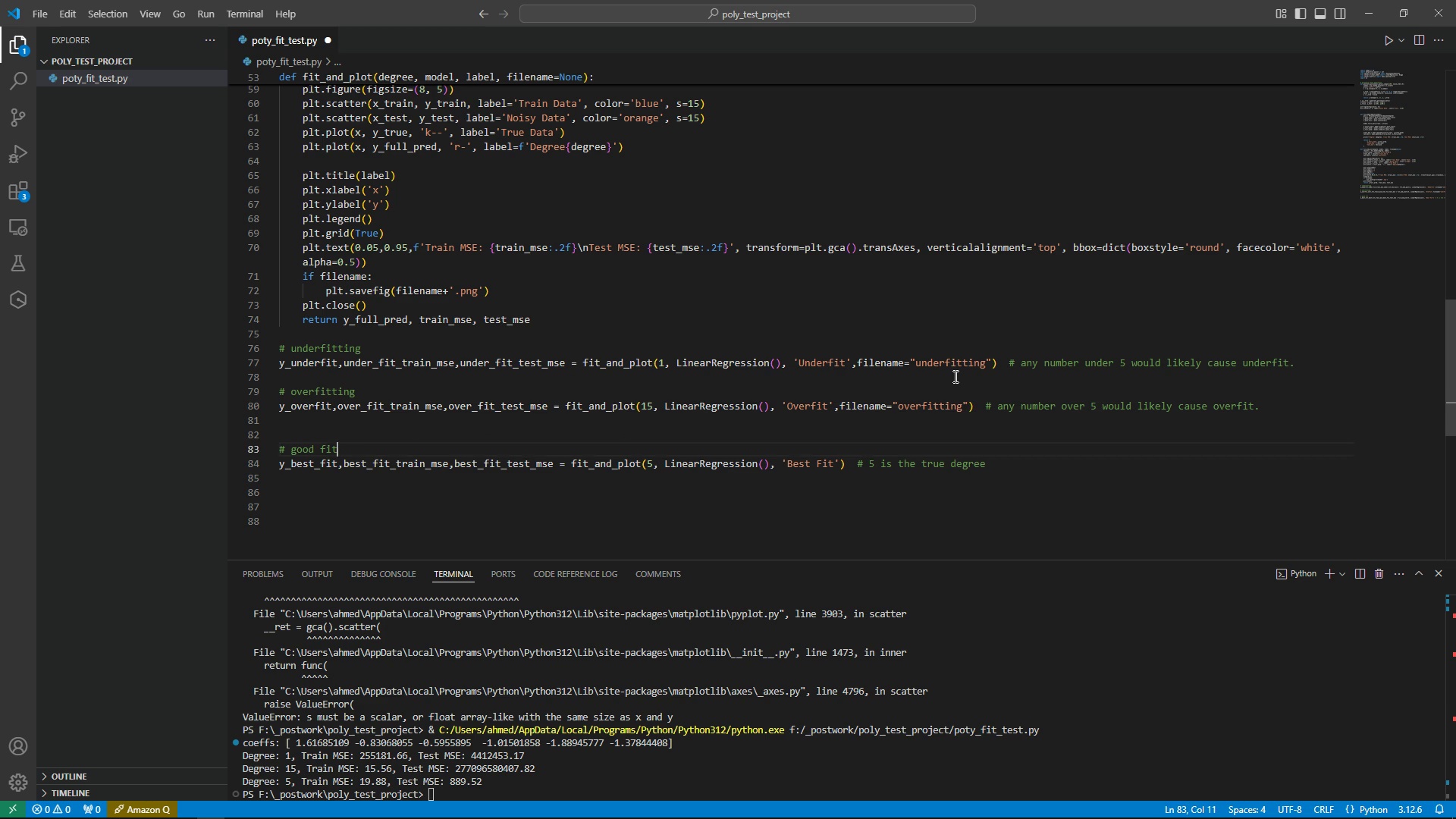 
key(ArrowDown)
 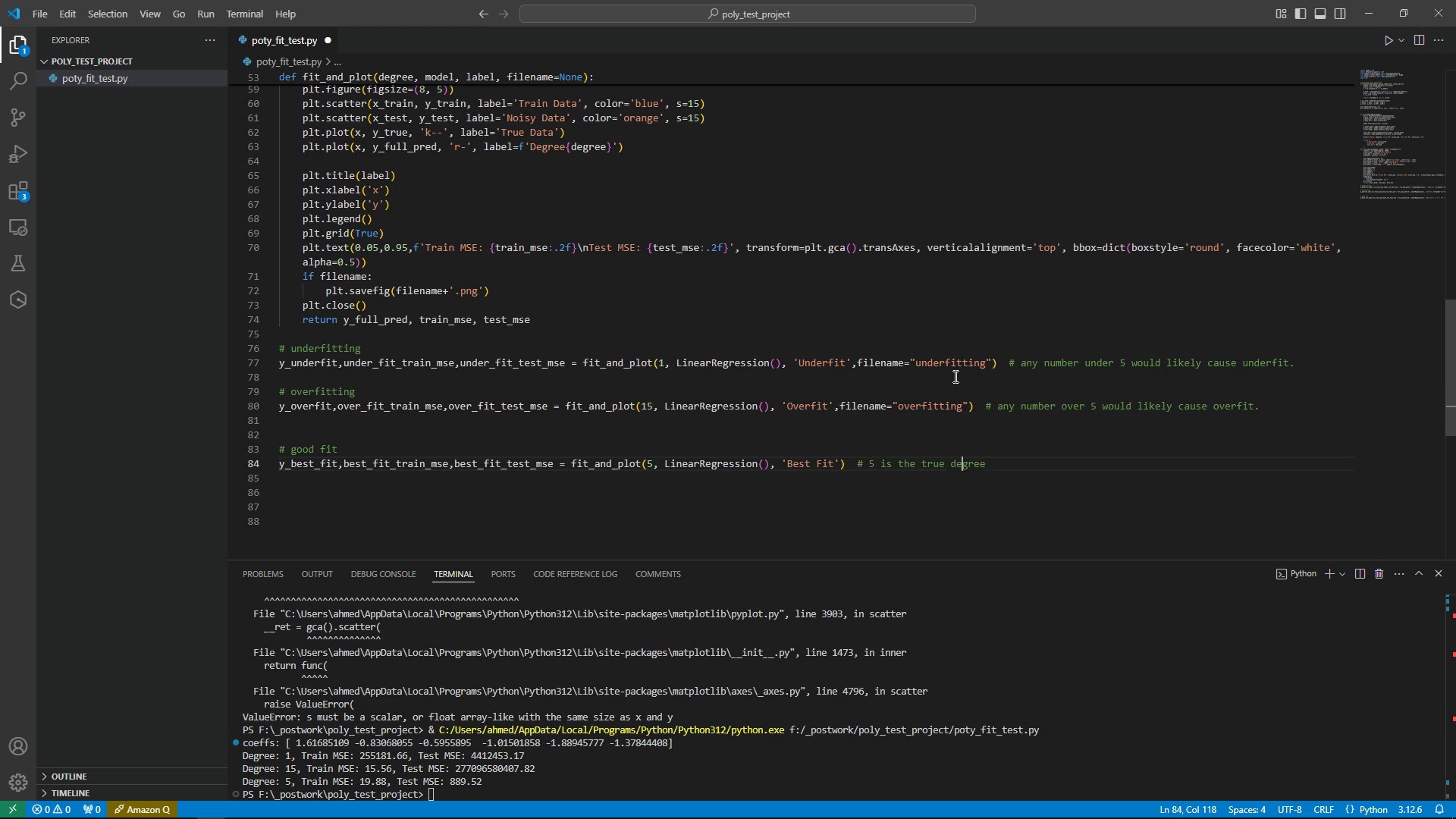 
key(ArrowDown)
 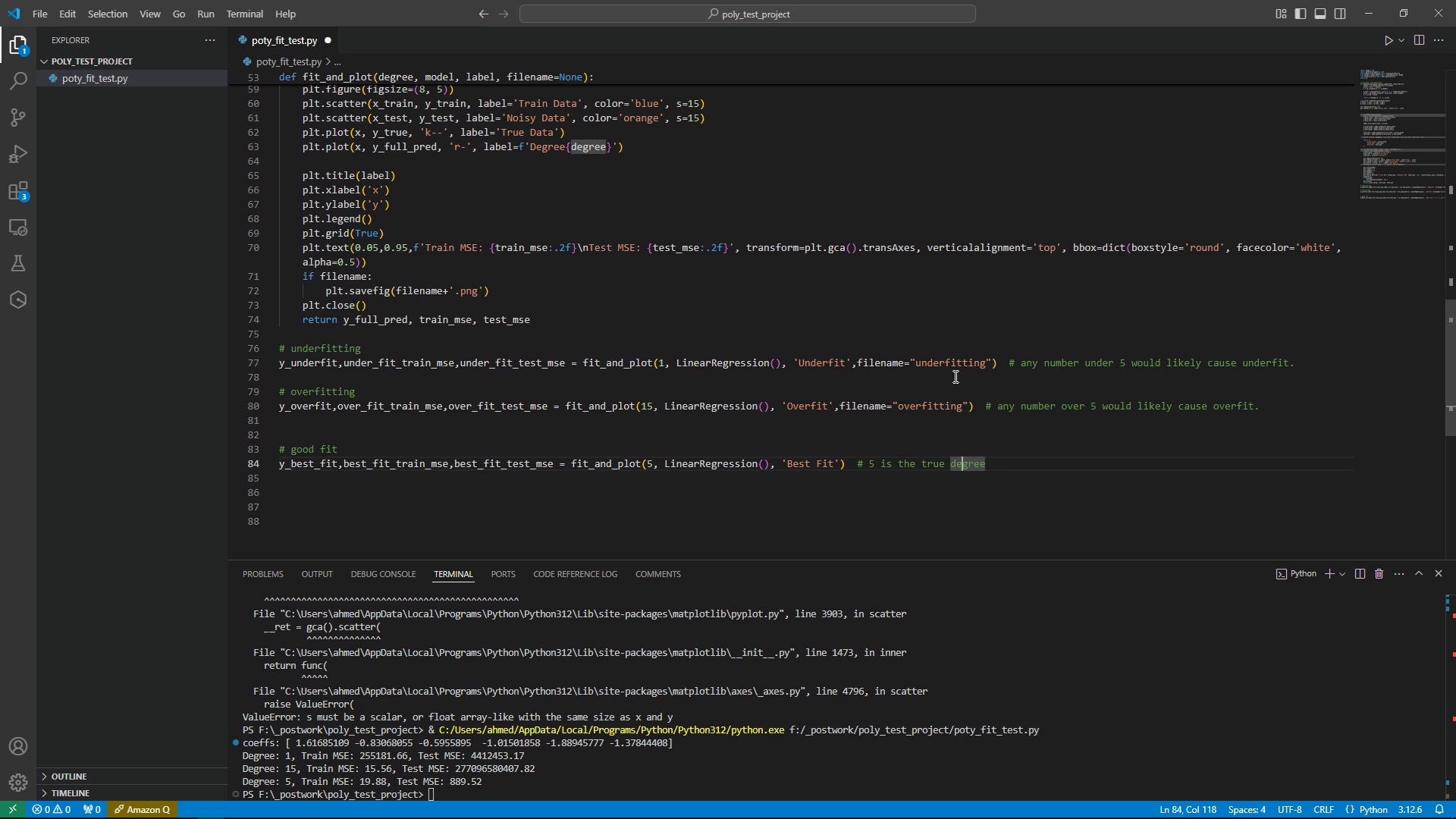 
hold_key(key=ArrowLeft, duration=1.08)
 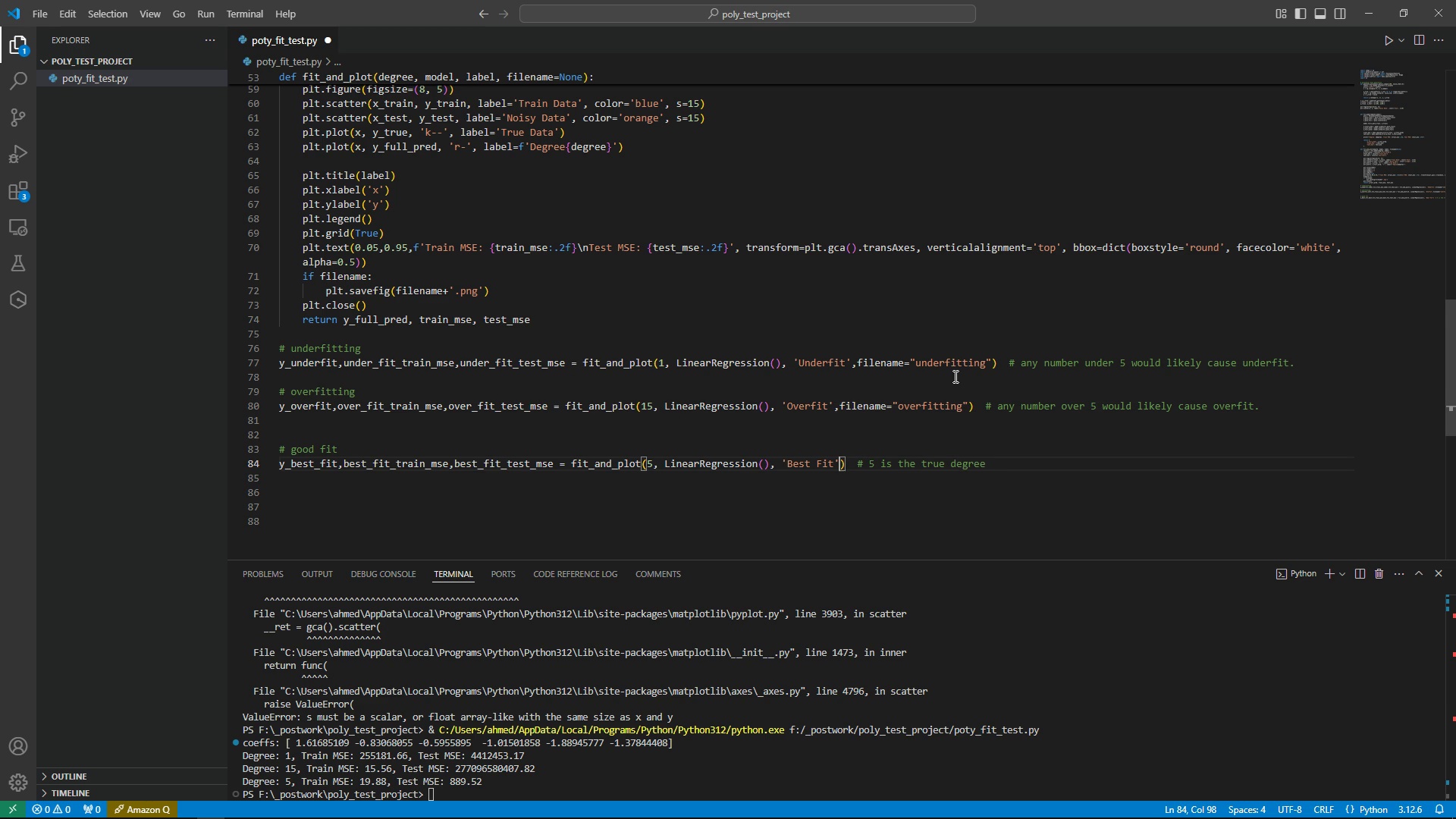 
key(ArrowLeft)
 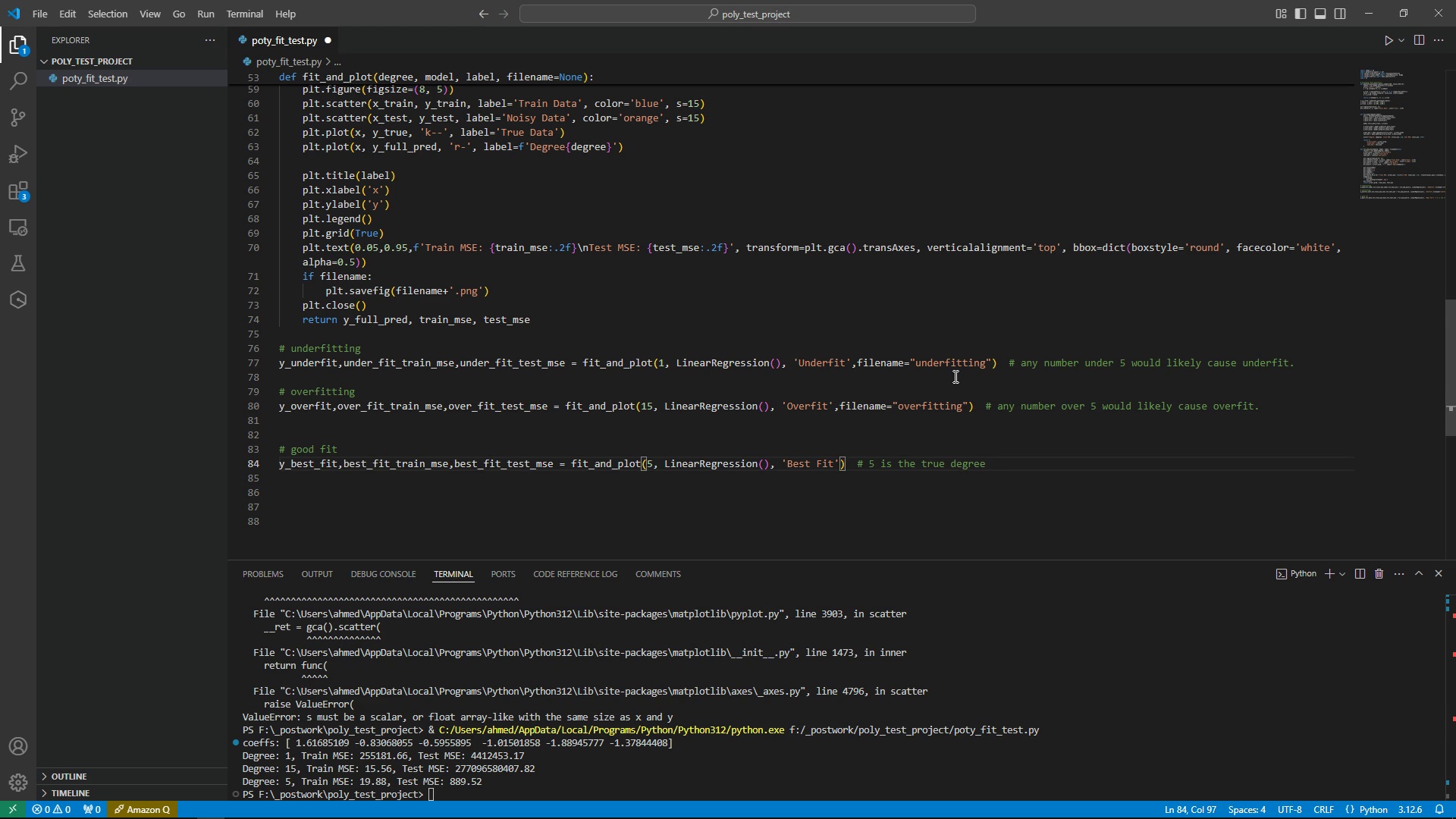 
type(,fil)
 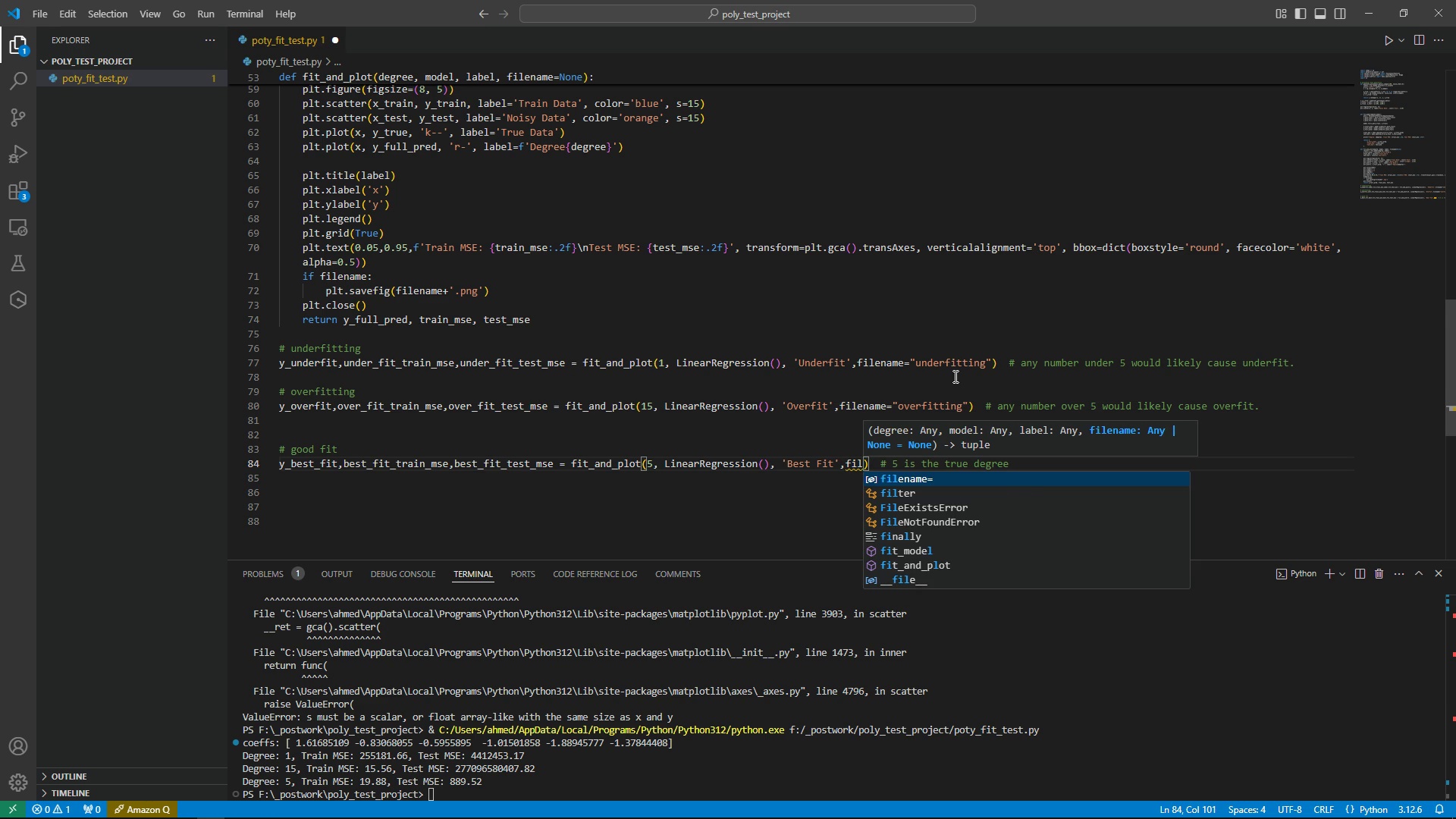 
key(Enter)
 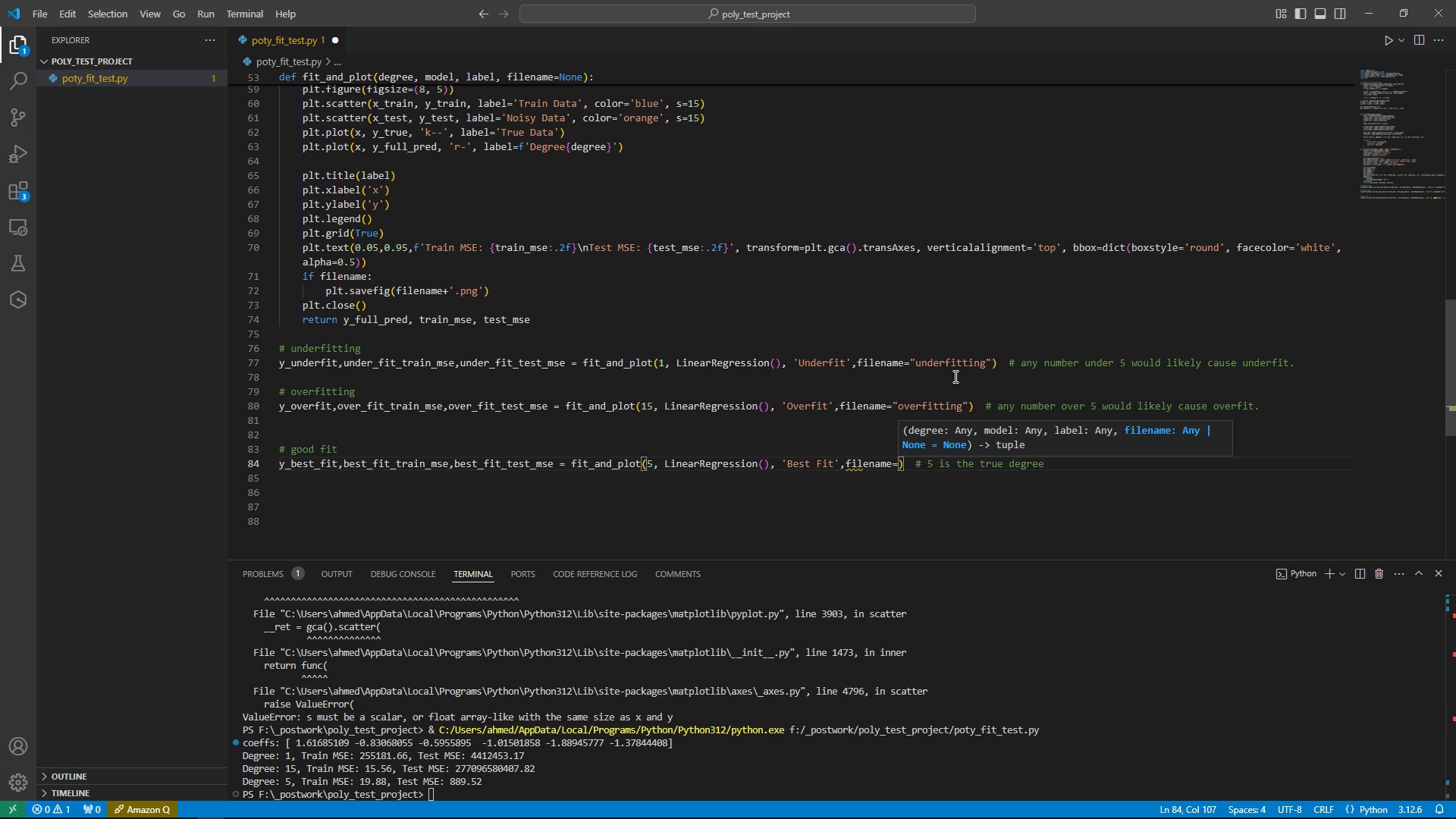 
type("best_iftting)
 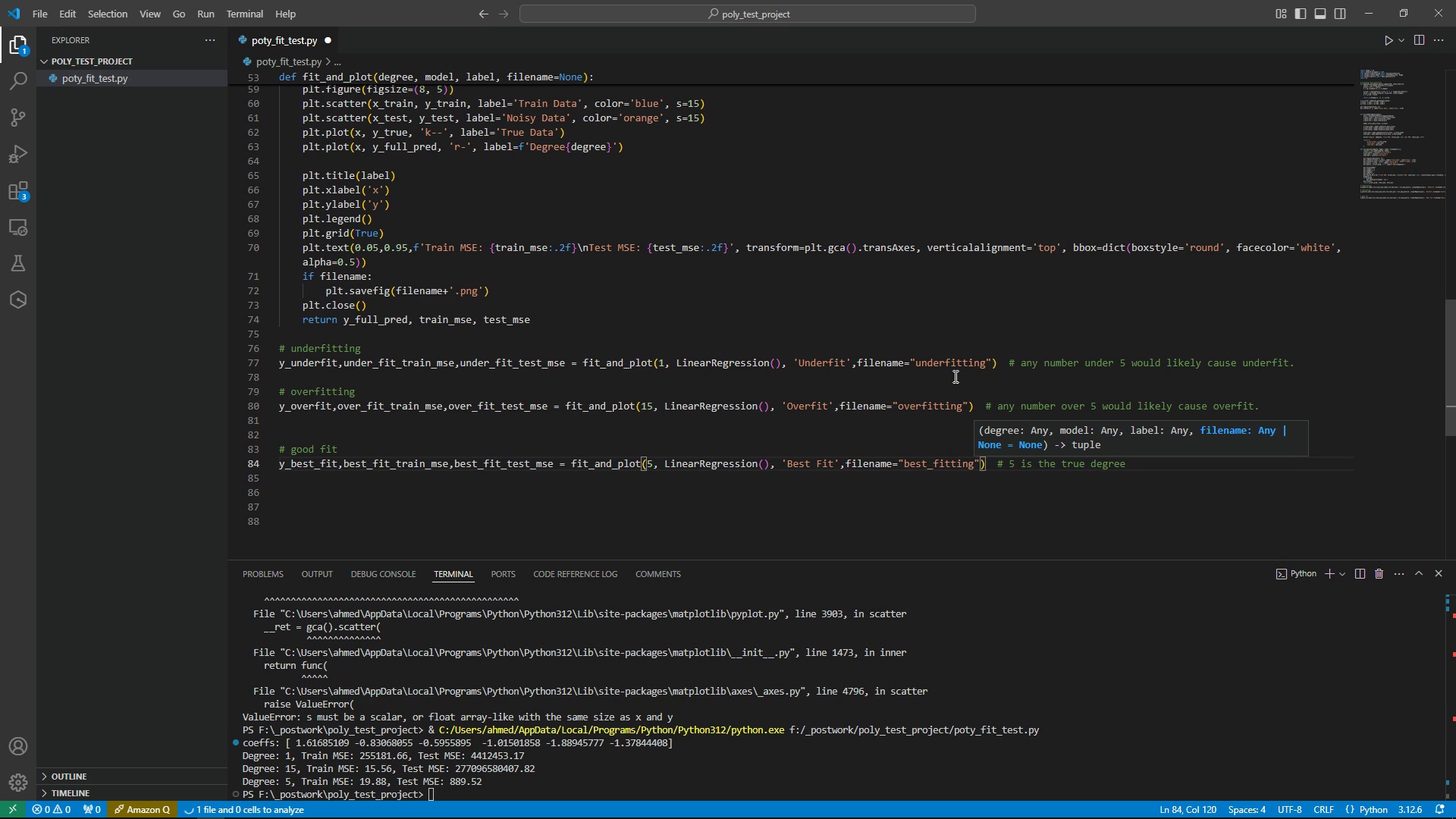 
key(Control+S)
 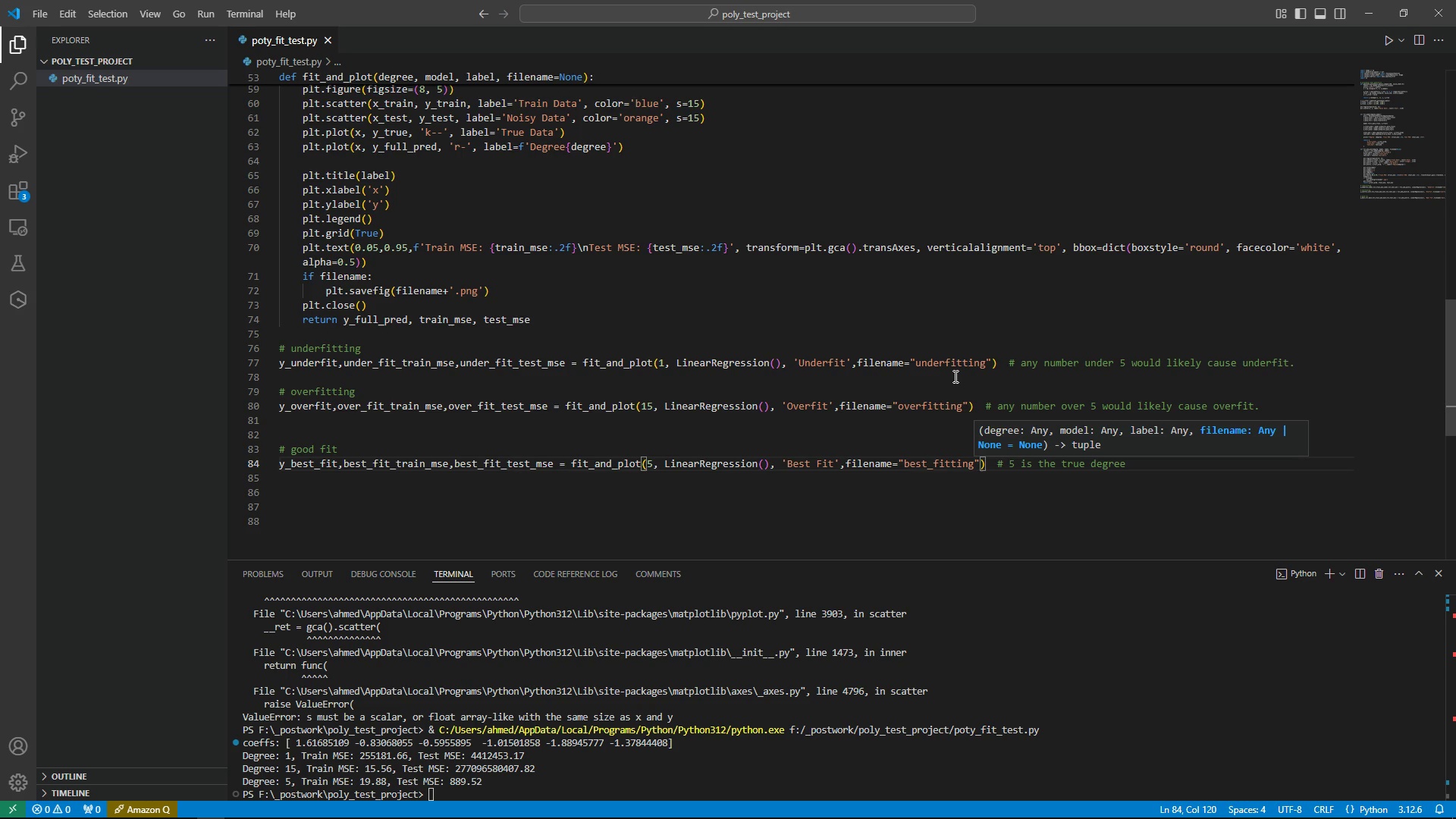 
wait(5.85)
 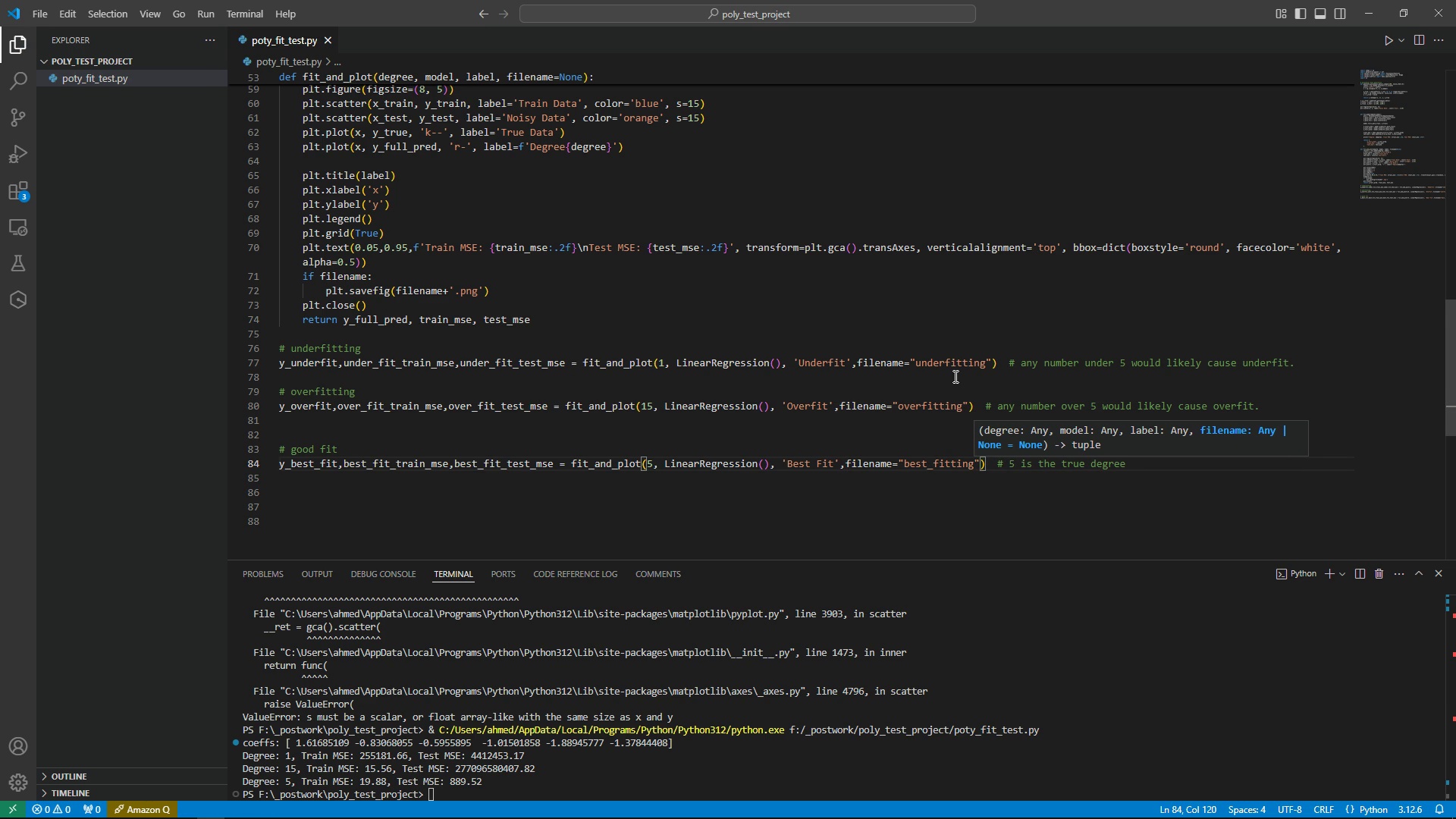 
left_click([886, 363])
 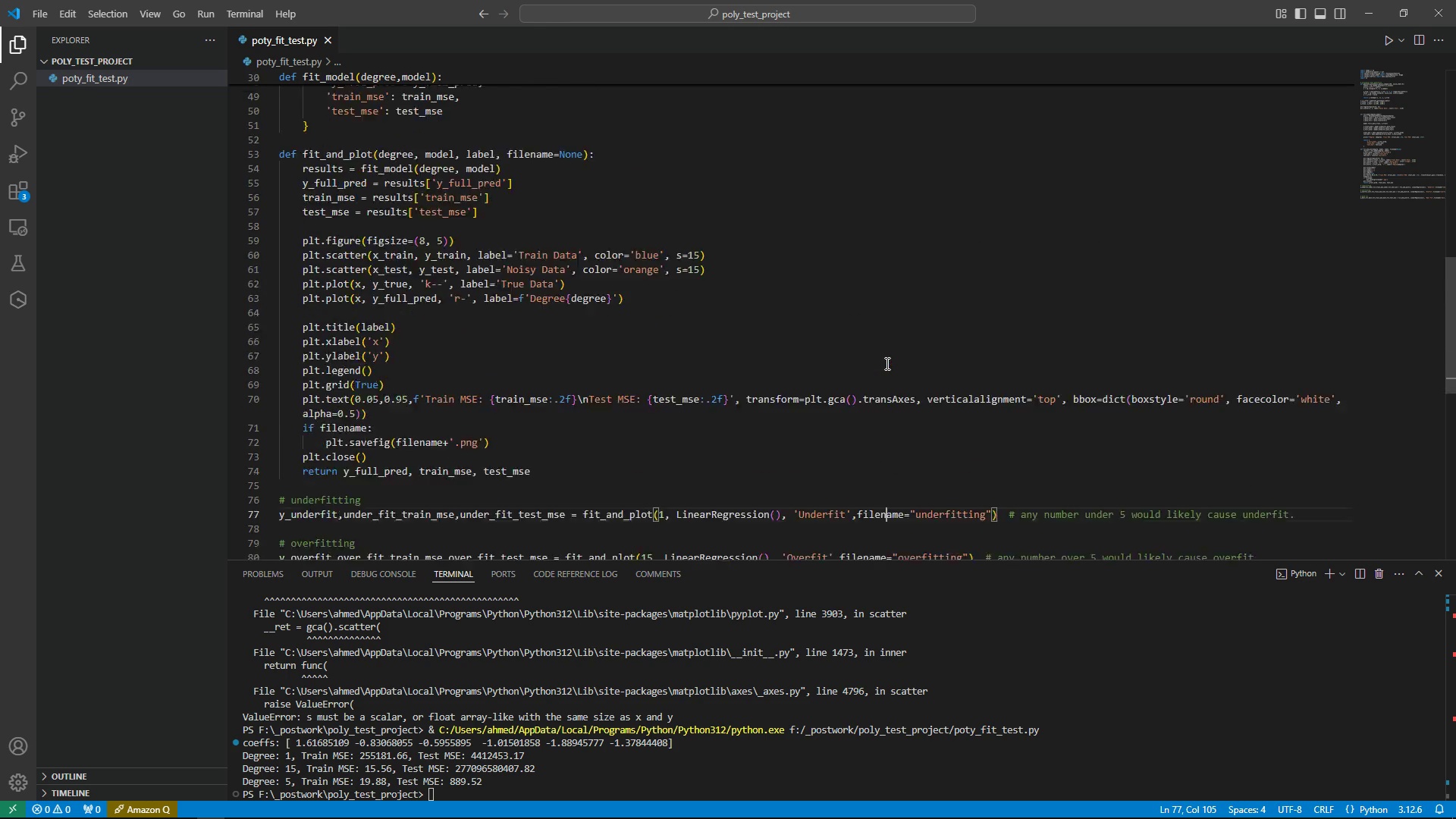 
scroll: coordinate [901, 378], scroll_direction: up, amount: 16.0
 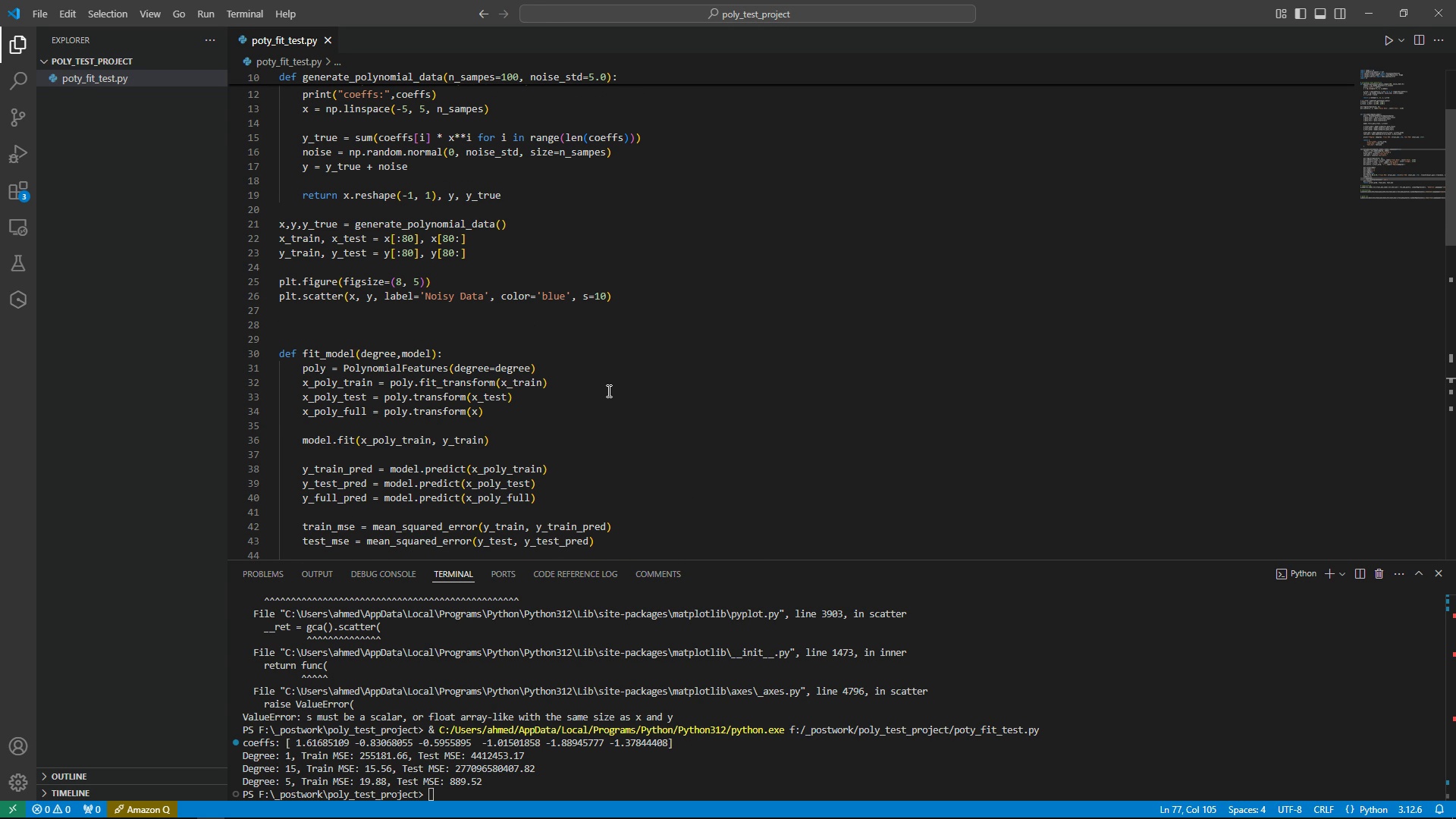 
wait(13.03)
 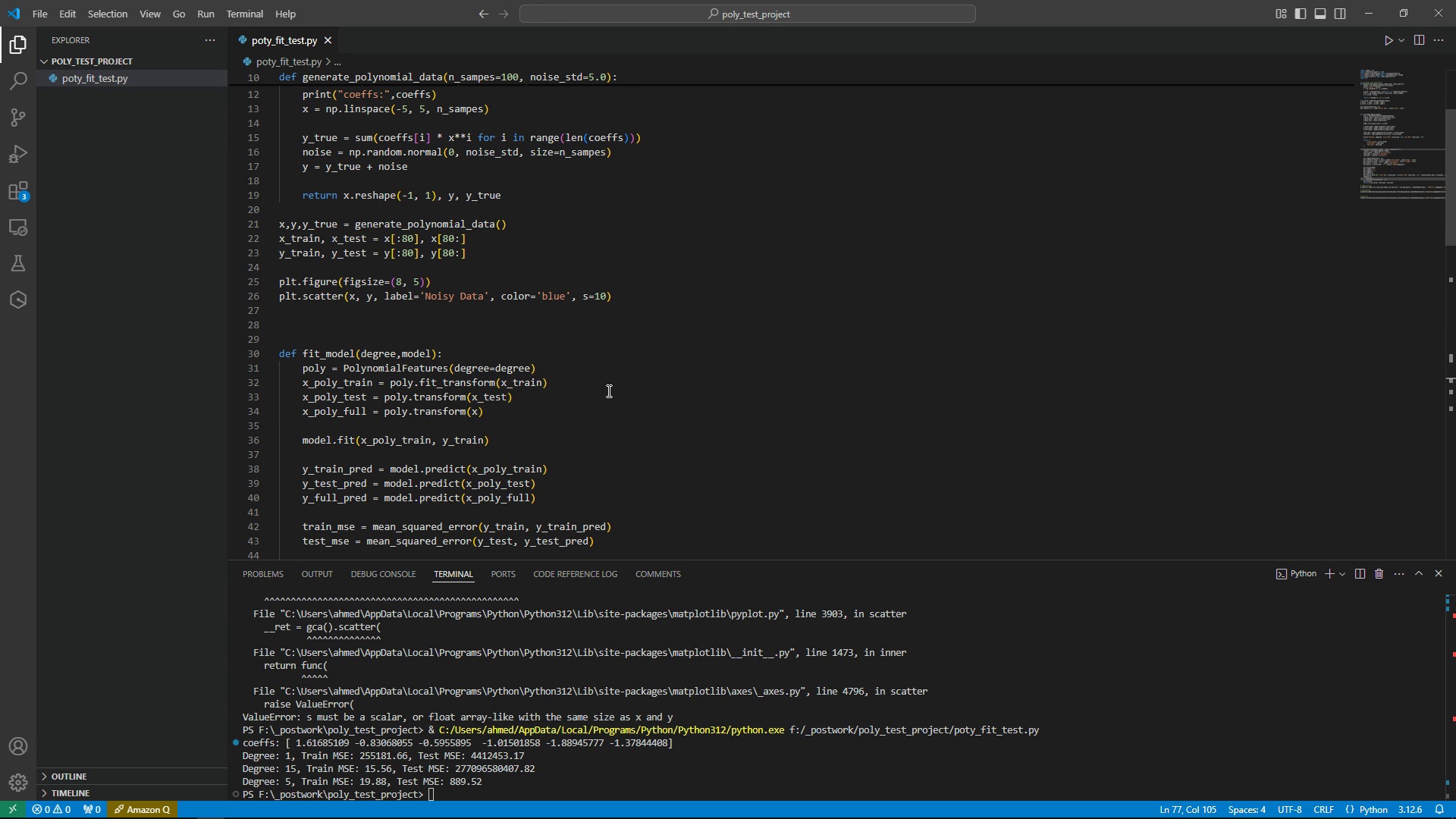 
left_click([689, 286])
 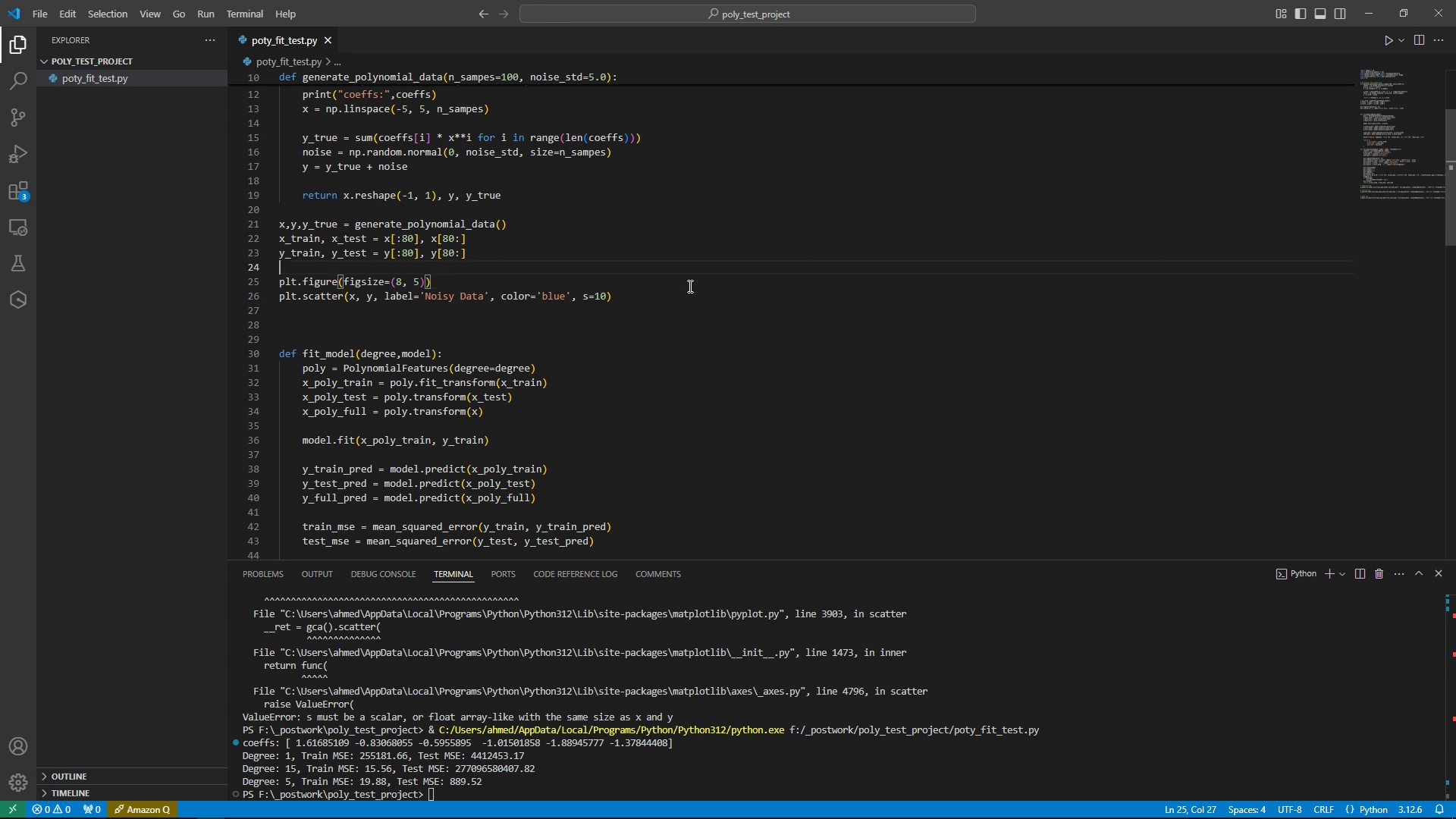 
key(ArrowUp)
 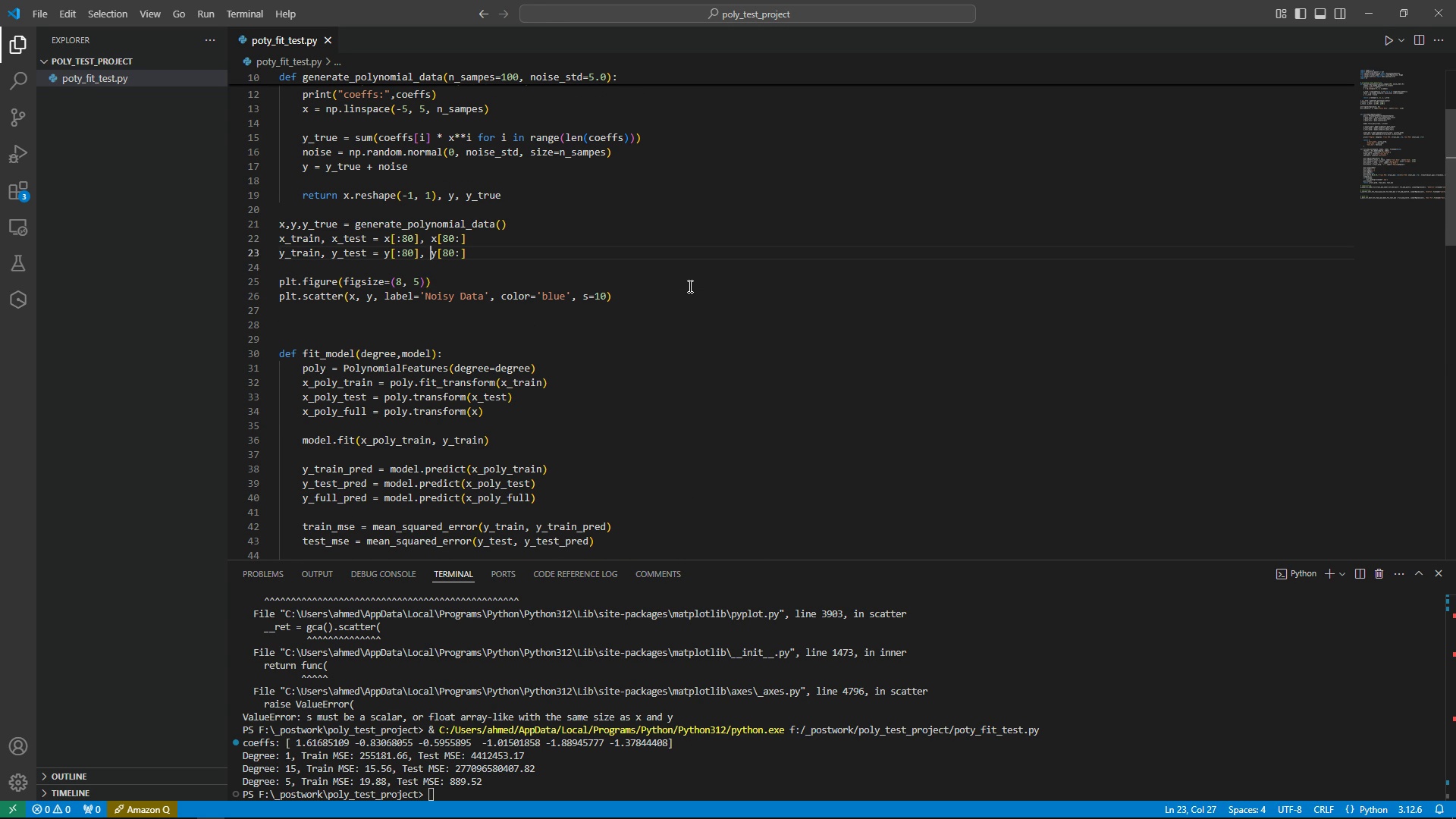 
key(ArrowUp)
 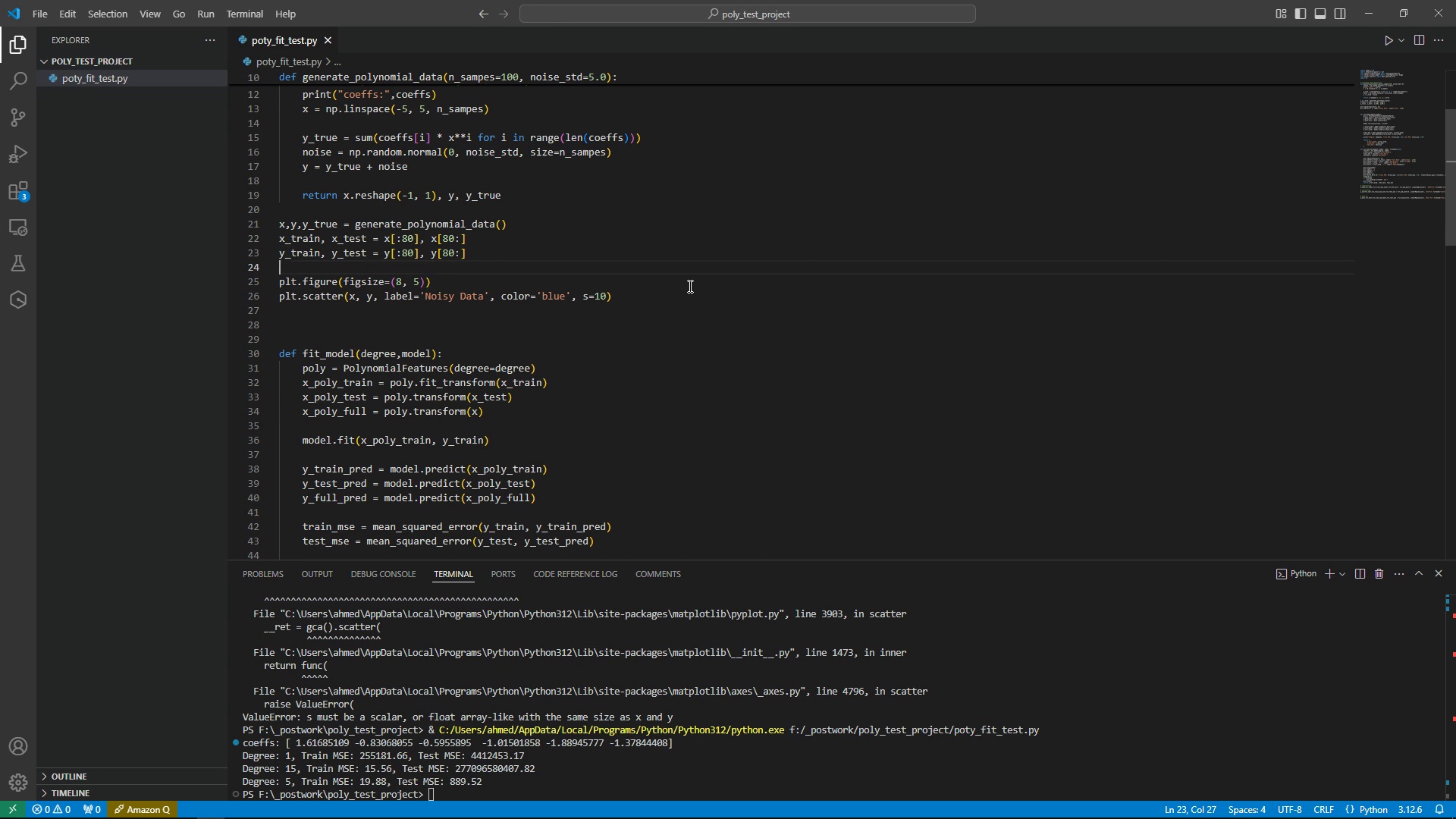 
key(ArrowDown)
 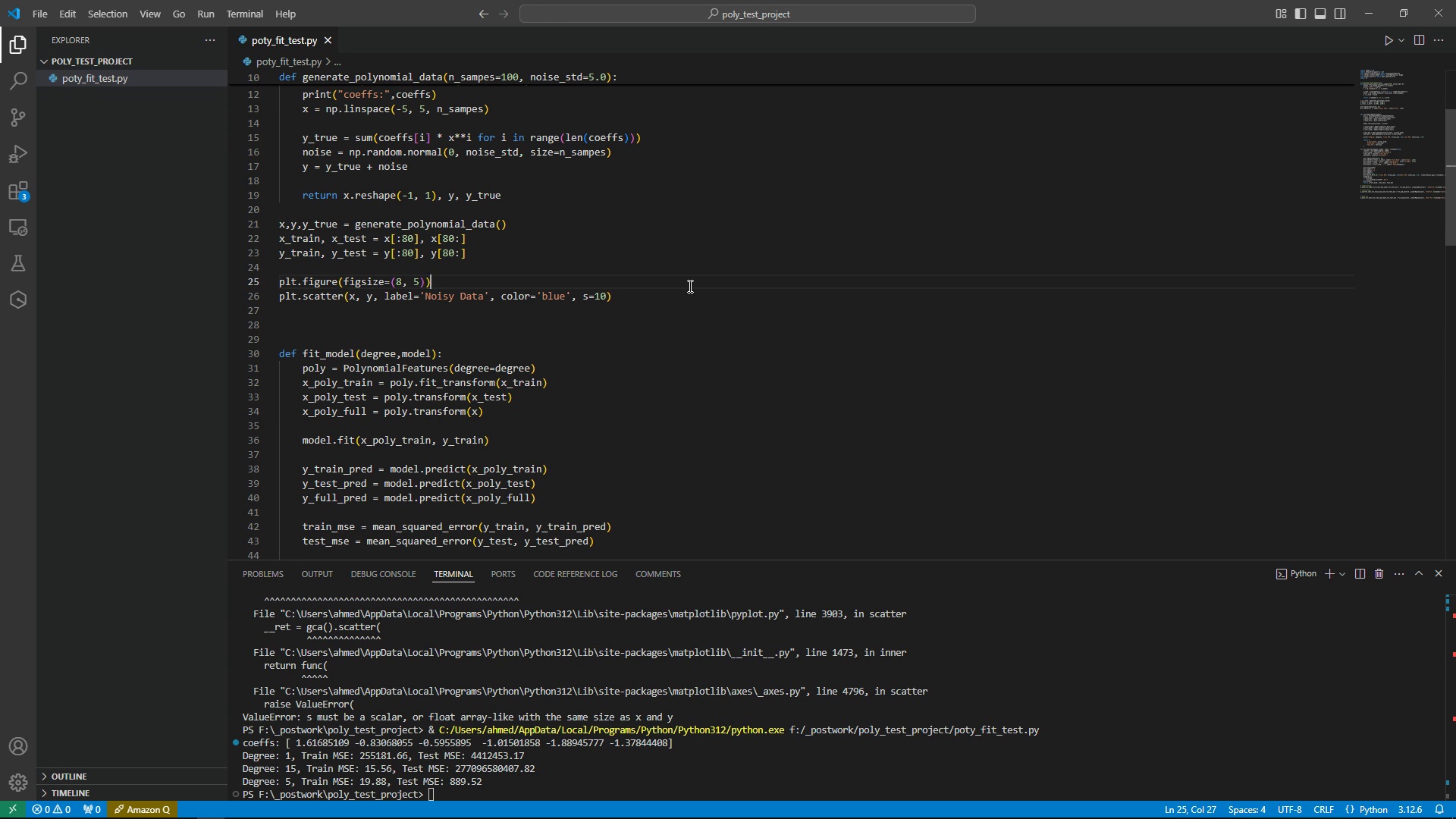 
key(ArrowDown)
 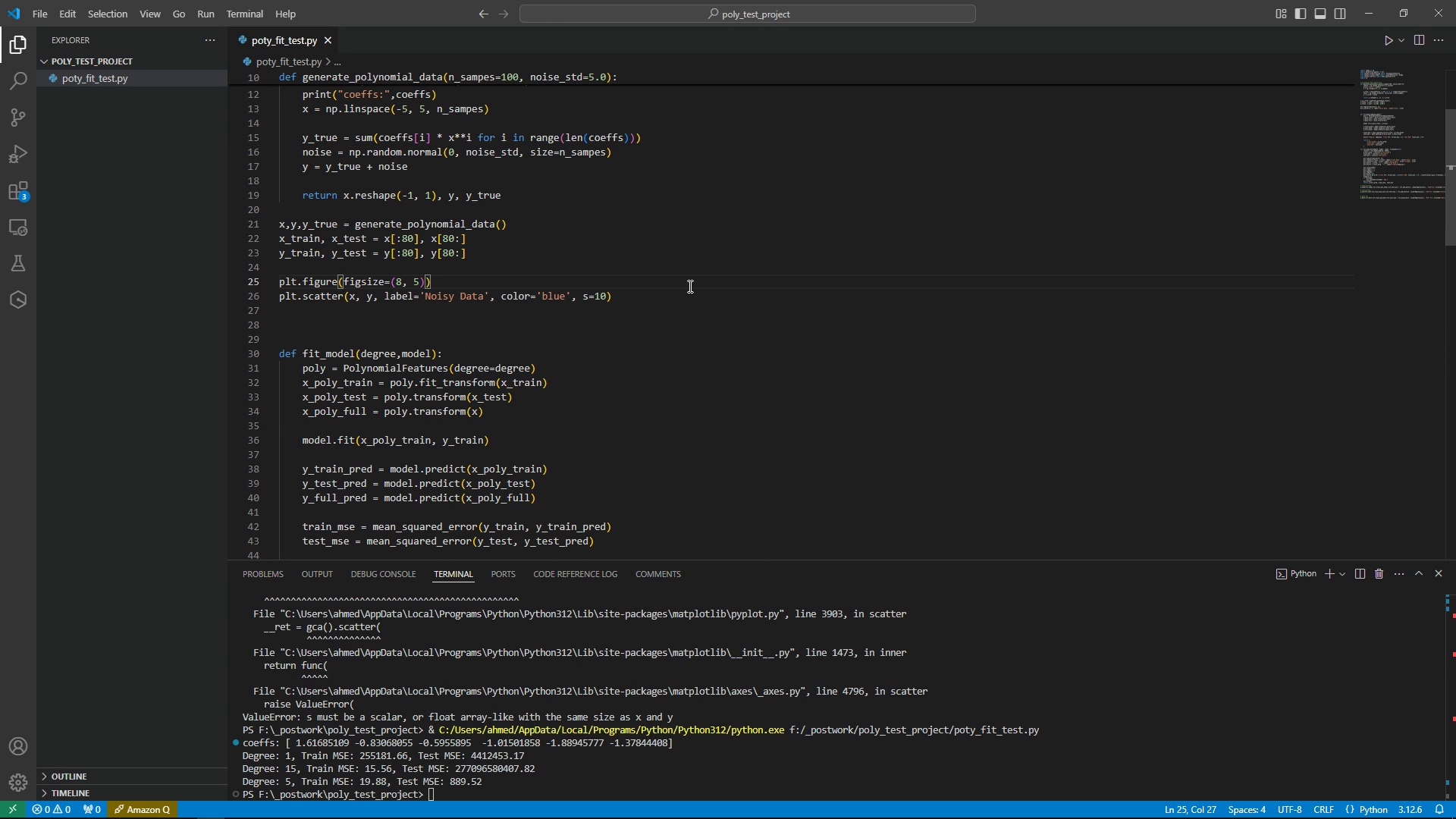 
wait(6.97)
 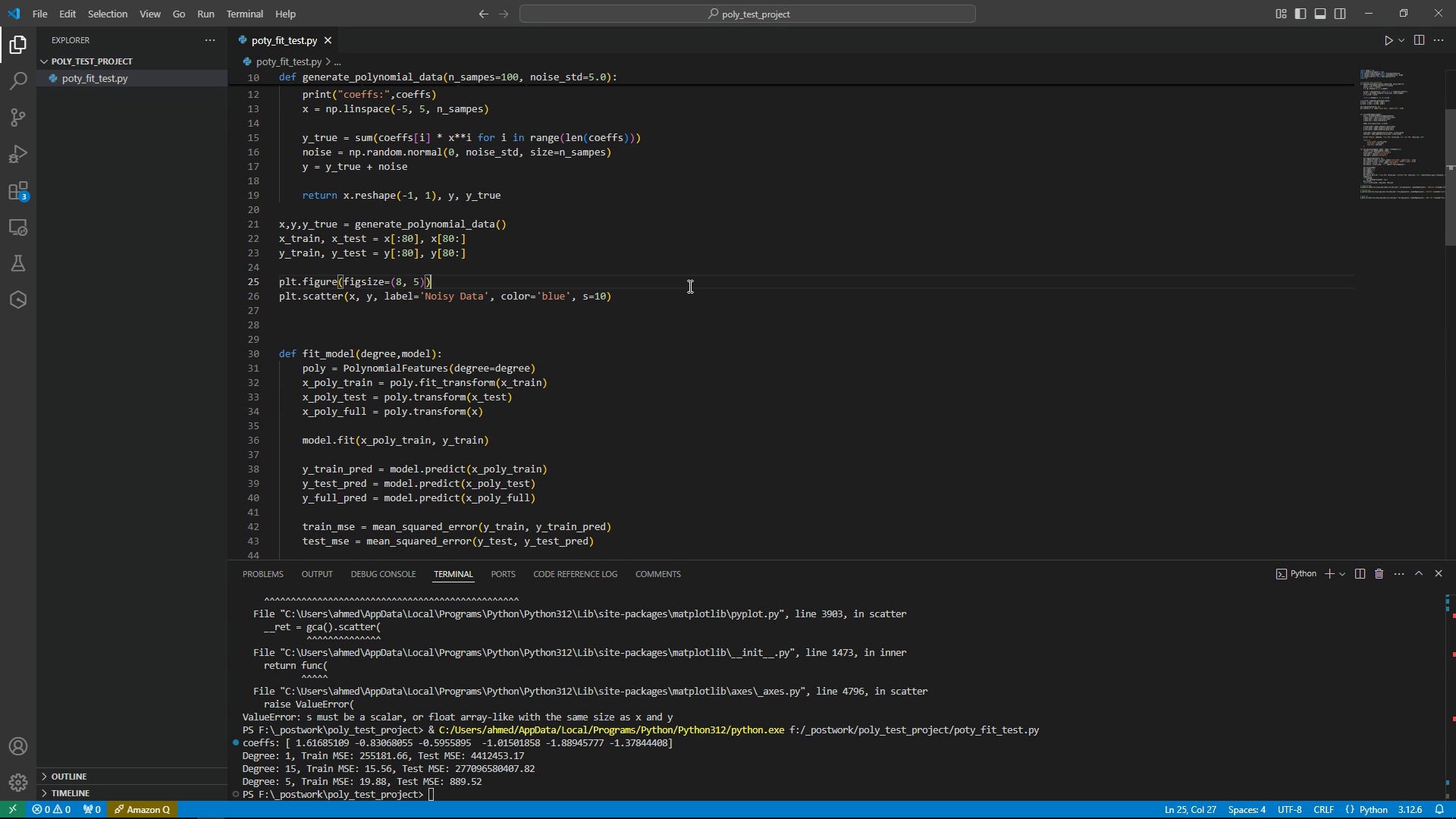 
key(ArrowDown)
 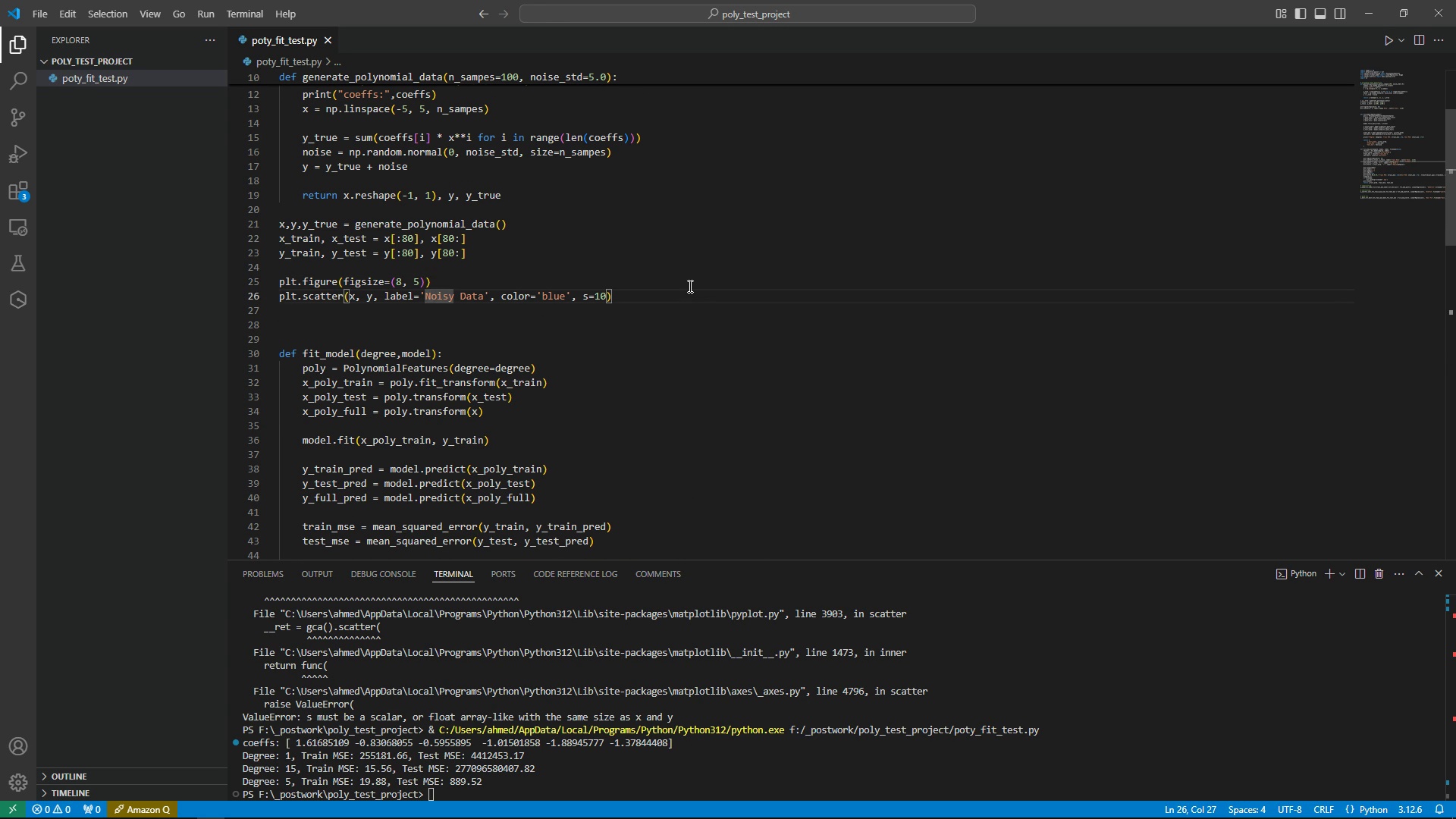 
scroll: coordinate [449, 222], scroll_direction: down, amount: 10.0
 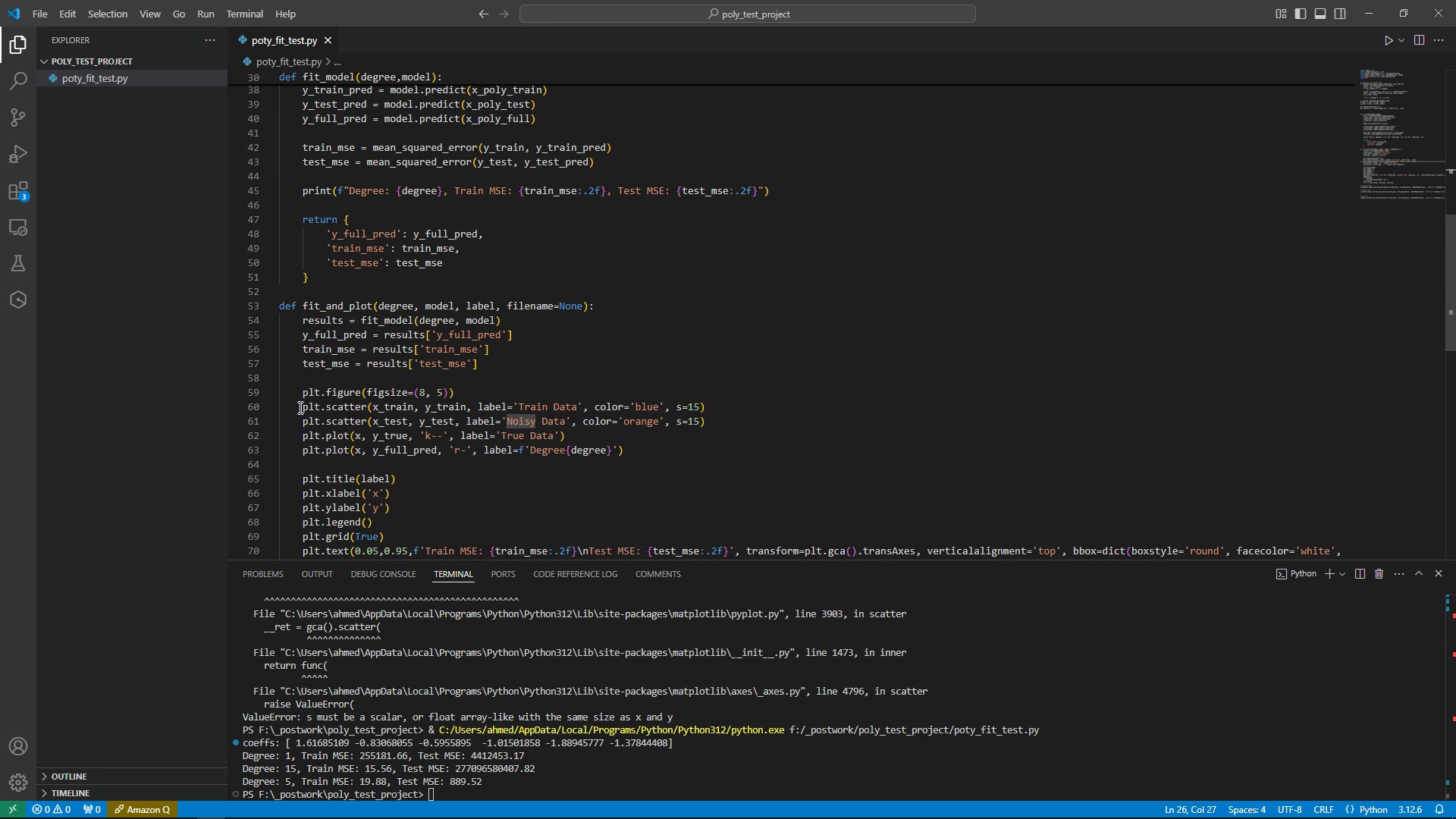 
left_click_drag(start_coordinate=[303, 406], to_coordinate=[642, 346])
 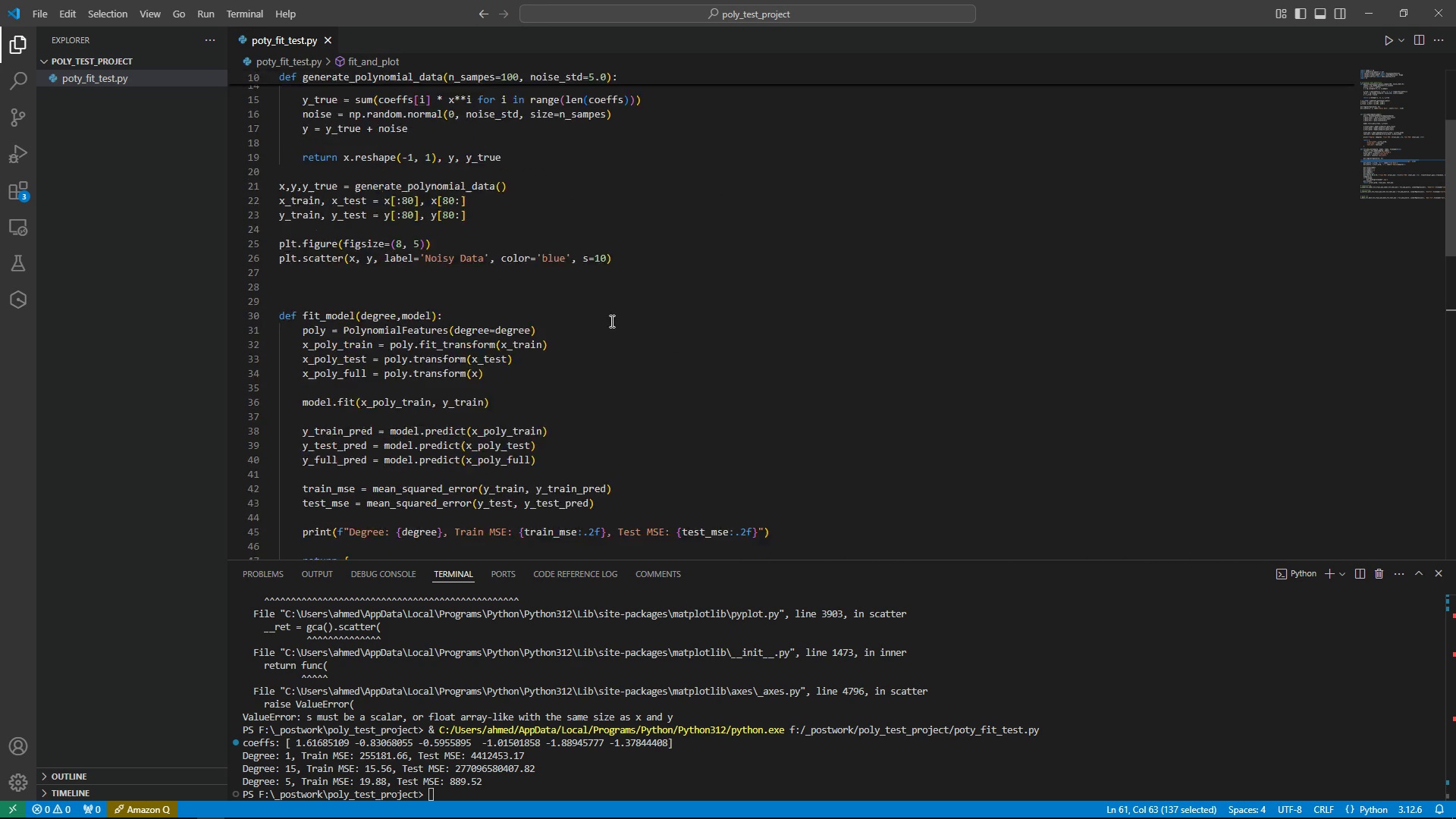 
scroll: coordinate [635, 414], scroll_direction: down, amount: 3.0
 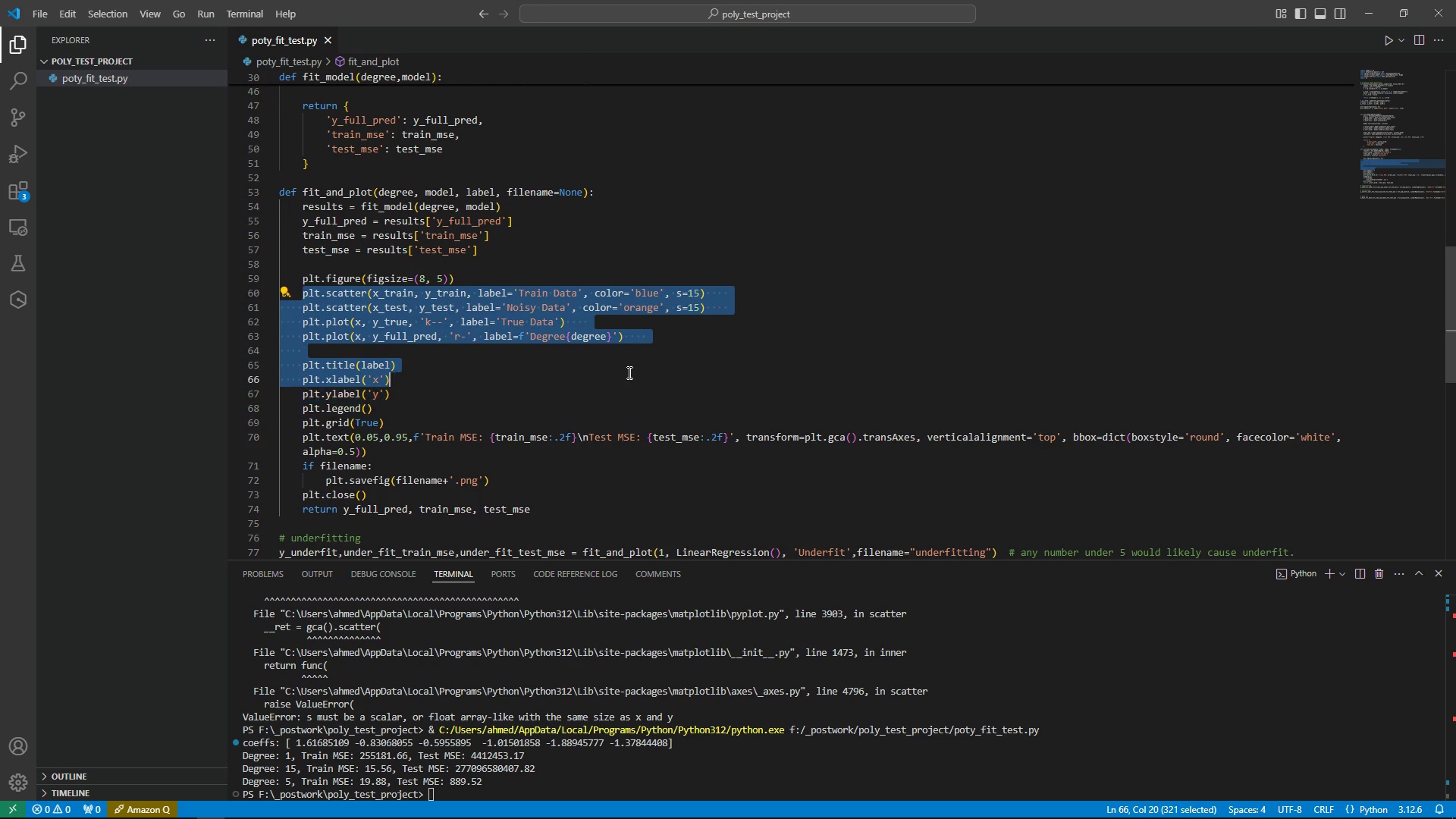 
scroll: coordinate [610, 321], scroll_direction: up, amount: 14.0
 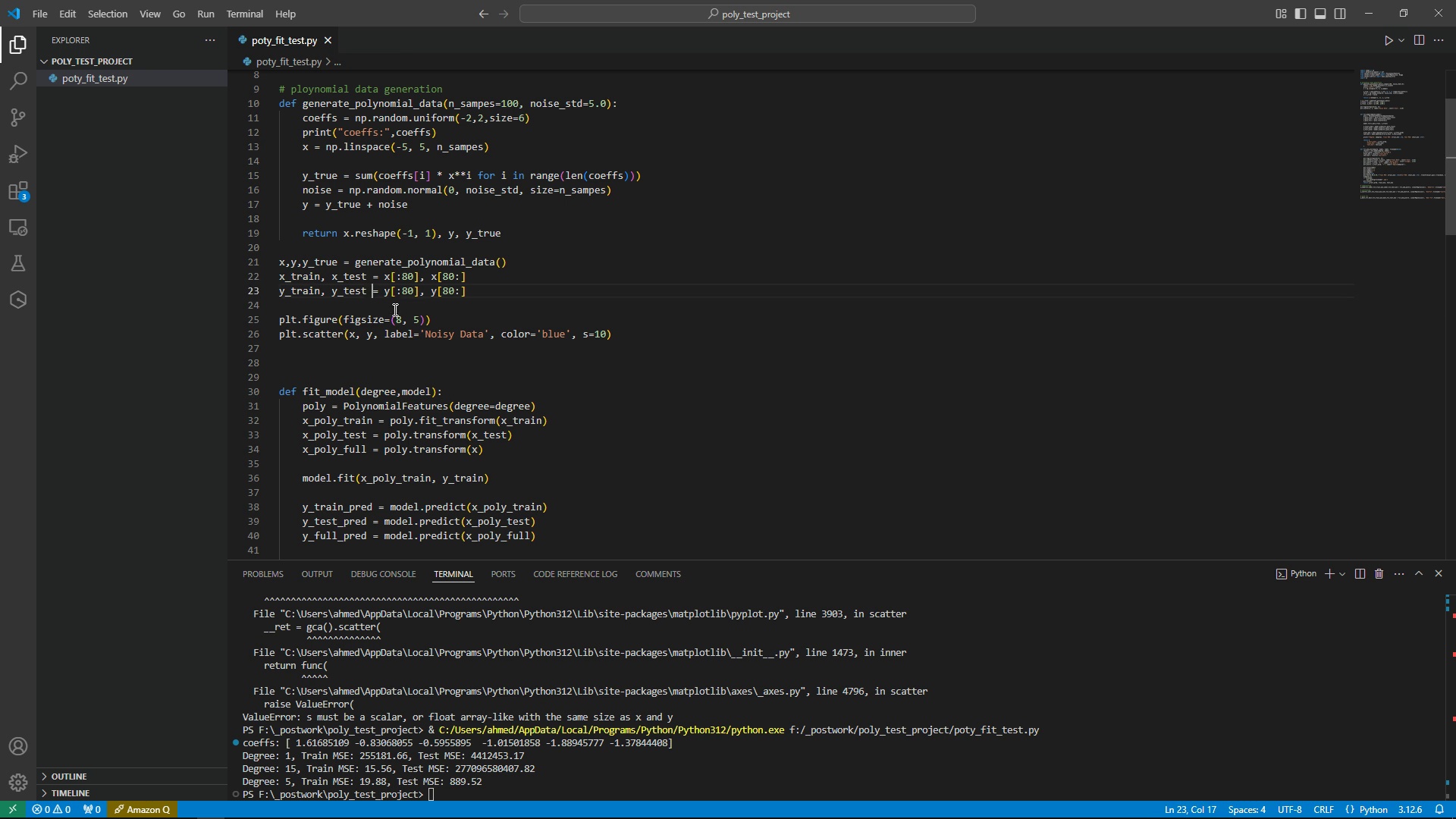 
double_click([394, 309])
 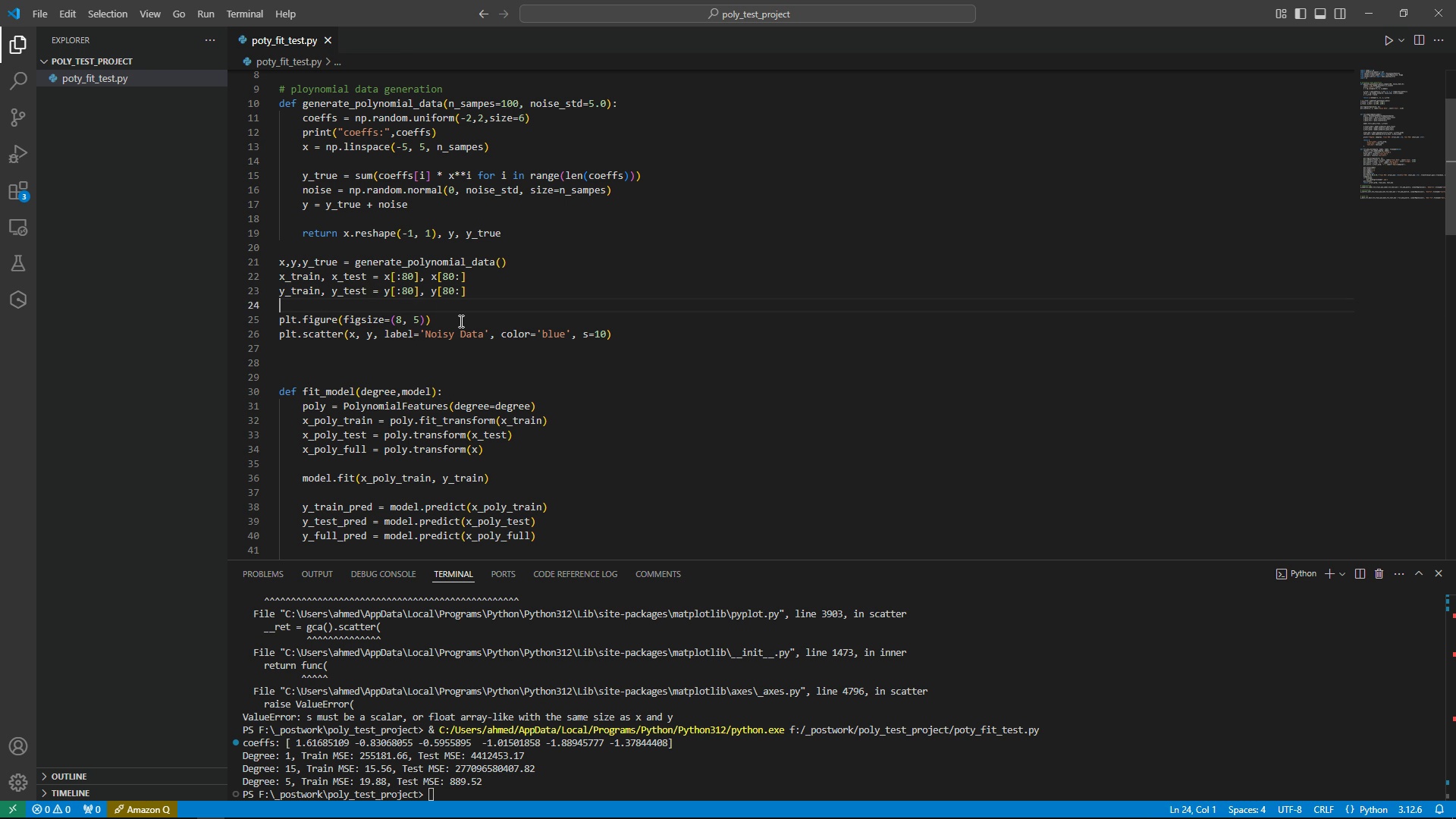 
left_click([460, 321])
 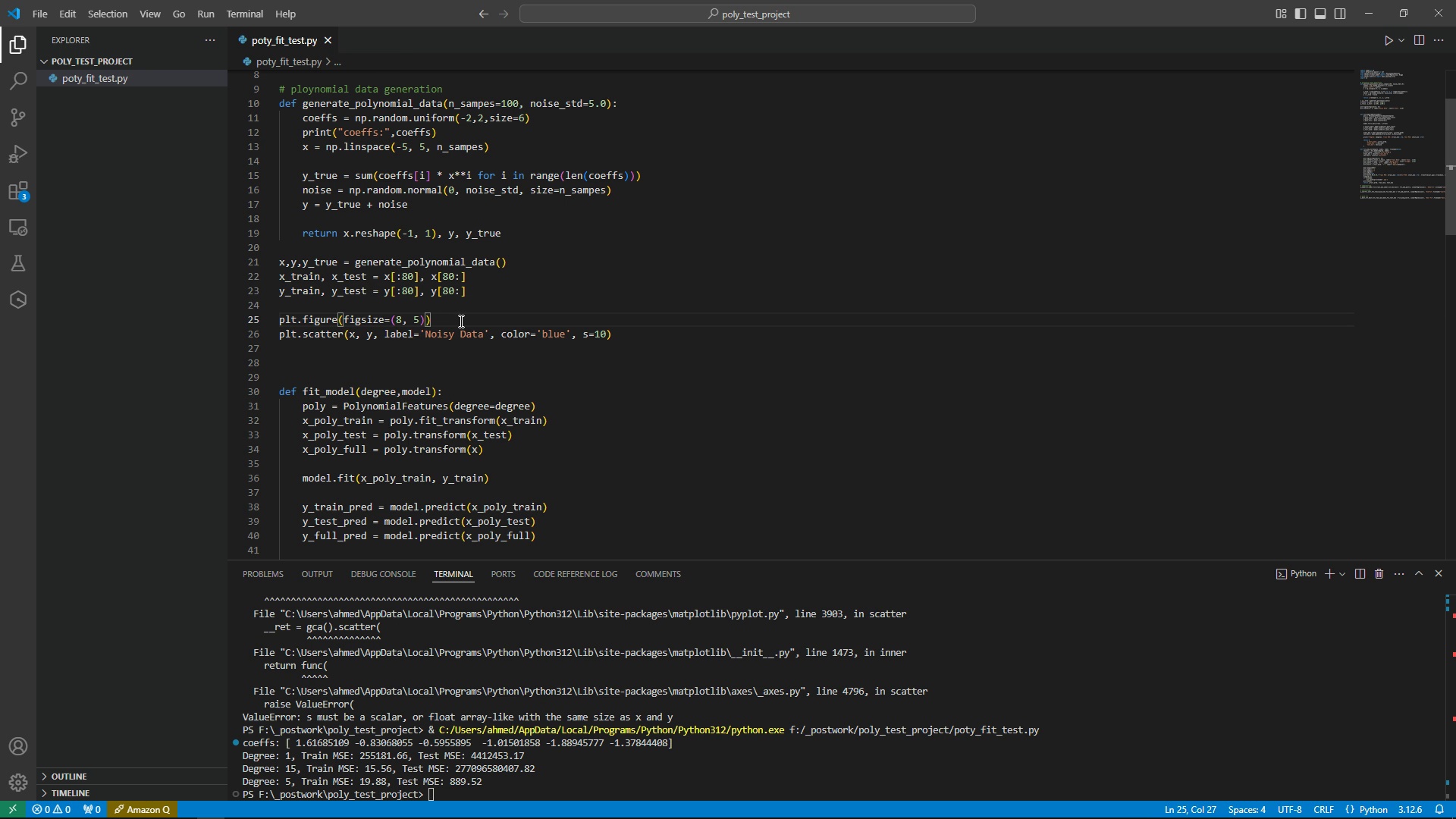 
key(ArrowDown)
 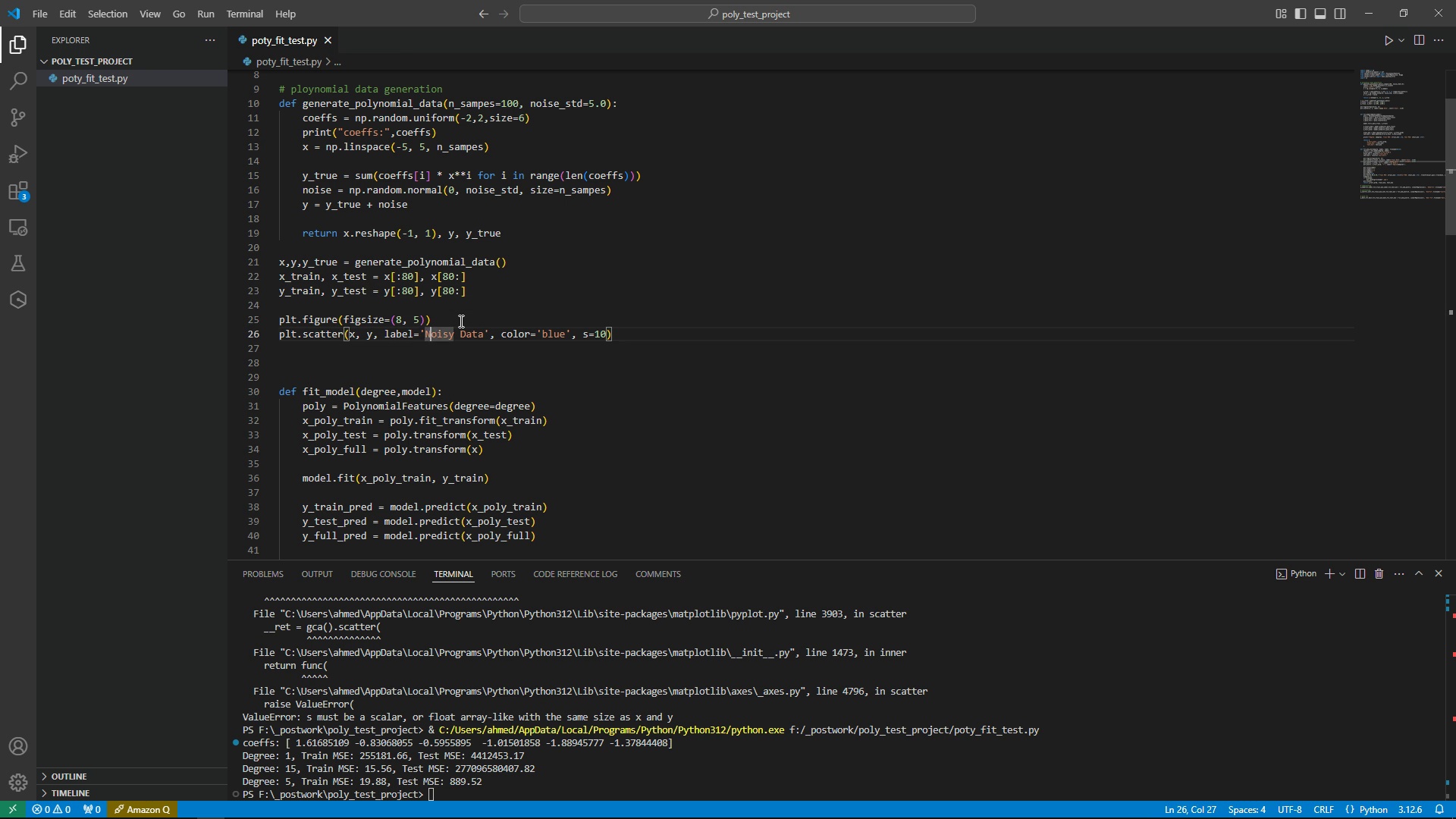 
key(ArrowLeft)
 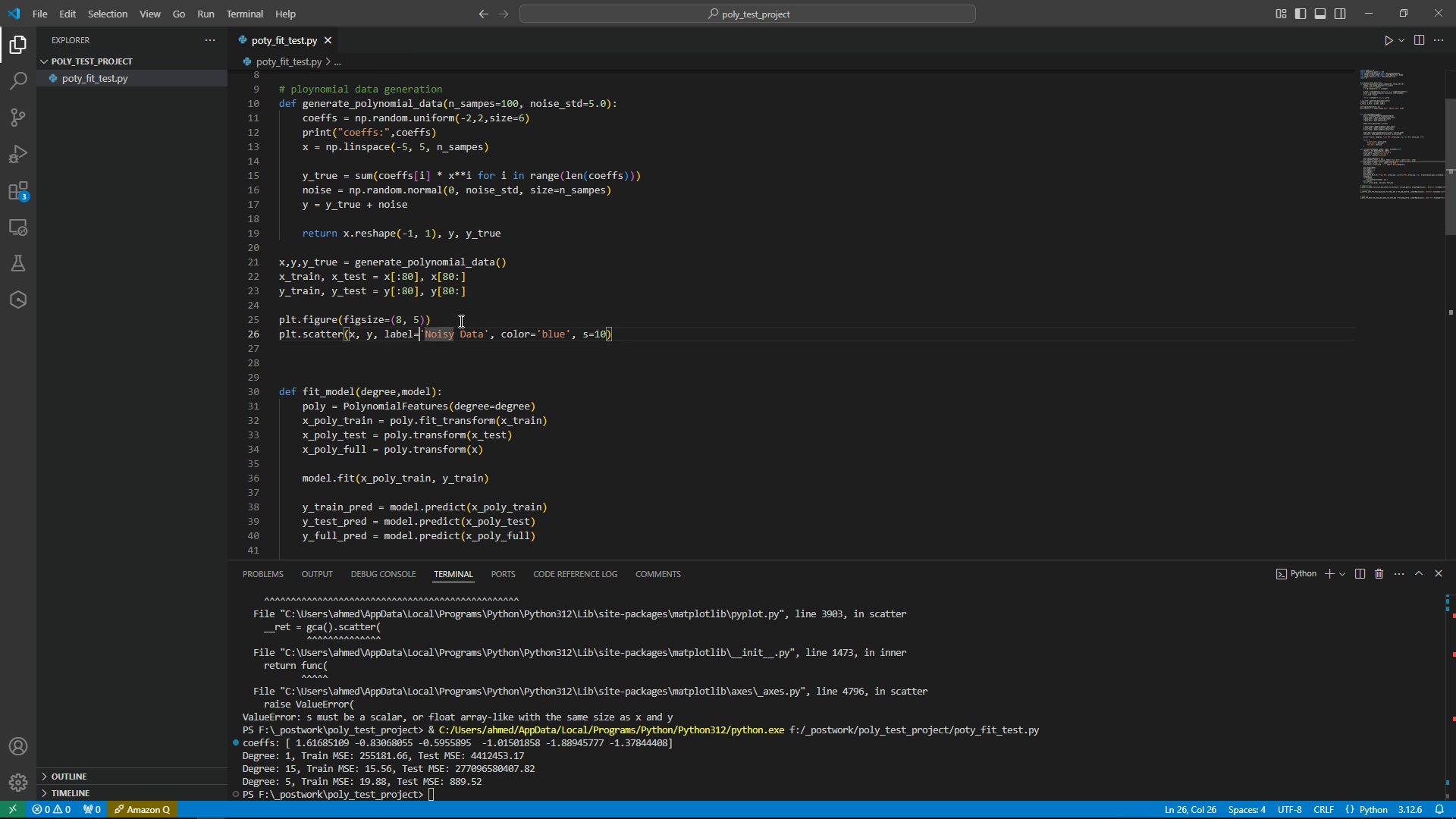 
key(ArrowLeft)
 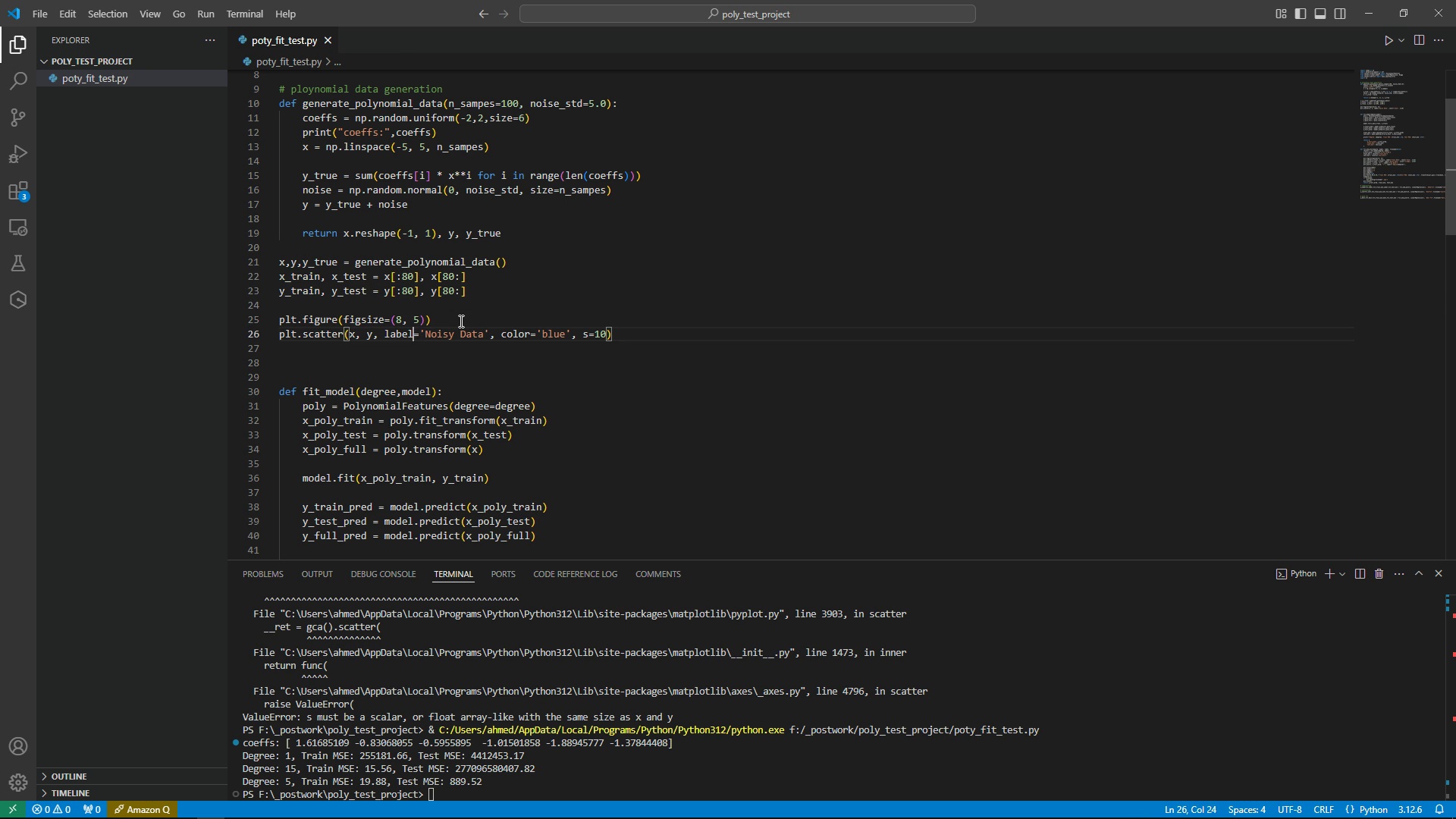 
key(ArrowLeft)
 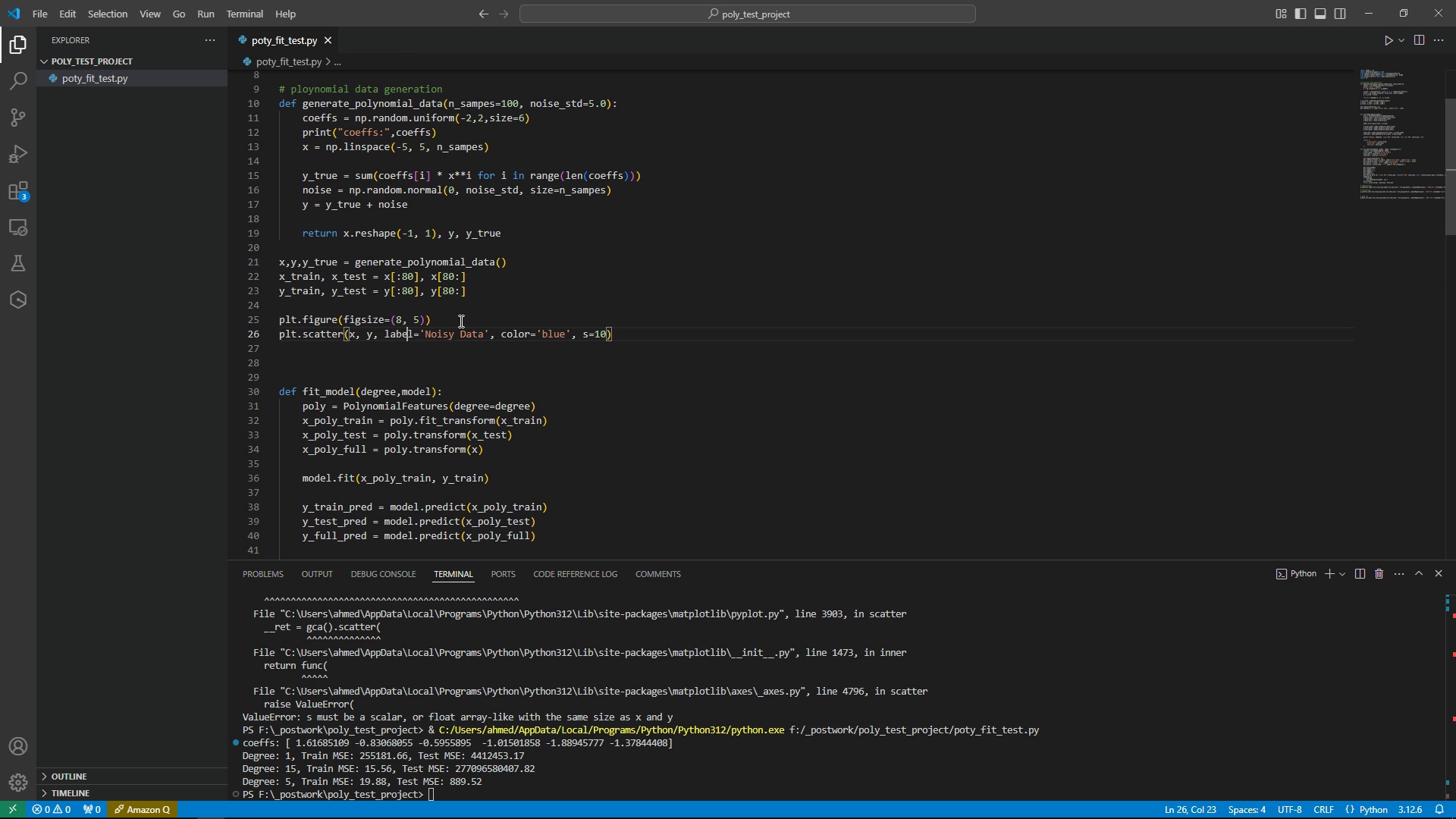 
key(ArrowLeft)
 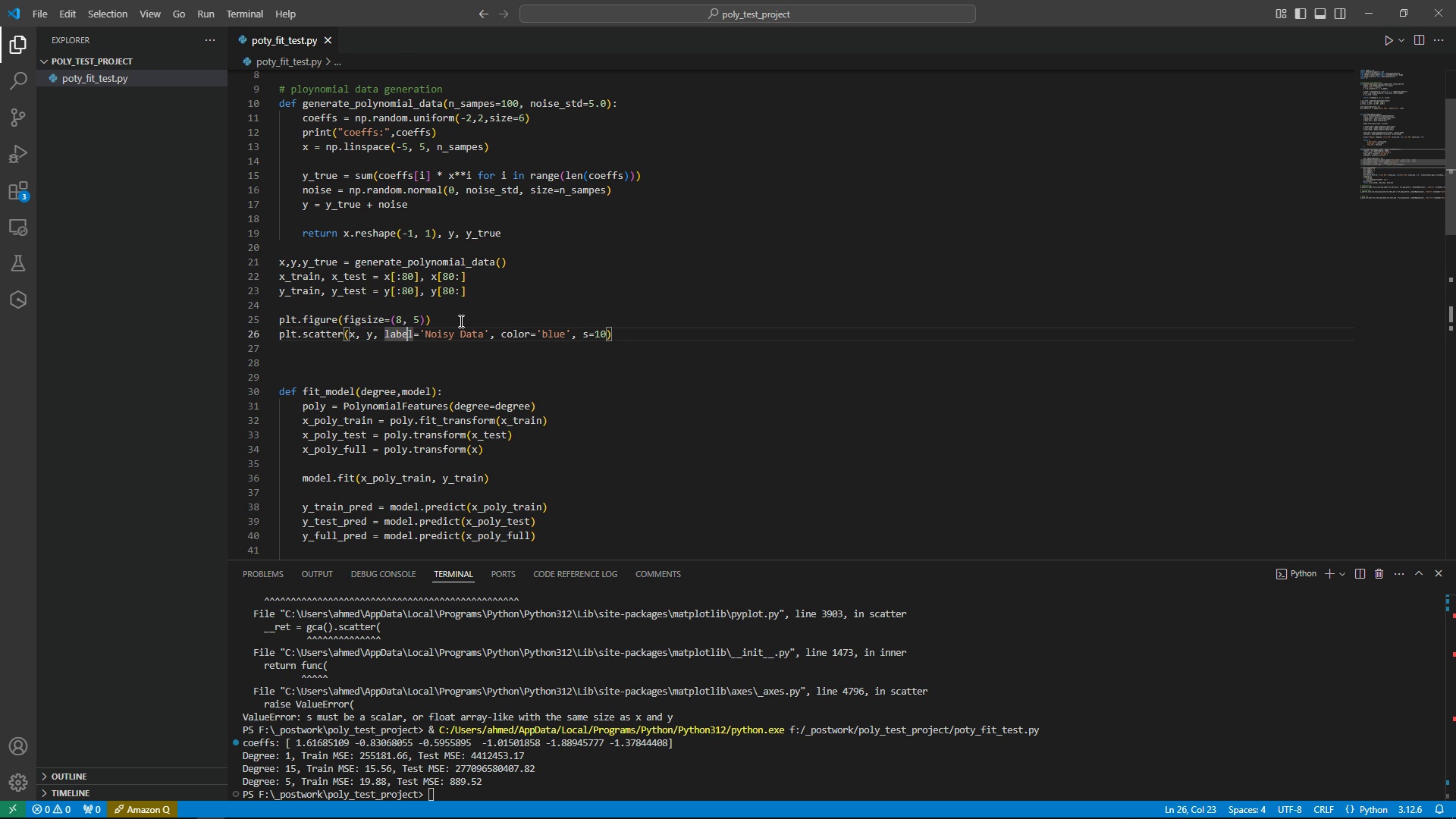 
hold_key(key=ArrowLeft, duration=0.83)
 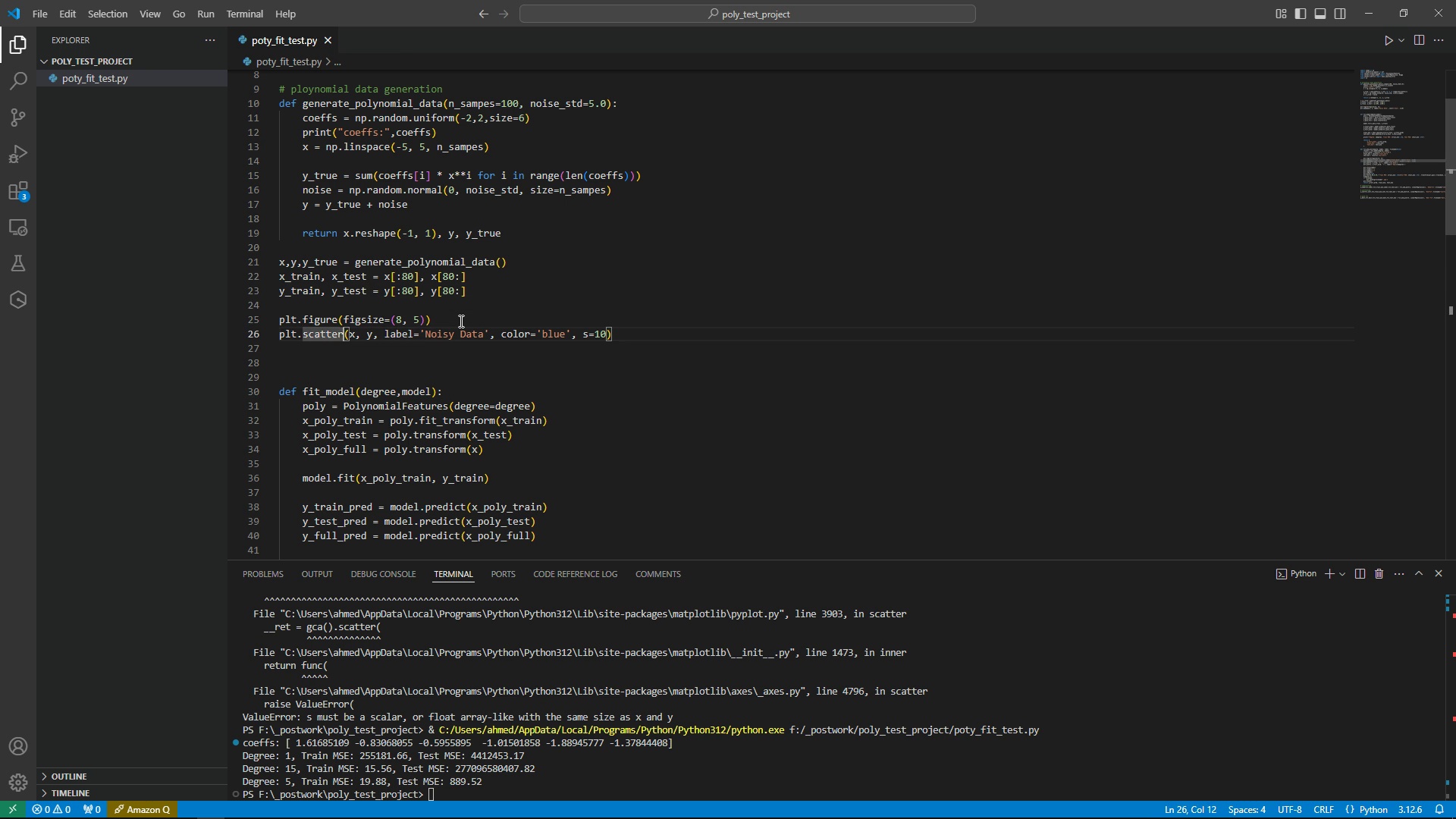 
key(ArrowRight)
 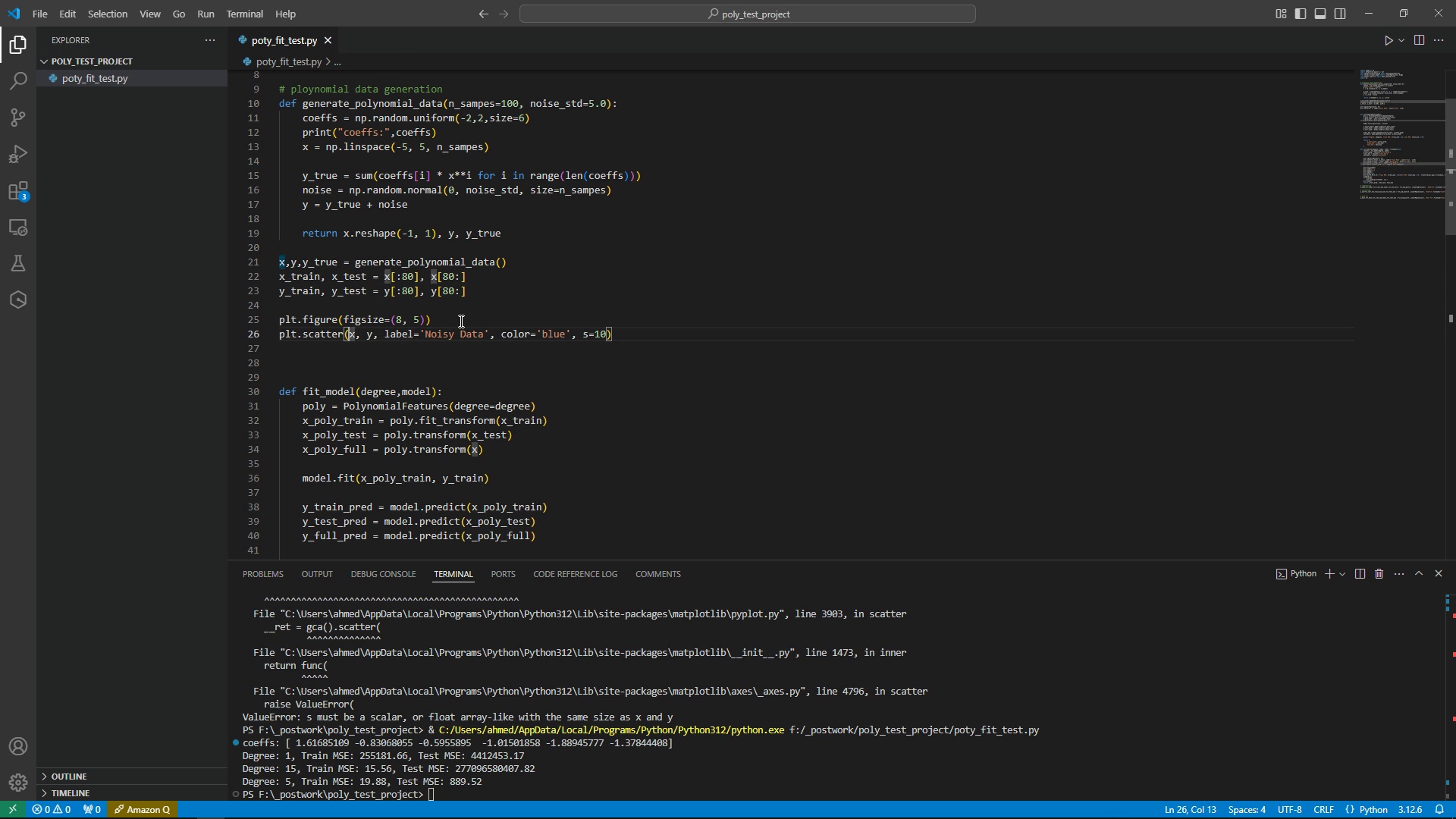 
key(Shift+End)
 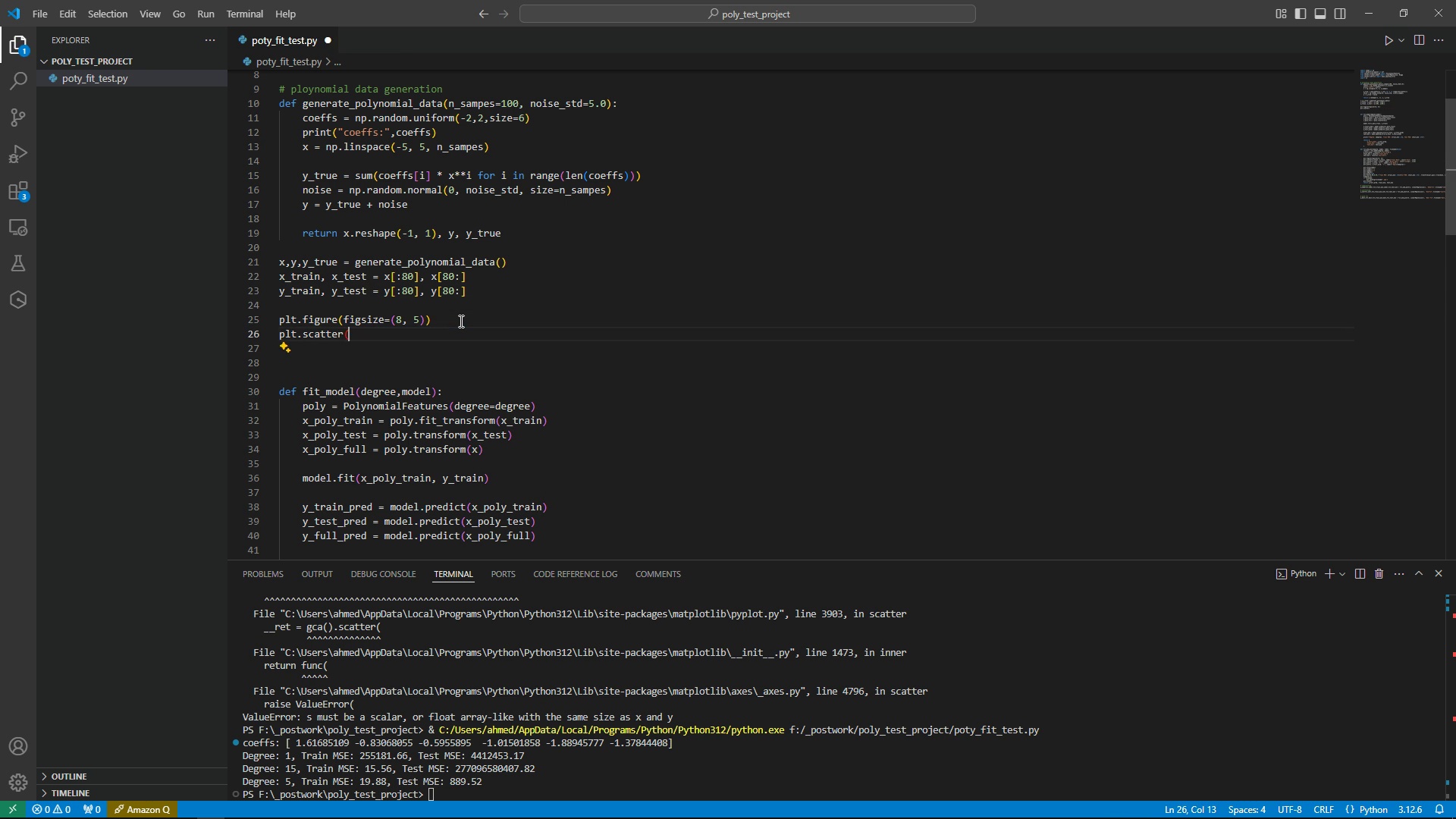 
key(Delete)
 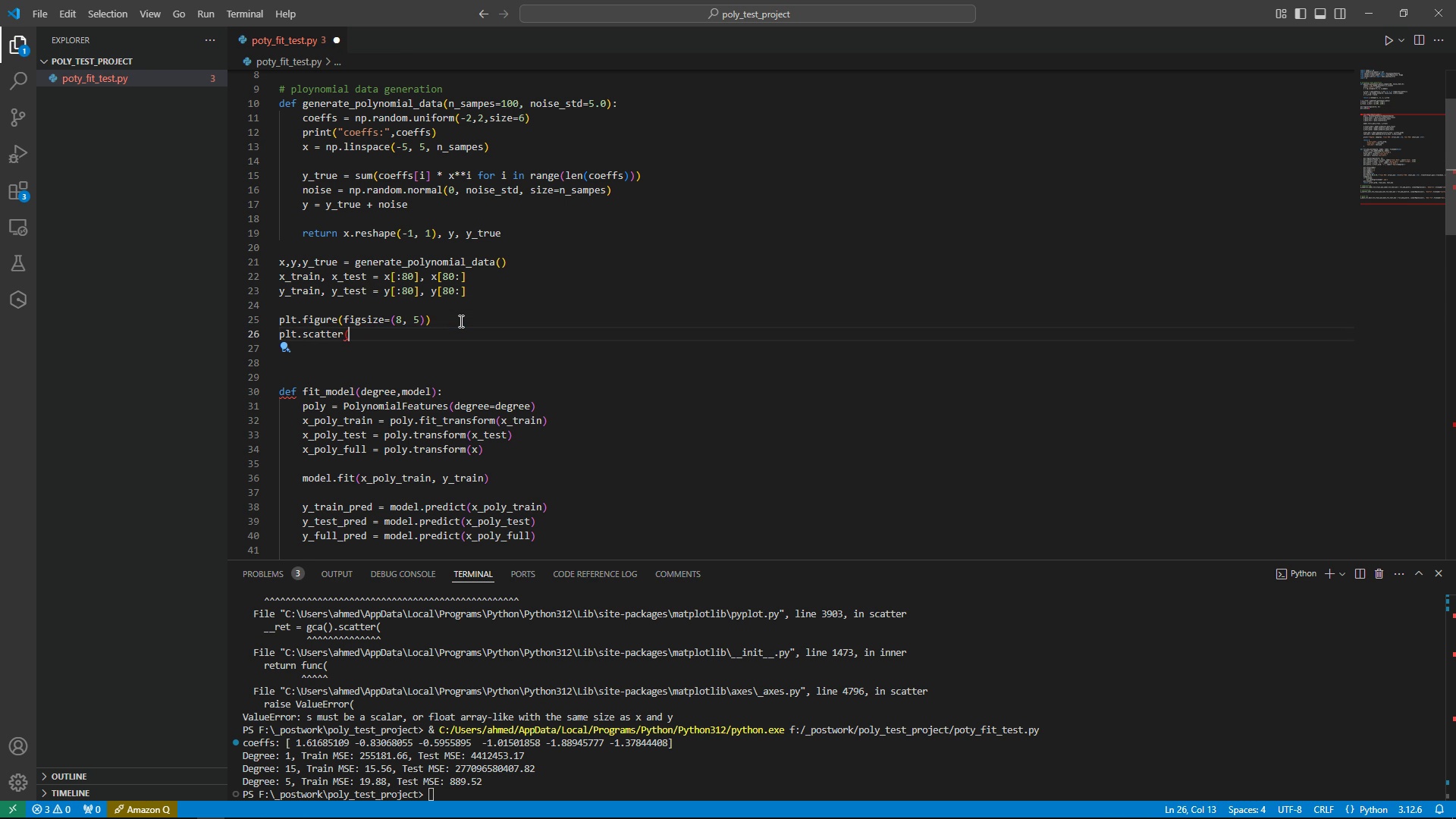 
key(Shift+Home)
 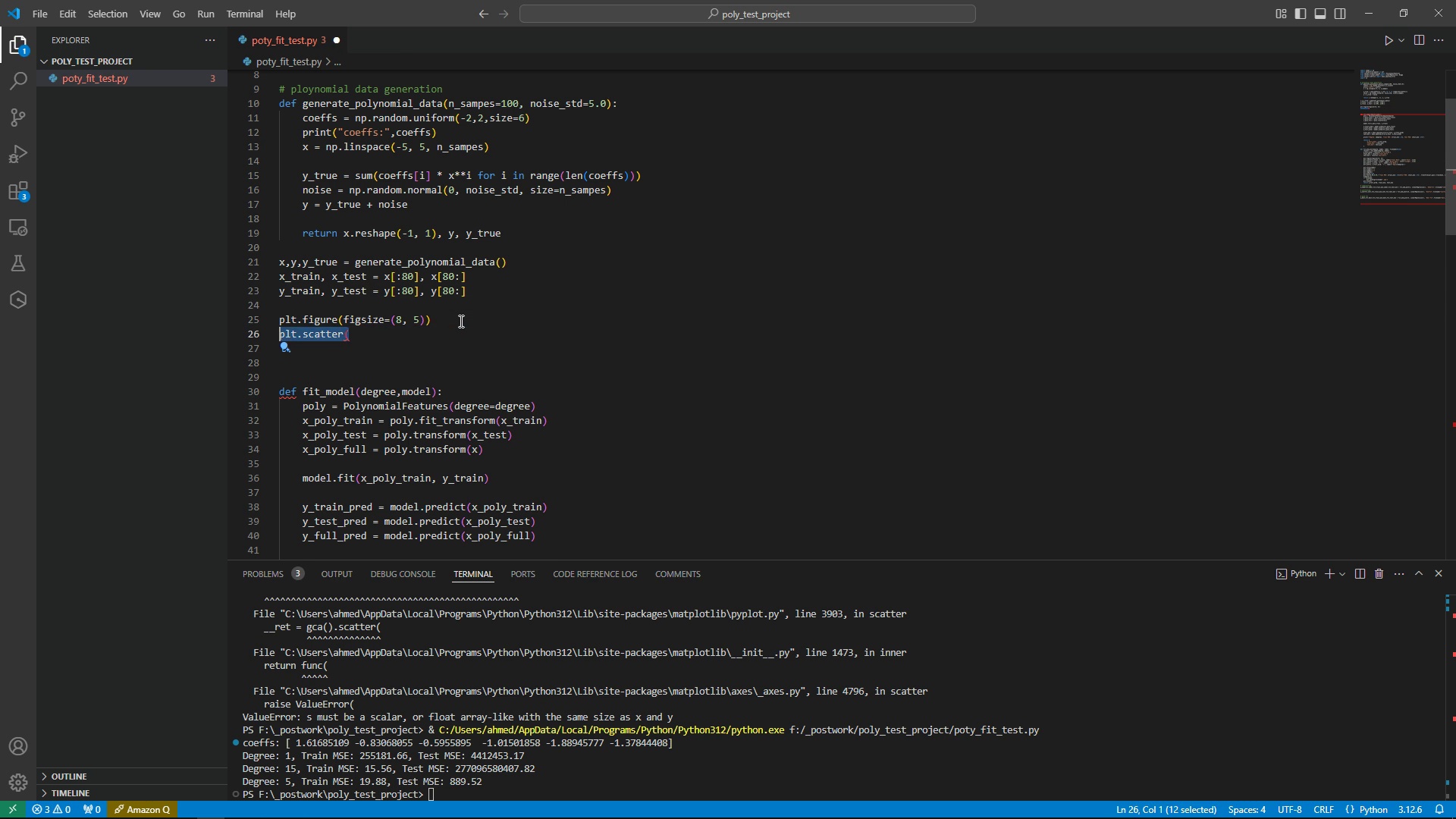 
key(Delete)
 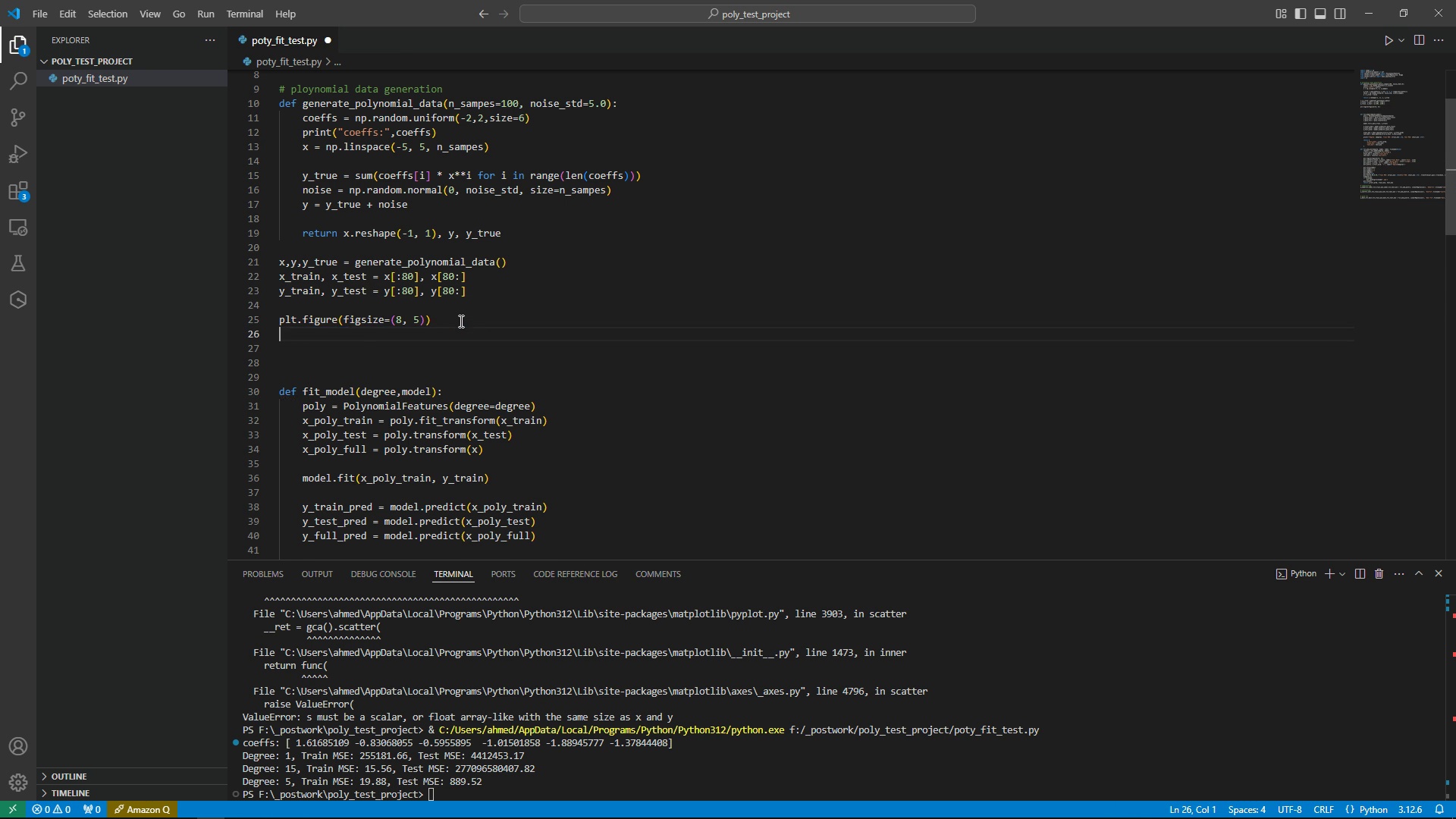 
scroll: coordinate [433, 340], scroll_direction: down, amount: 15.0
 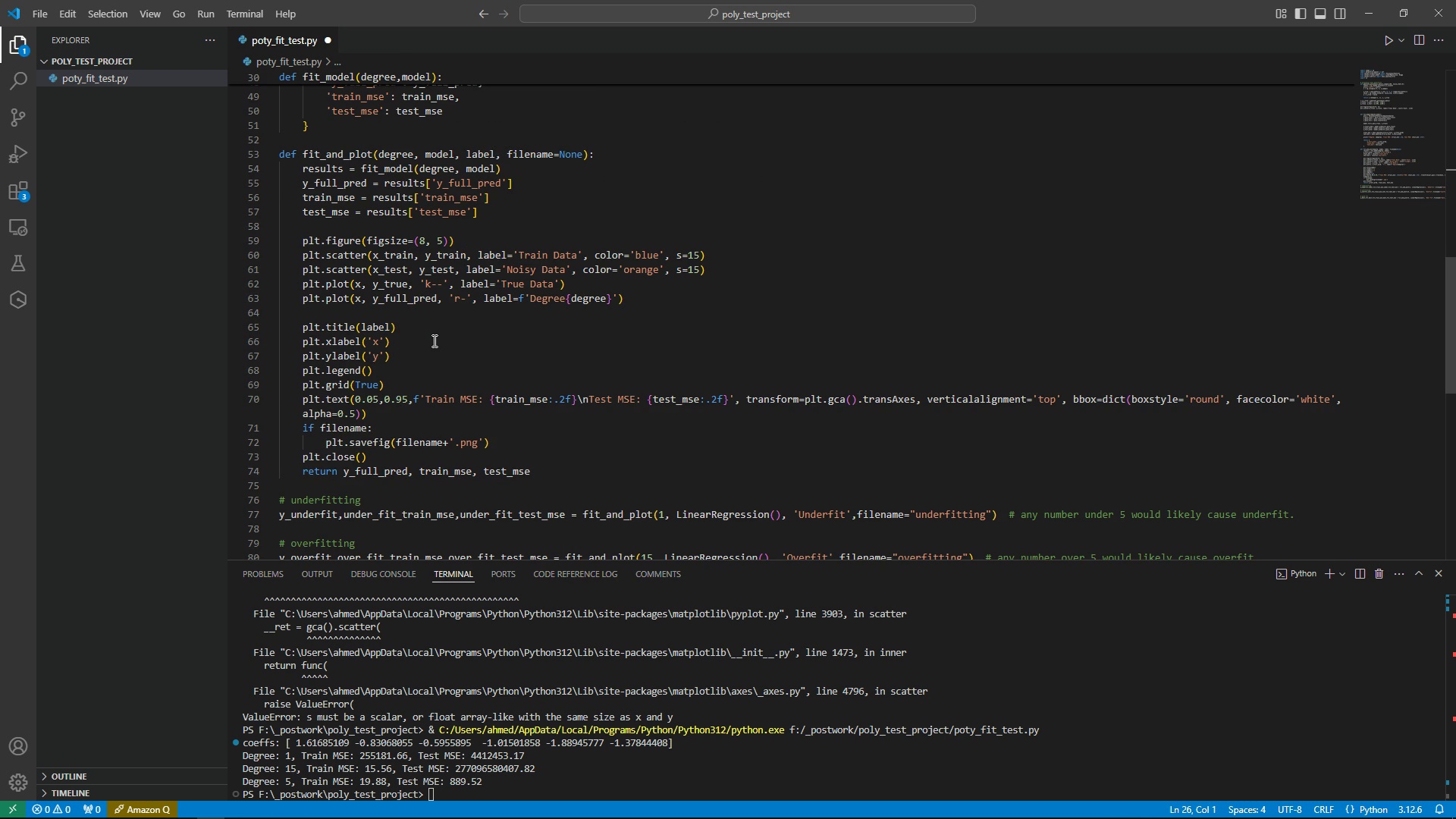 
scroll: coordinate [424, 339], scroll_direction: up, amount: 1.0
 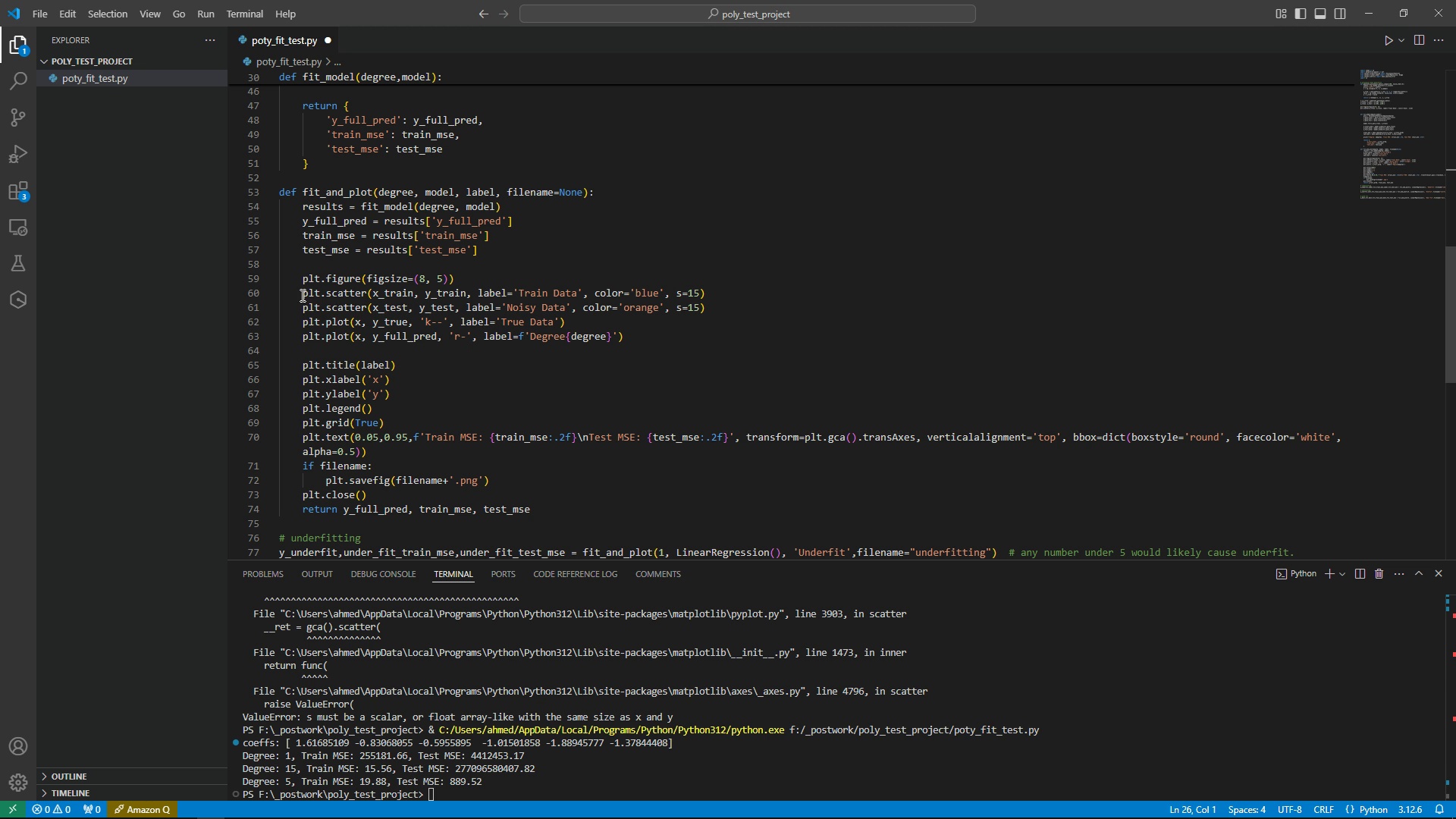 
left_click_drag(start_coordinate=[301, 295], to_coordinate=[752, 323])
 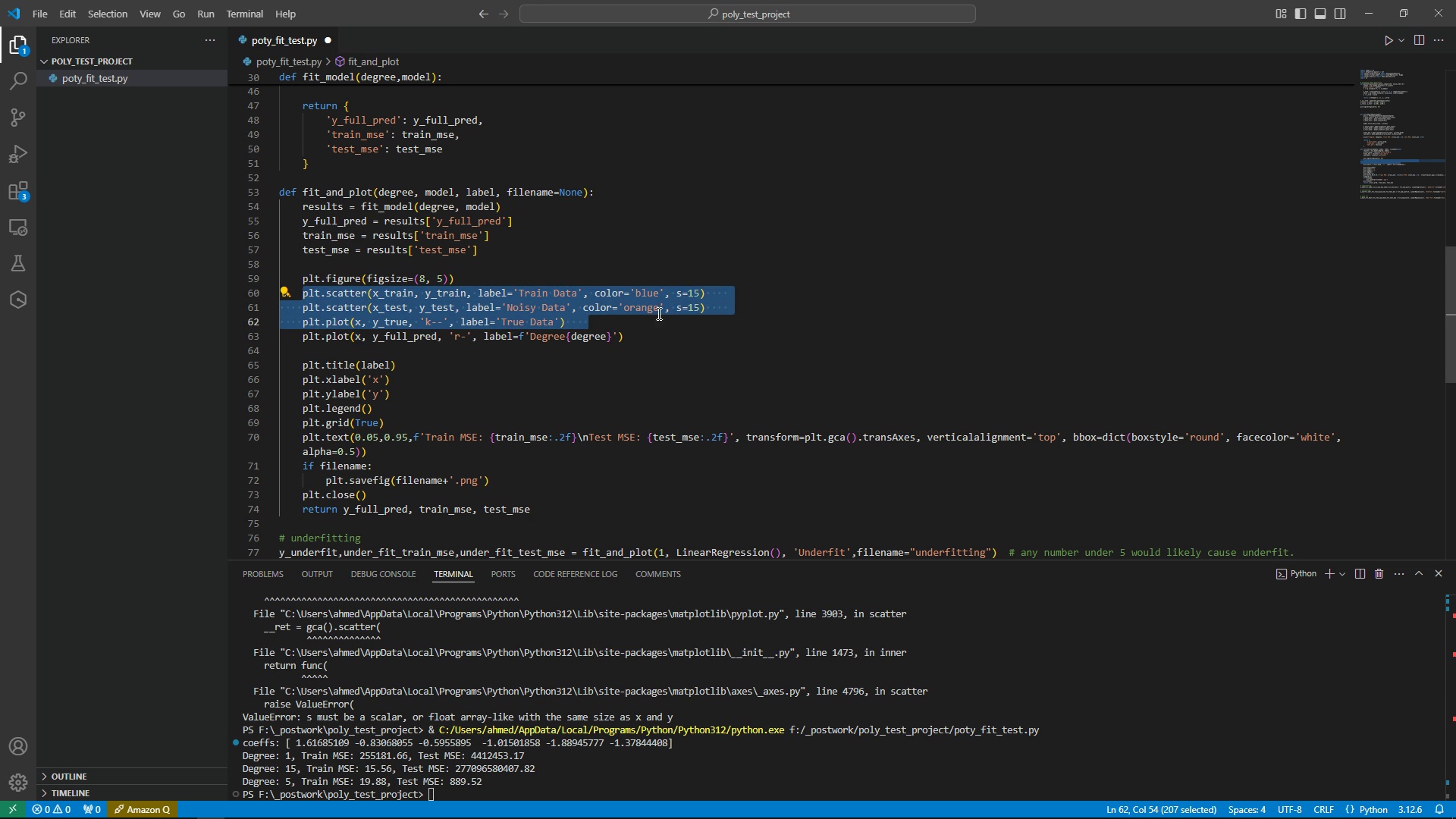 
key(Control+C)
 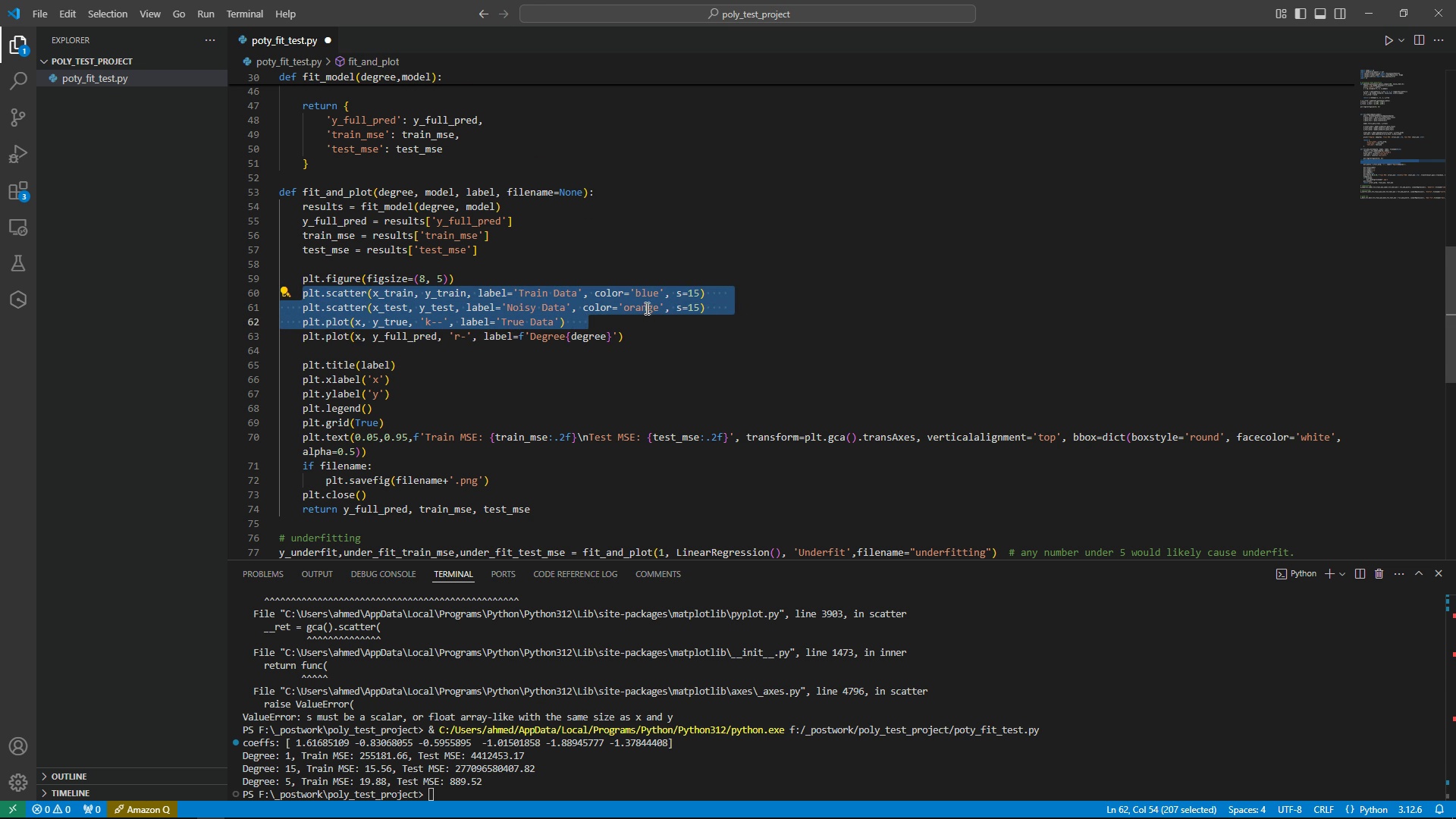 
scroll: coordinate [440, 211], scroll_direction: up, amount: 11.0
 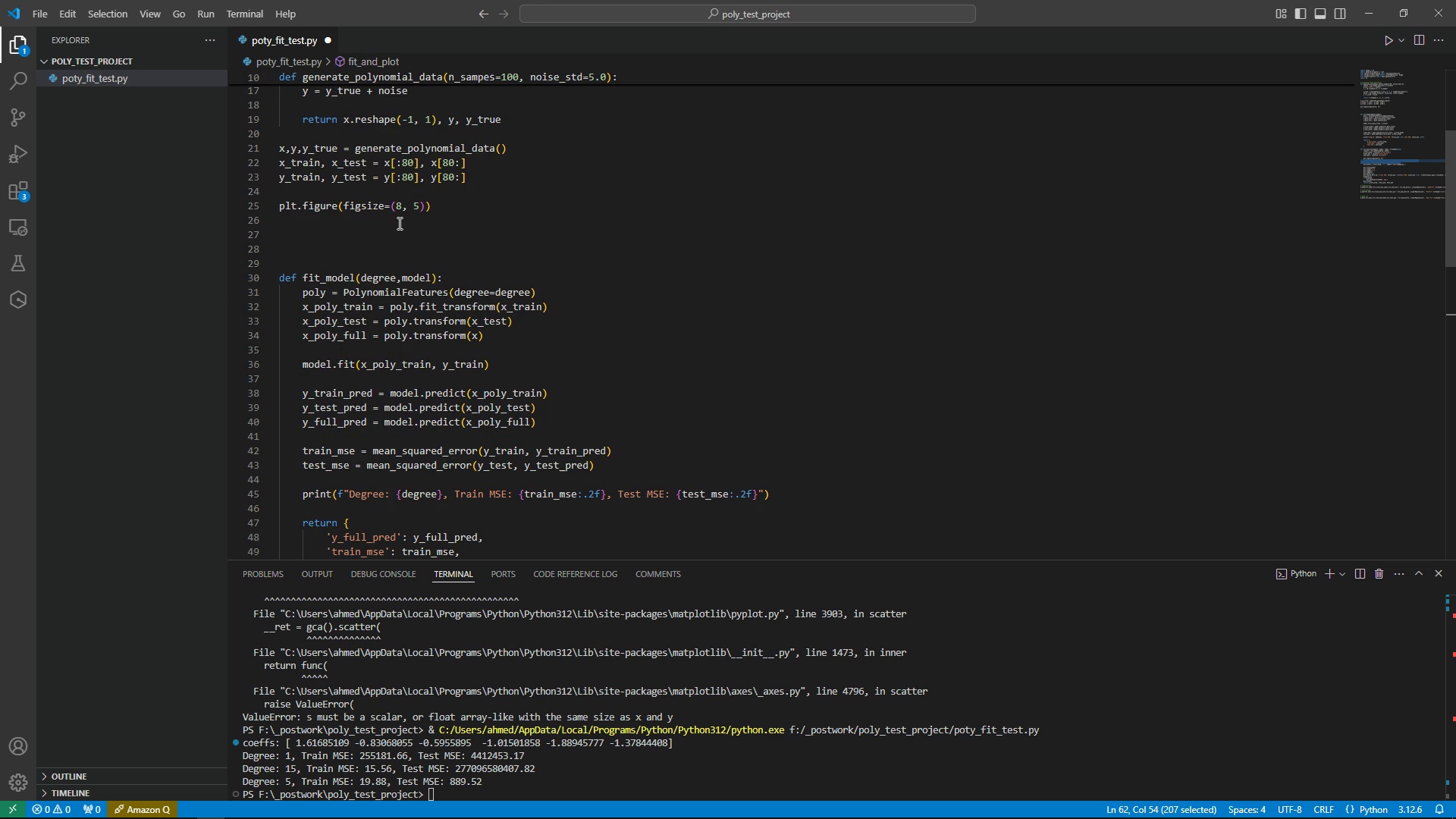 
left_click([398, 223])
 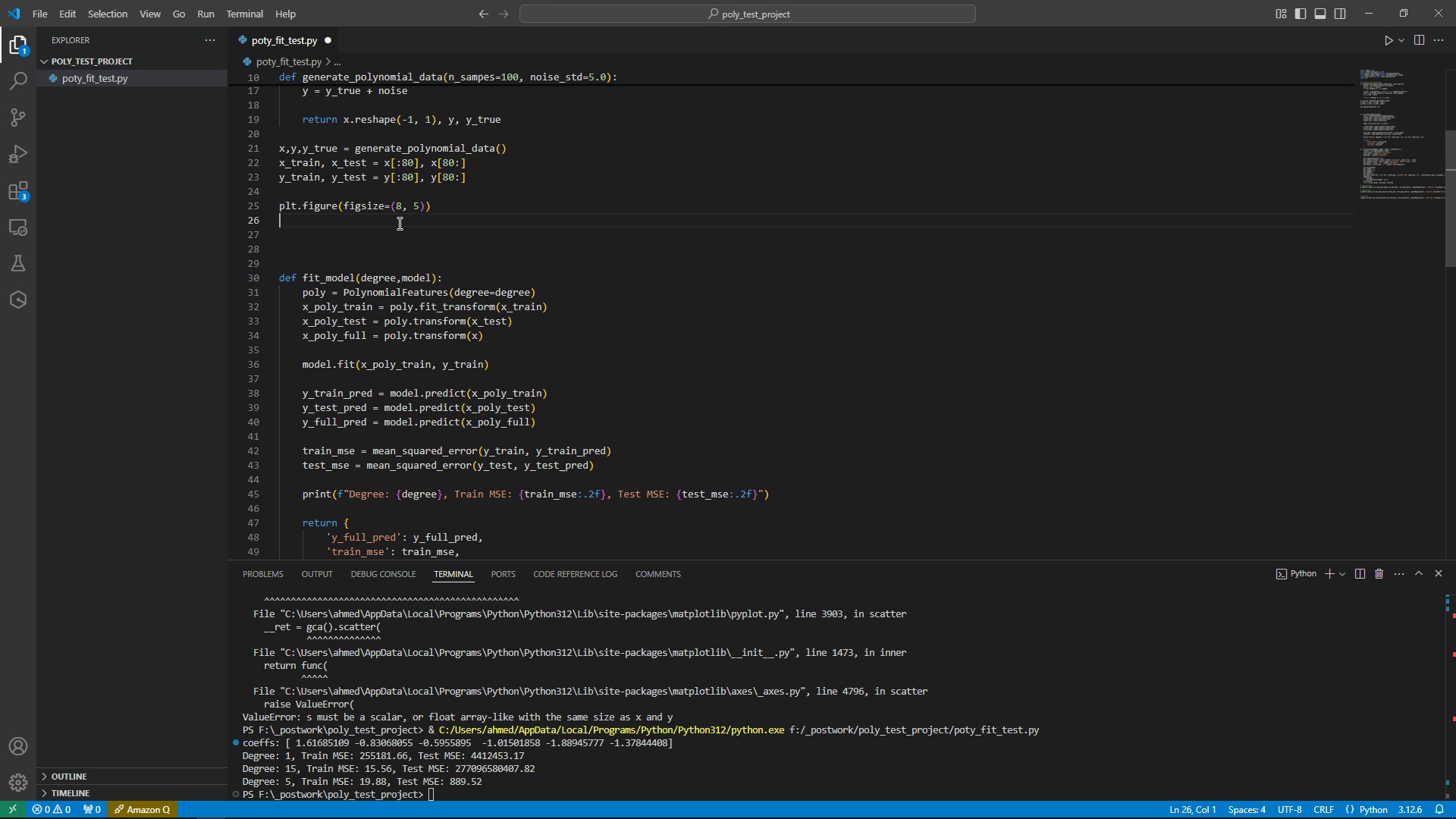 
key(Control+V)
 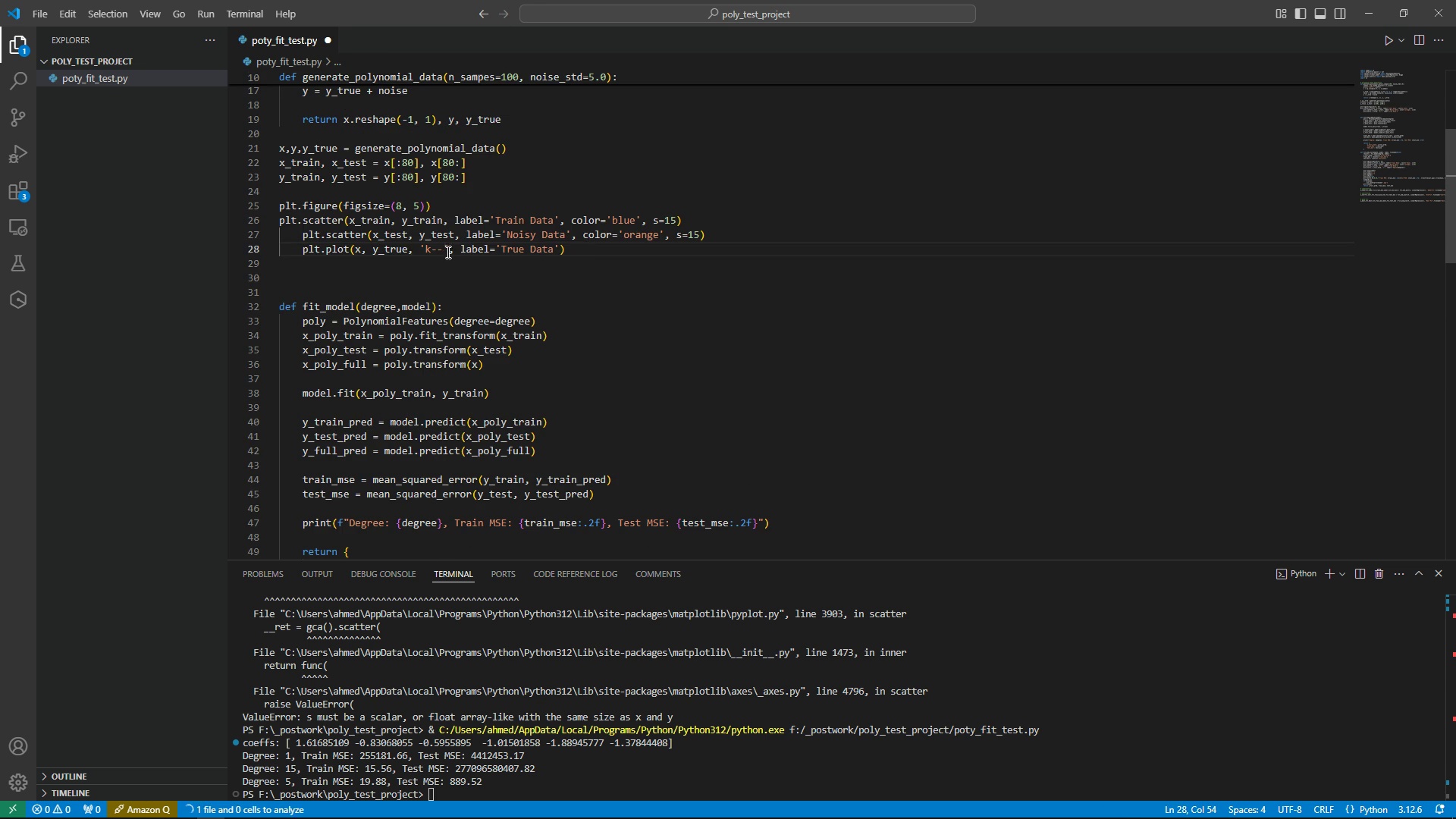 
left_click_drag(start_coordinate=[456, 254], to_coordinate=[453, 237])
 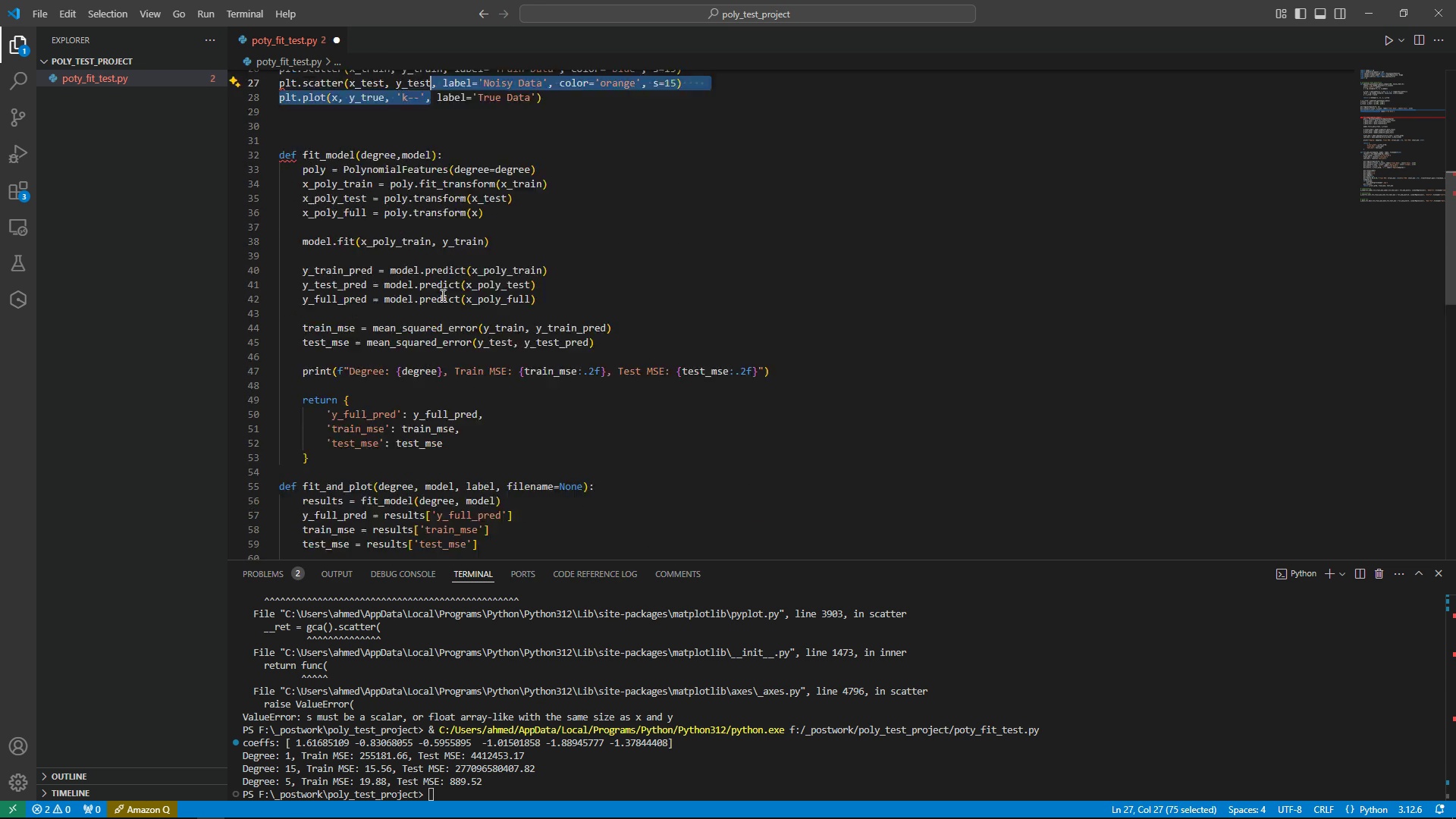 
key(Shift+Tab)
 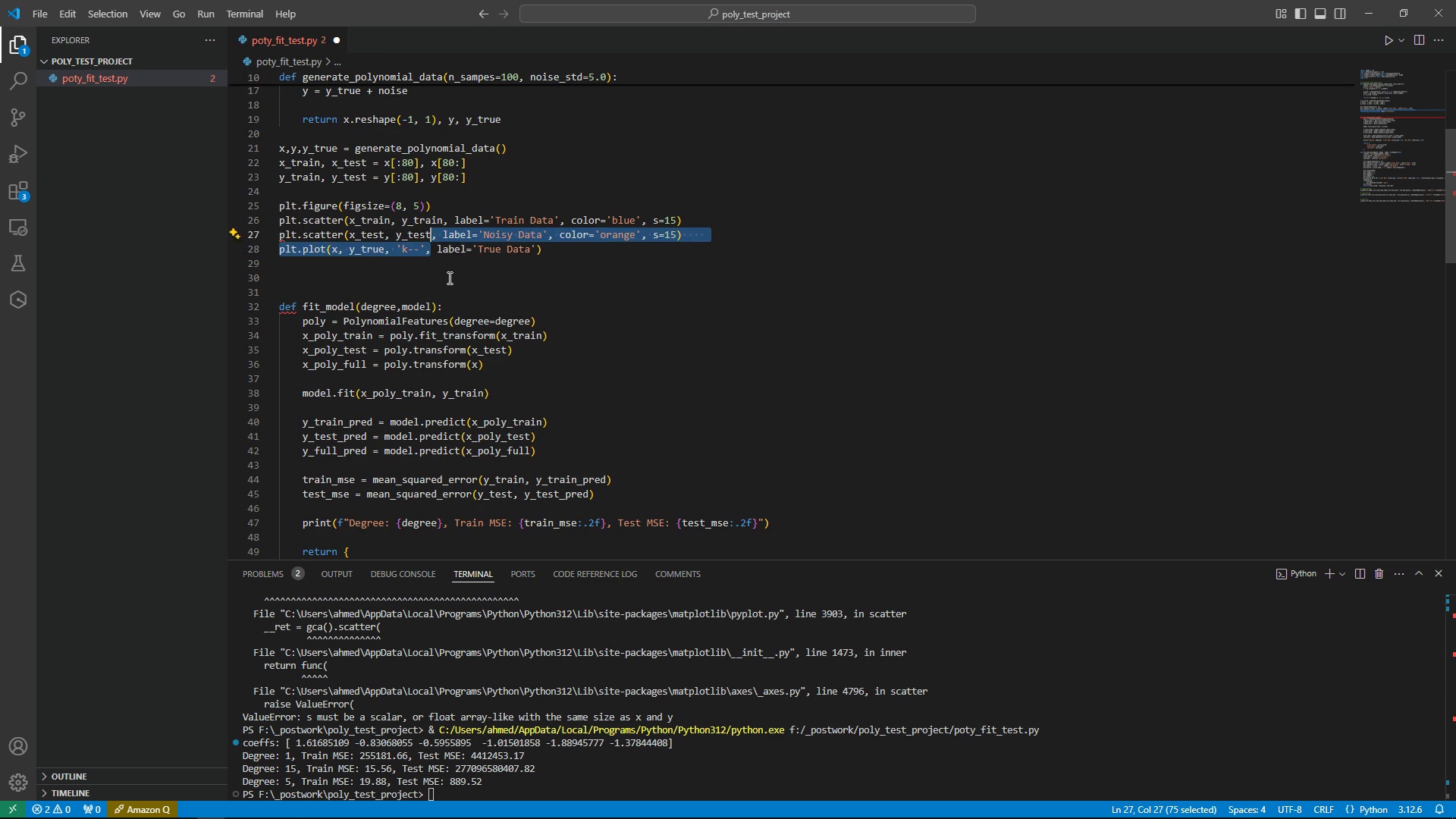 
scroll: coordinate [441, 295], scroll_direction: down, amount: 12.0
 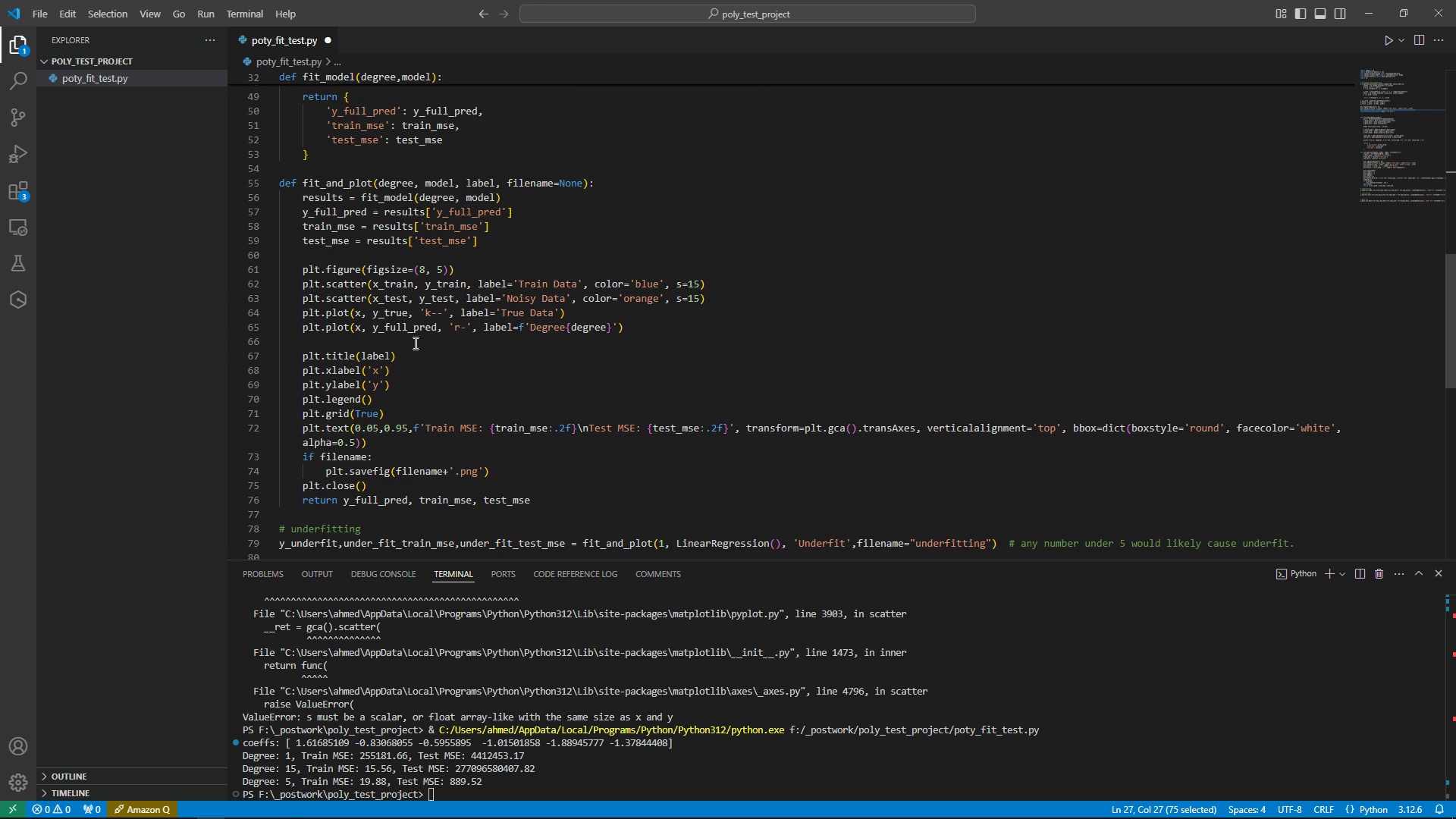 
key(Control+C)
 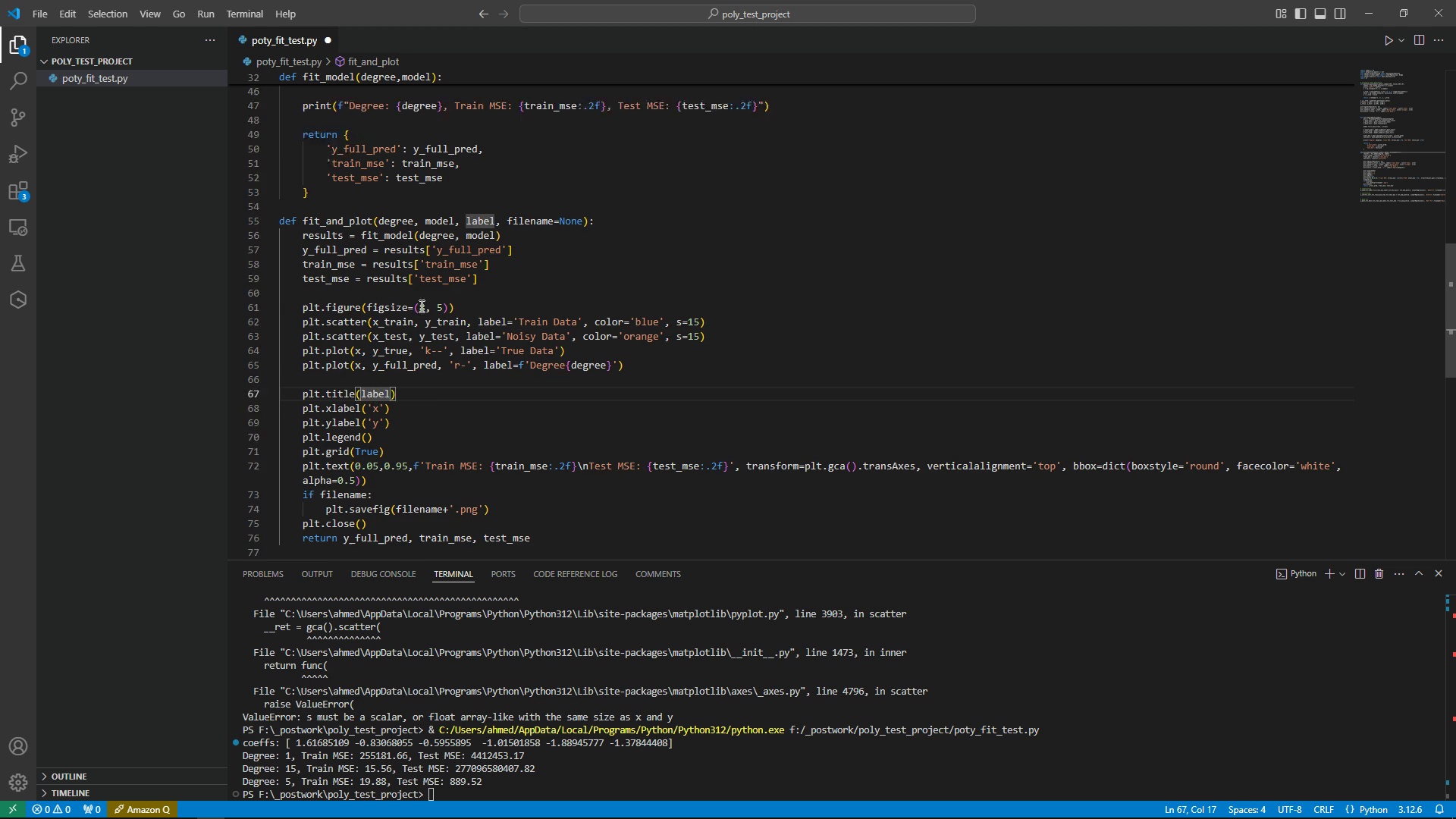 
scroll: coordinate [413, 281], scroll_direction: up, amount: 11.0
 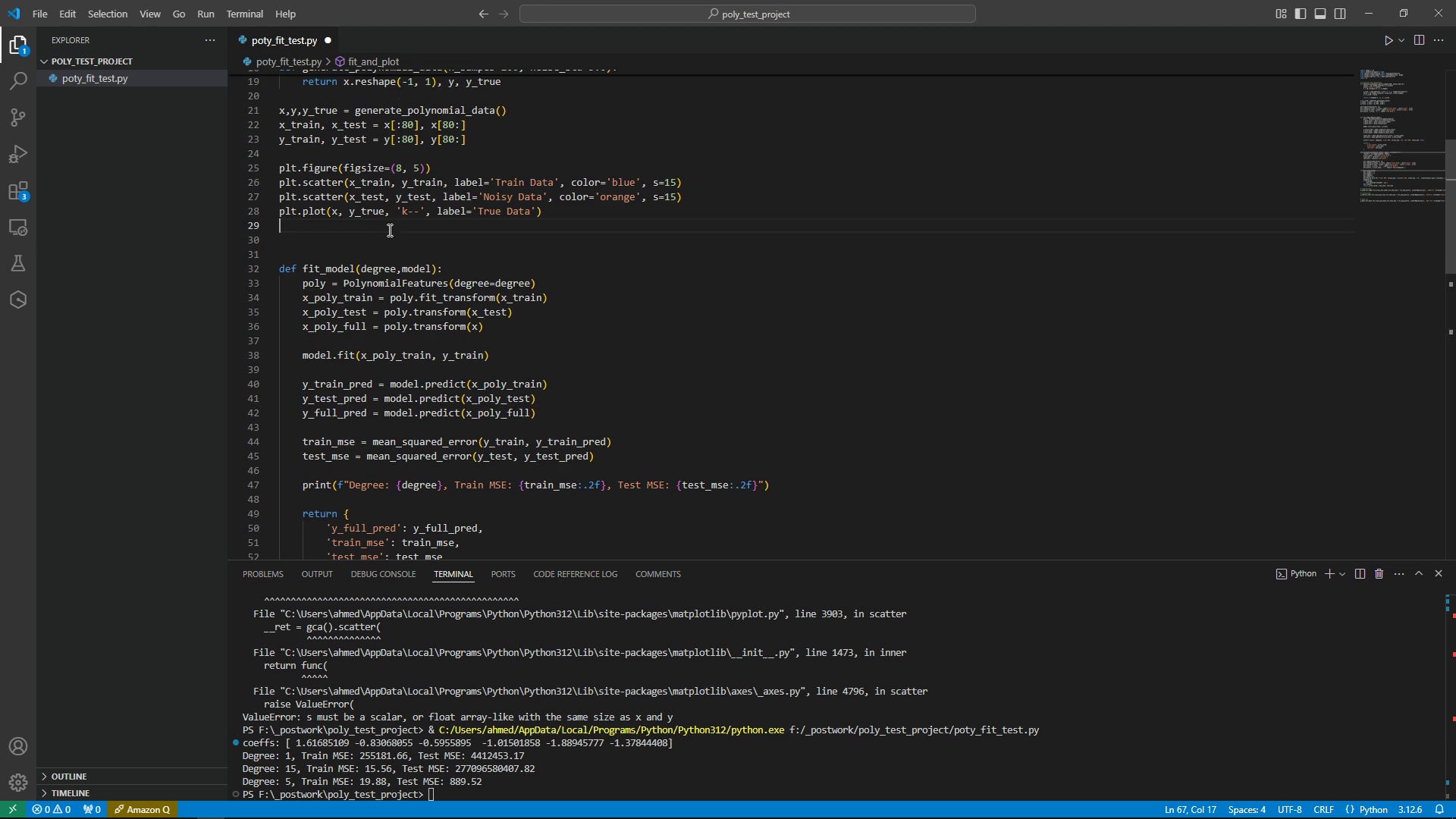 
left_click([388, 230])
 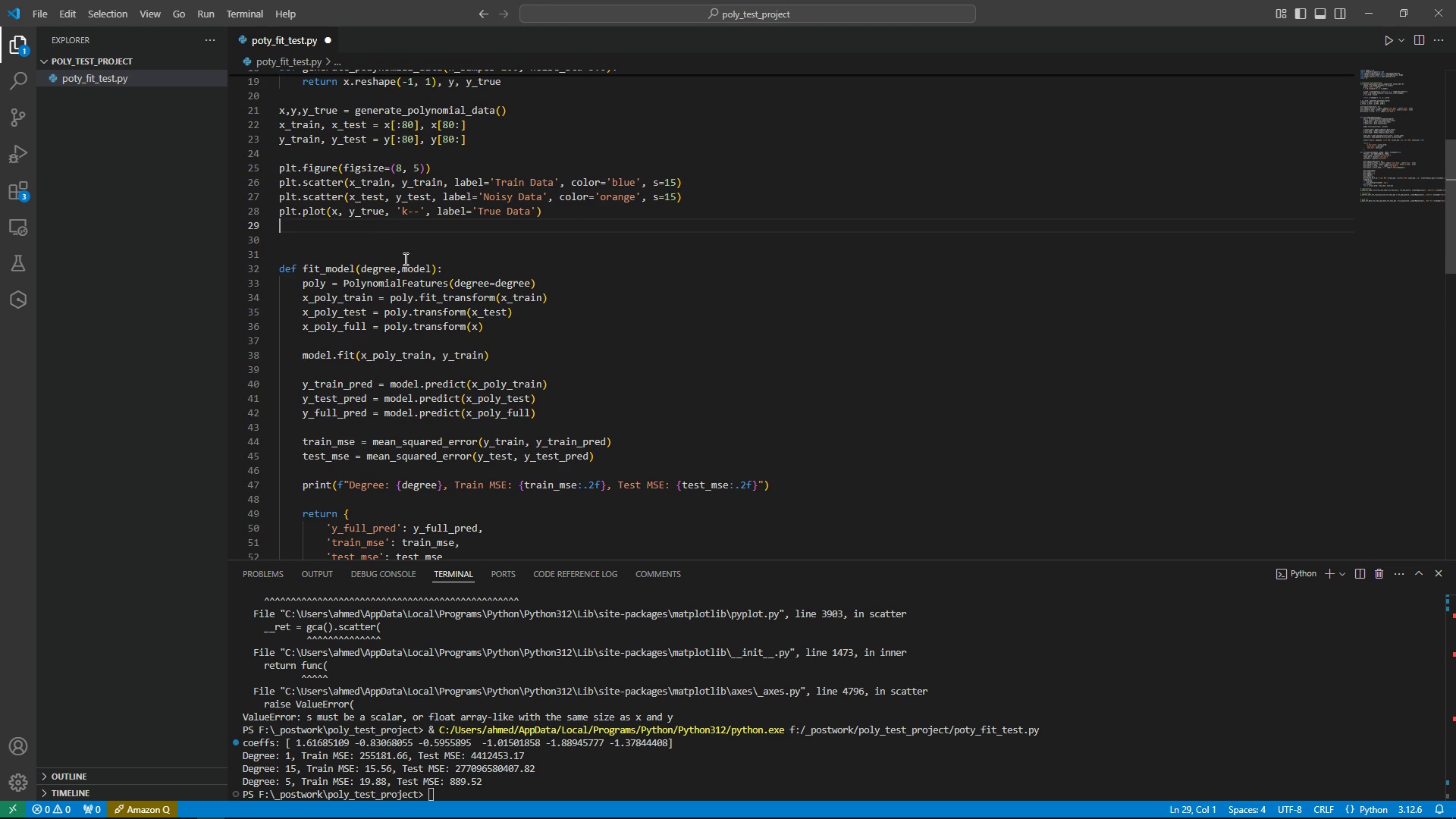 
key(Control+V)
 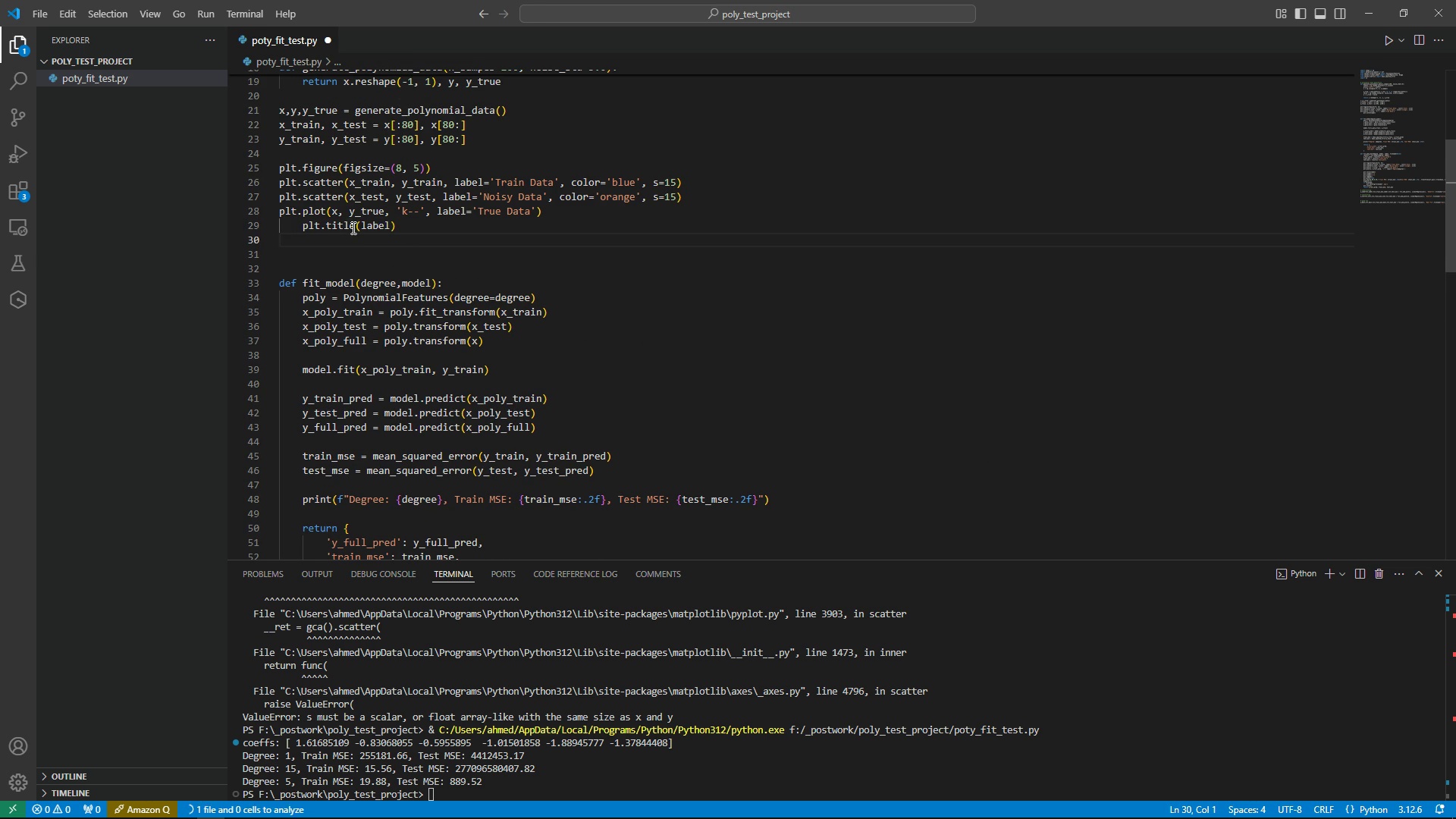 
left_click([352, 228])
 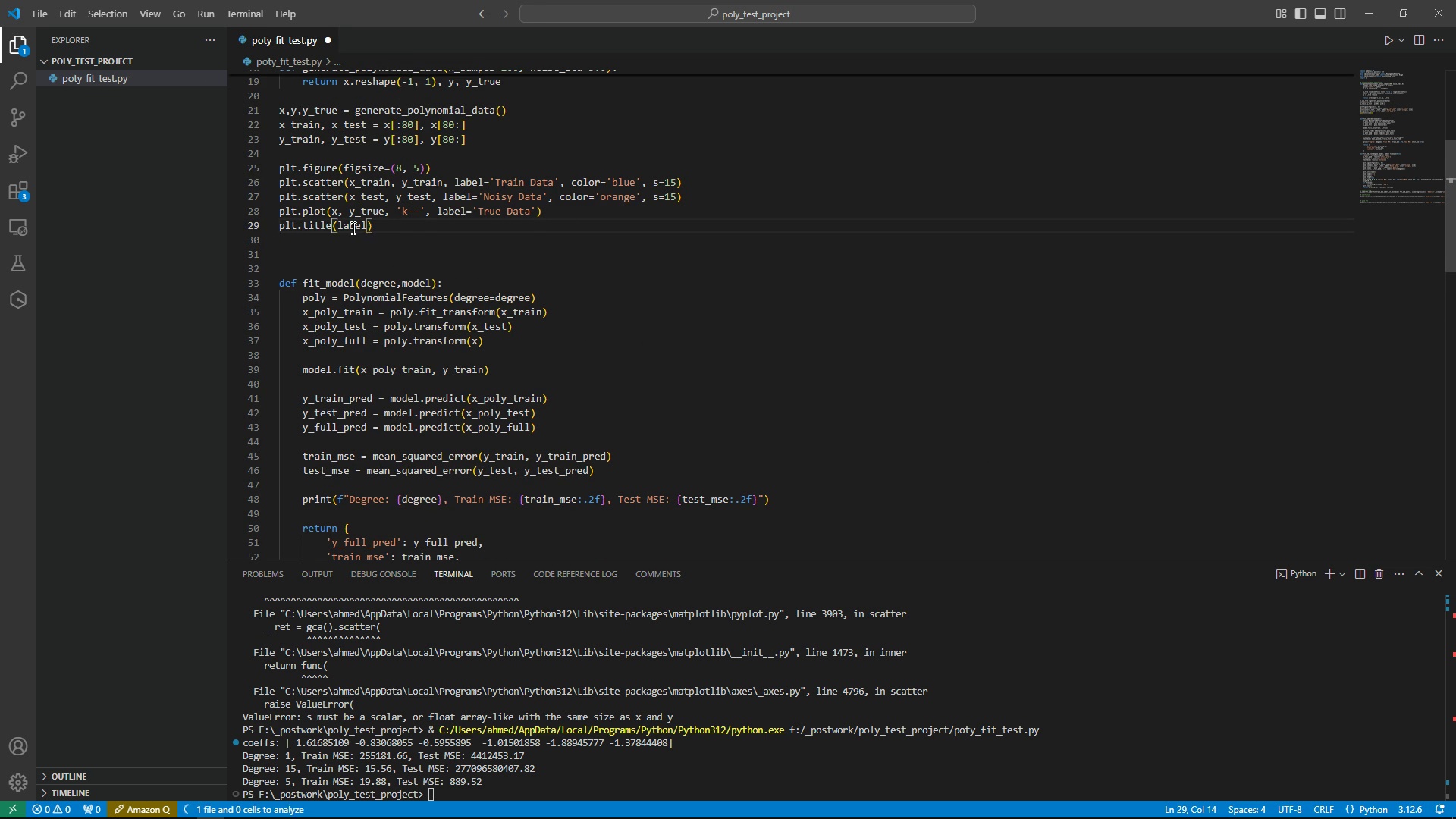 
key(Shift+Tab)
 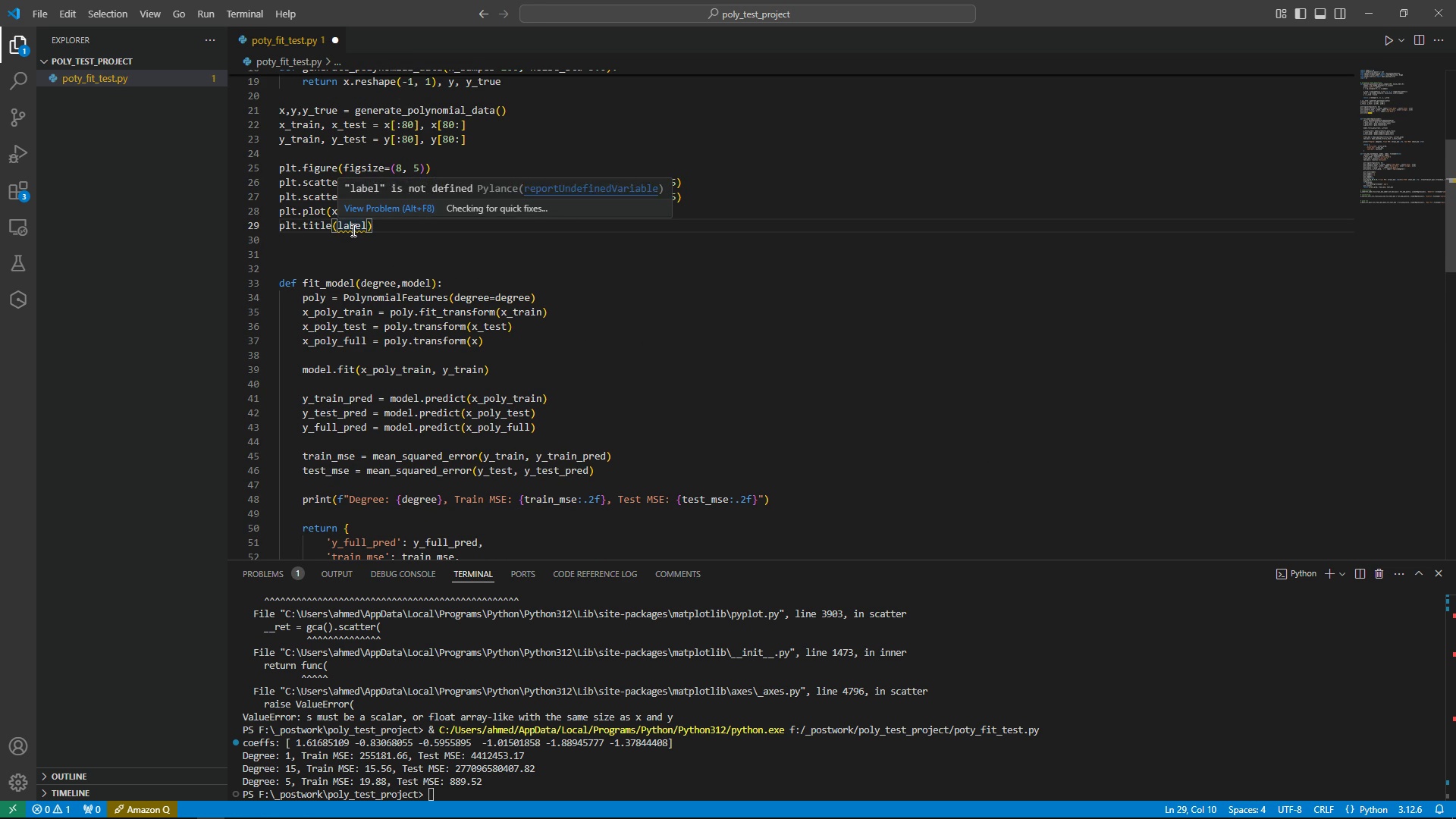 
double_click([347, 231])
 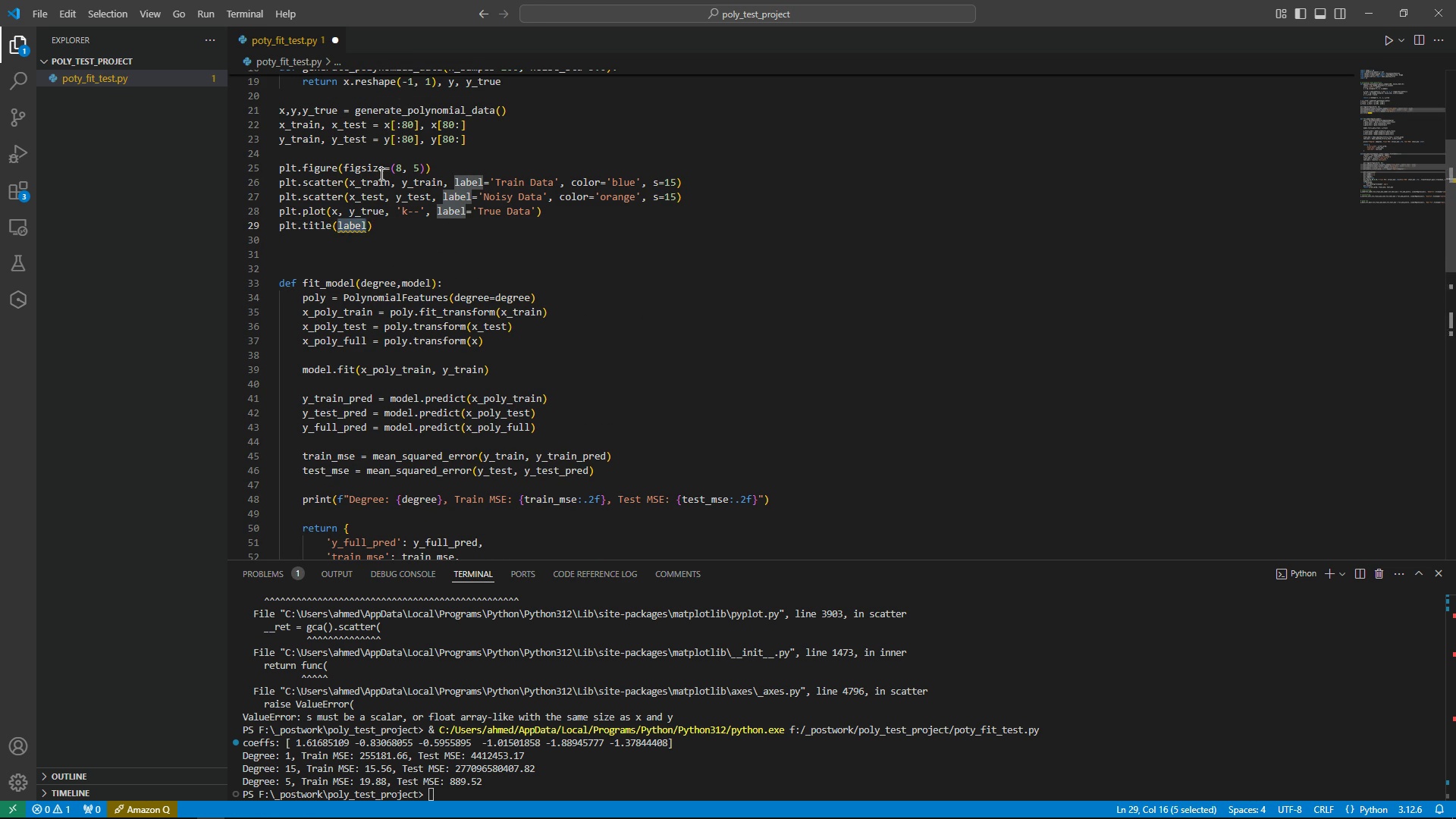 
key(Shift+Quote)
 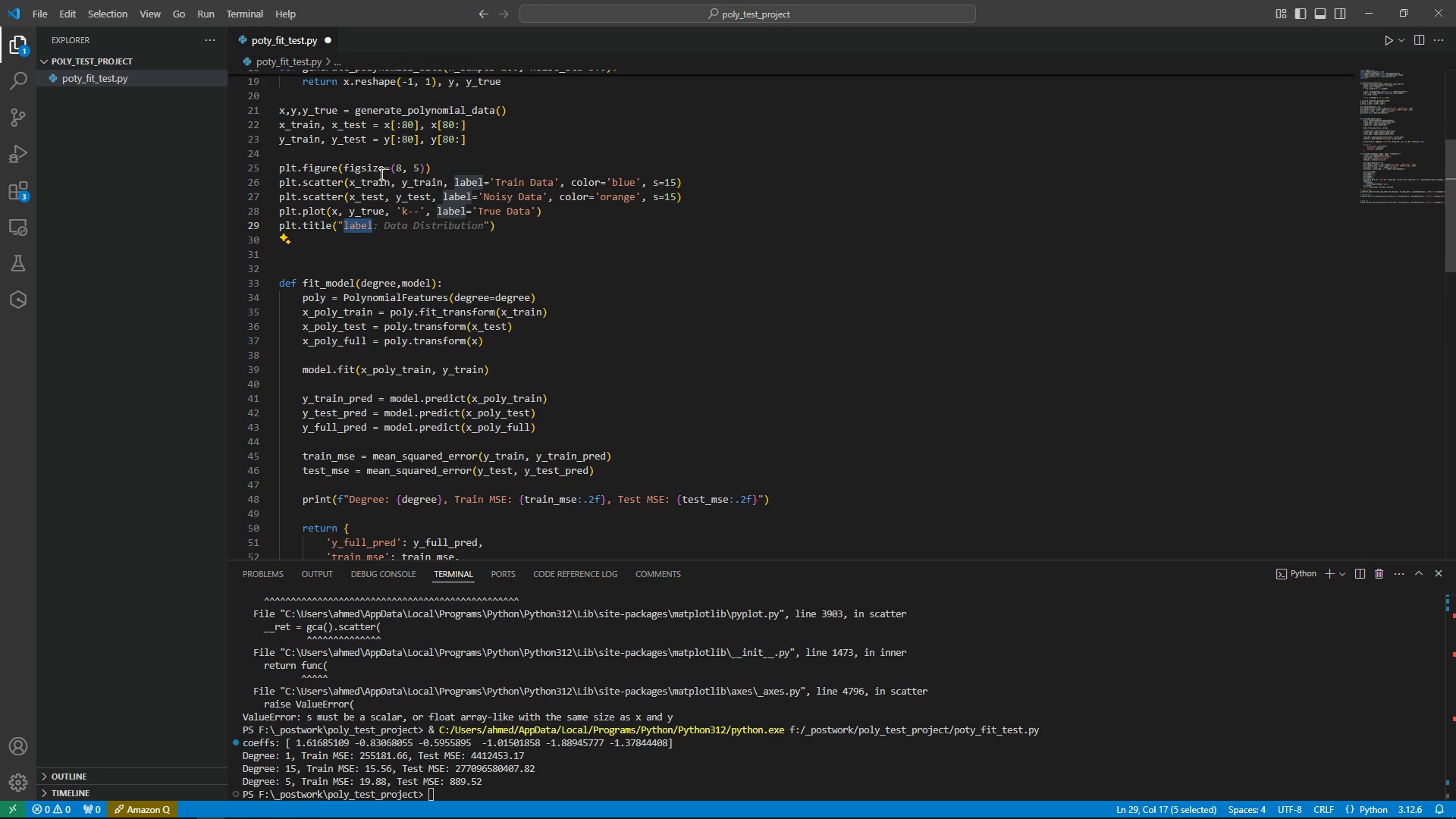 
type(5th degree originla polynomial)
 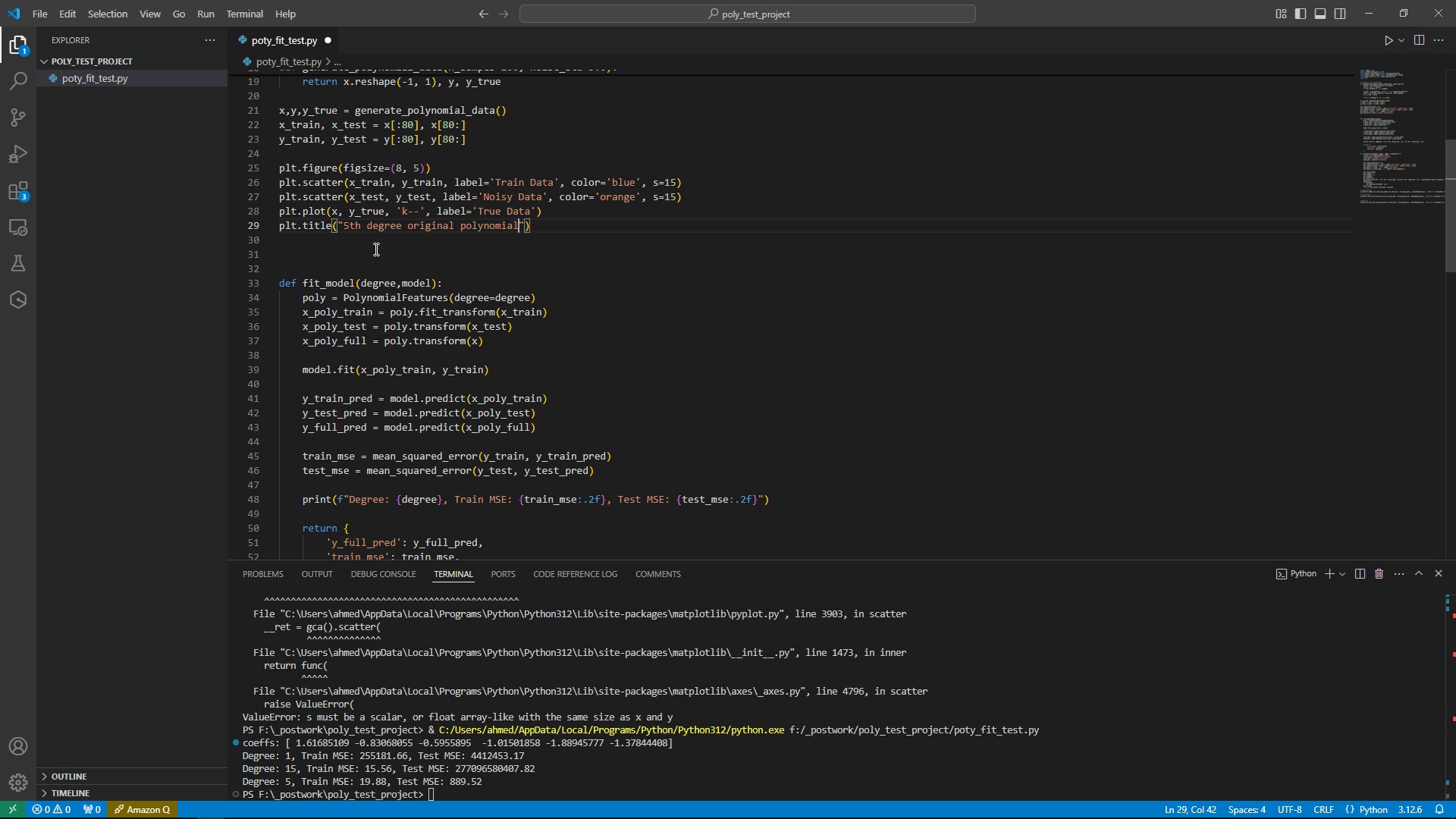 
left_click([375, 249])
 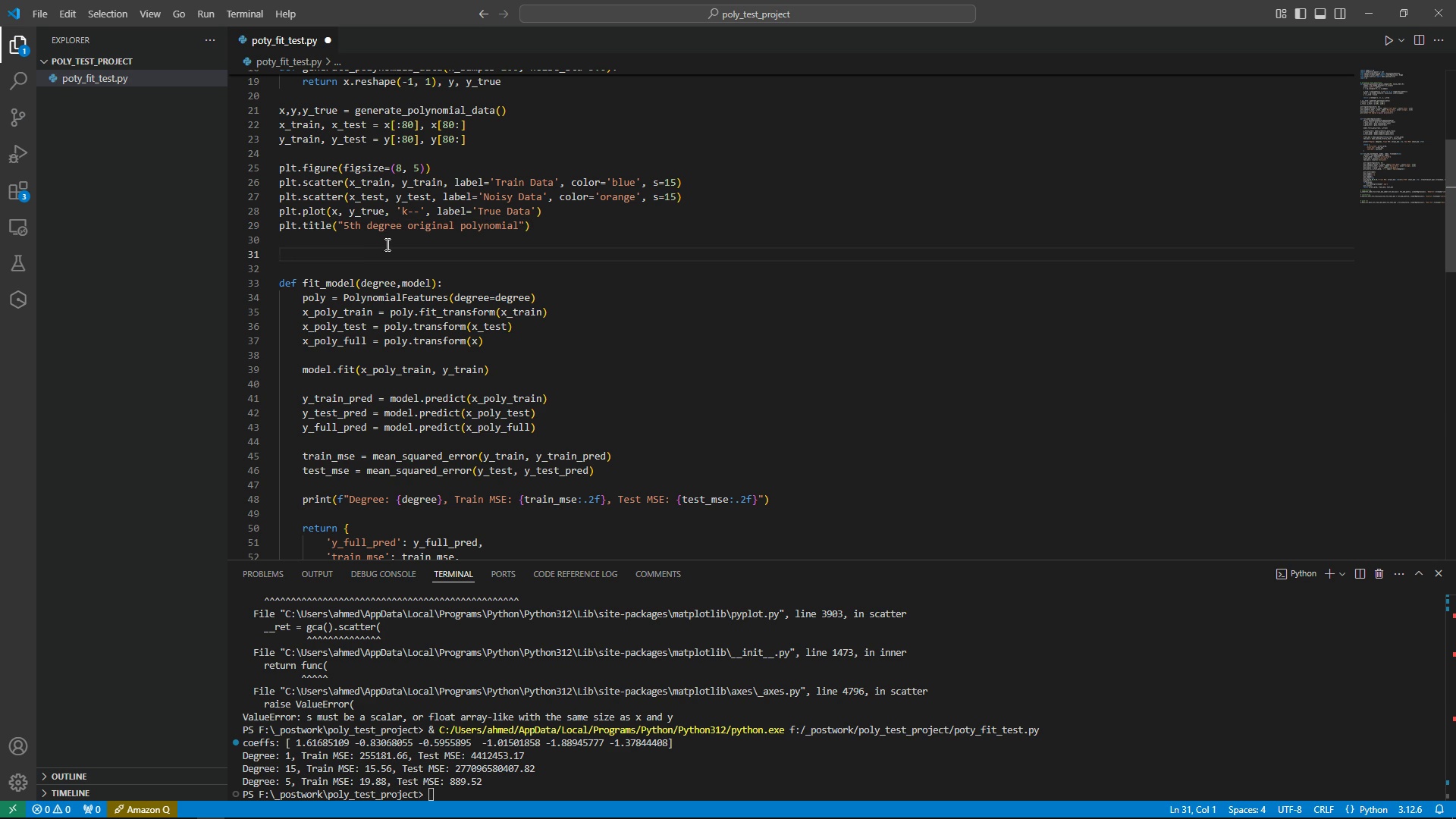 
left_click([388, 239])
 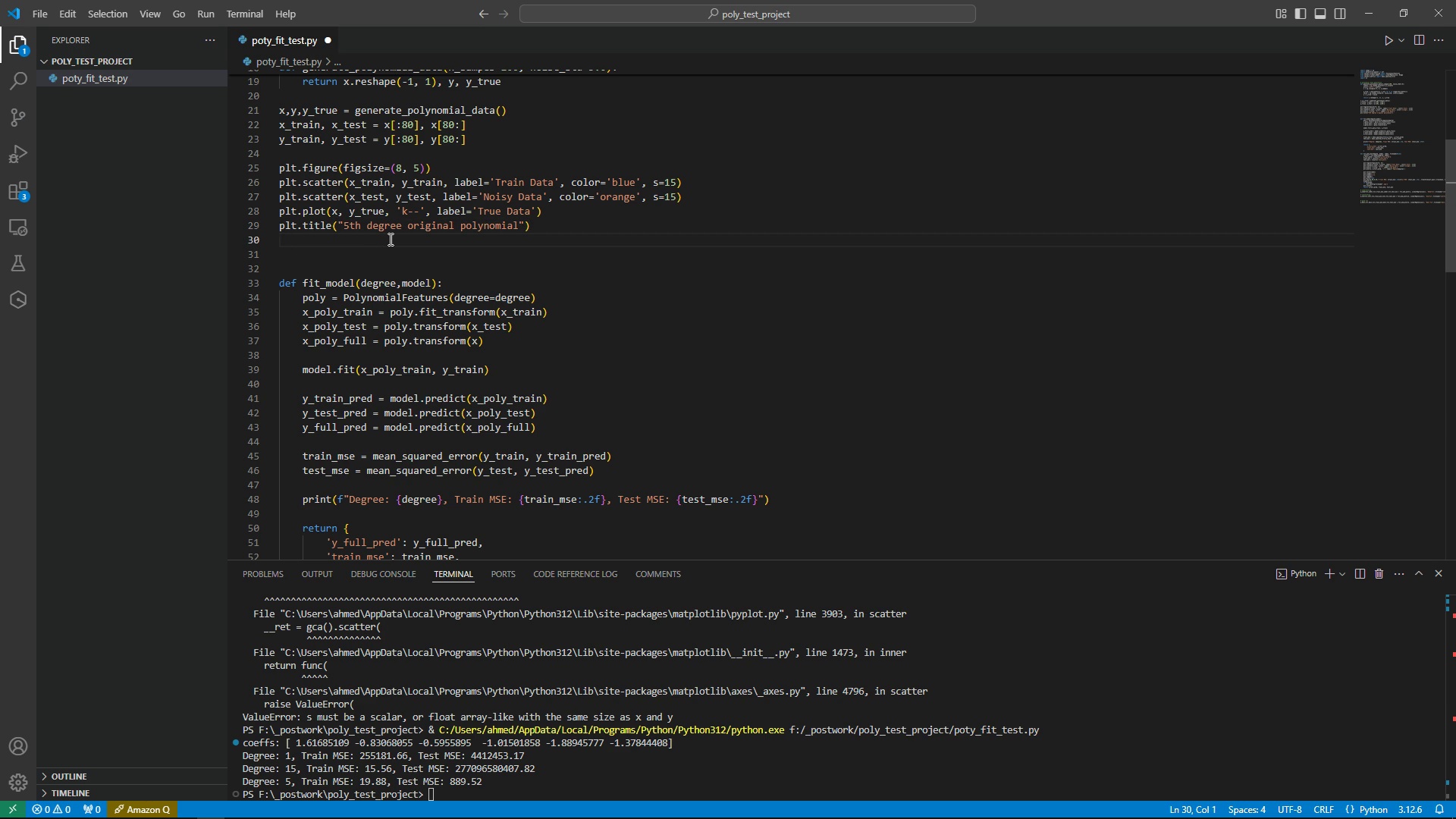 
key(O)
 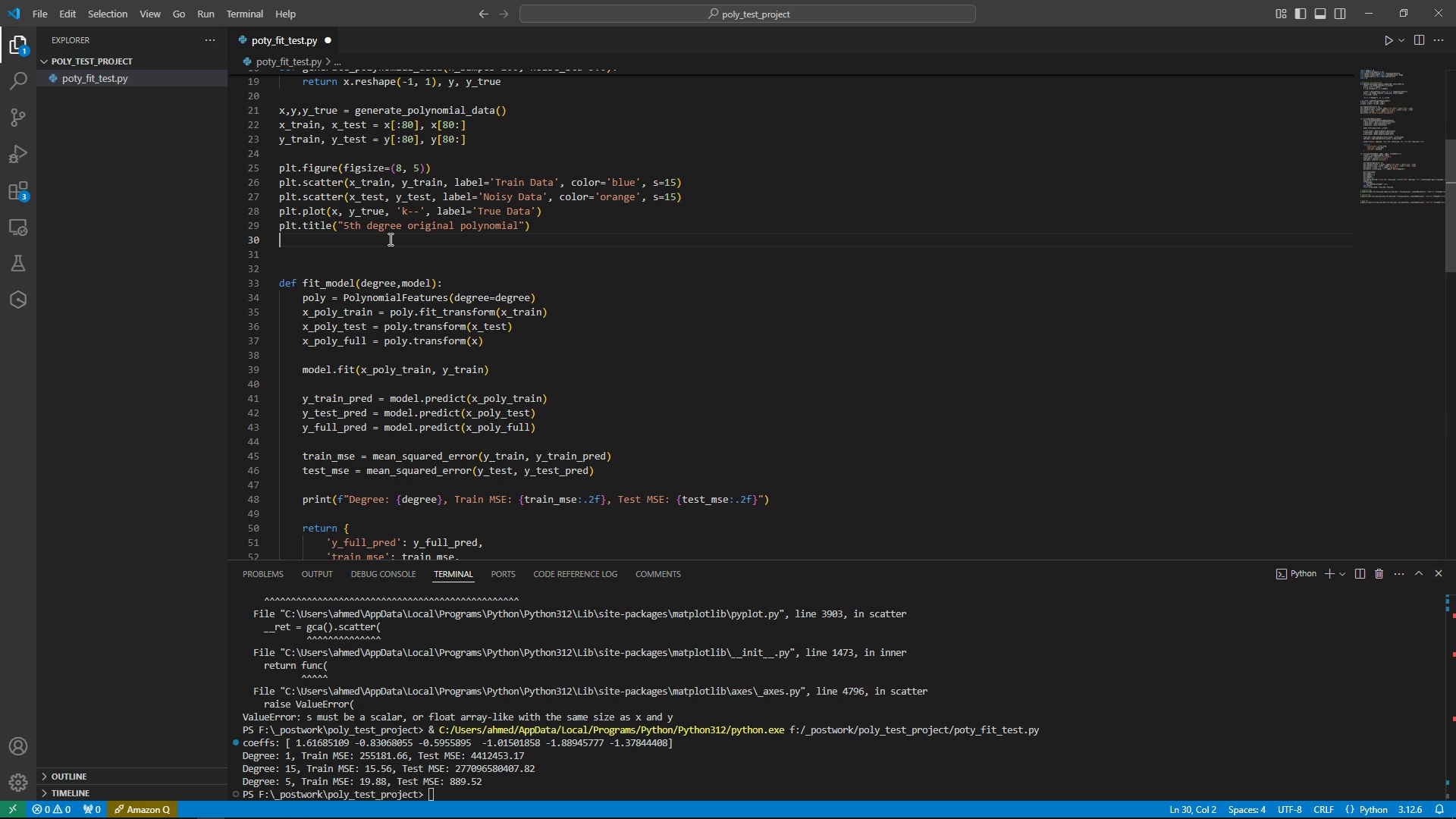 
key(Backspace)
 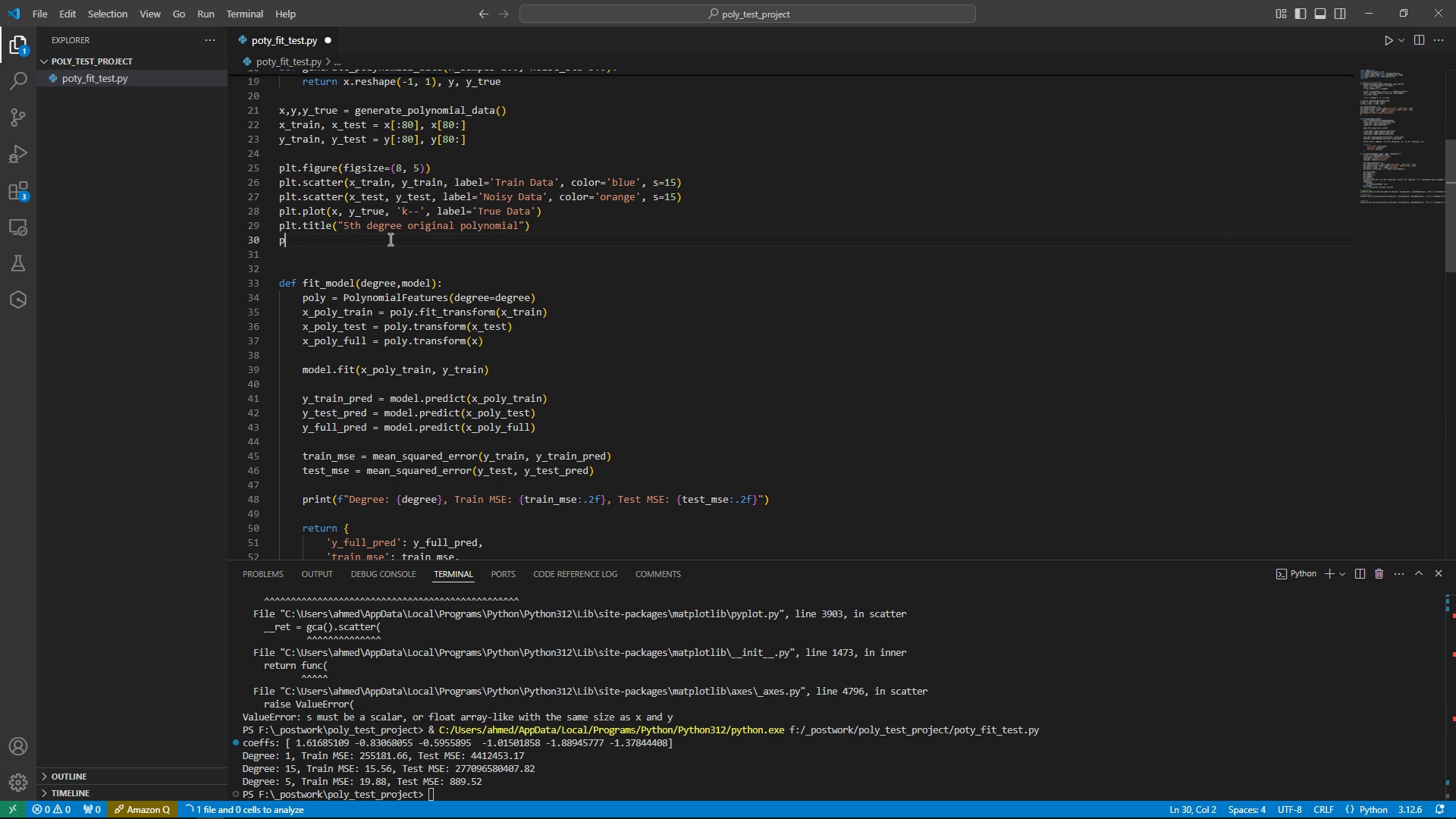 
key(P)
 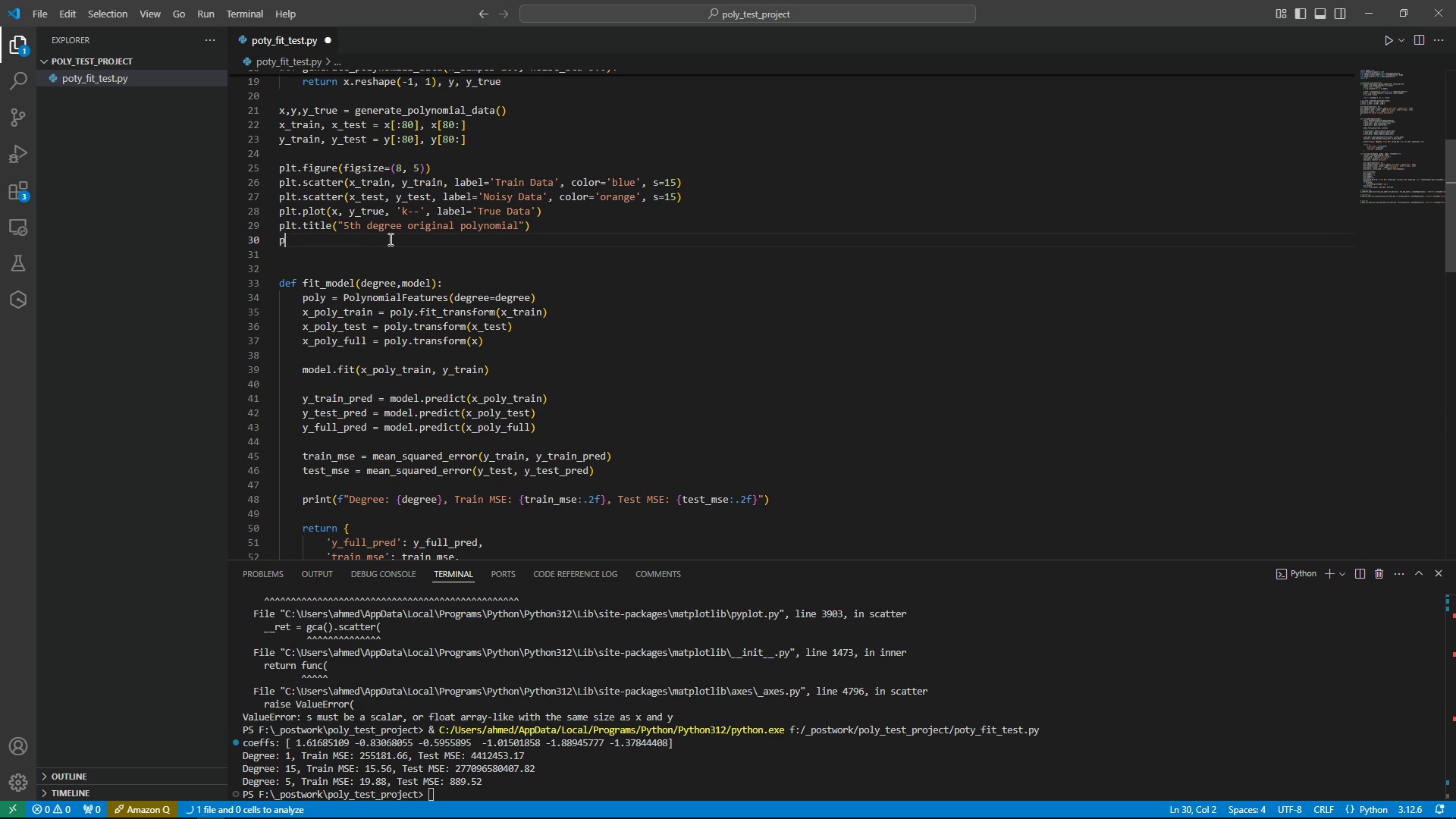 
hold_key(key=L, duration=19.34)
 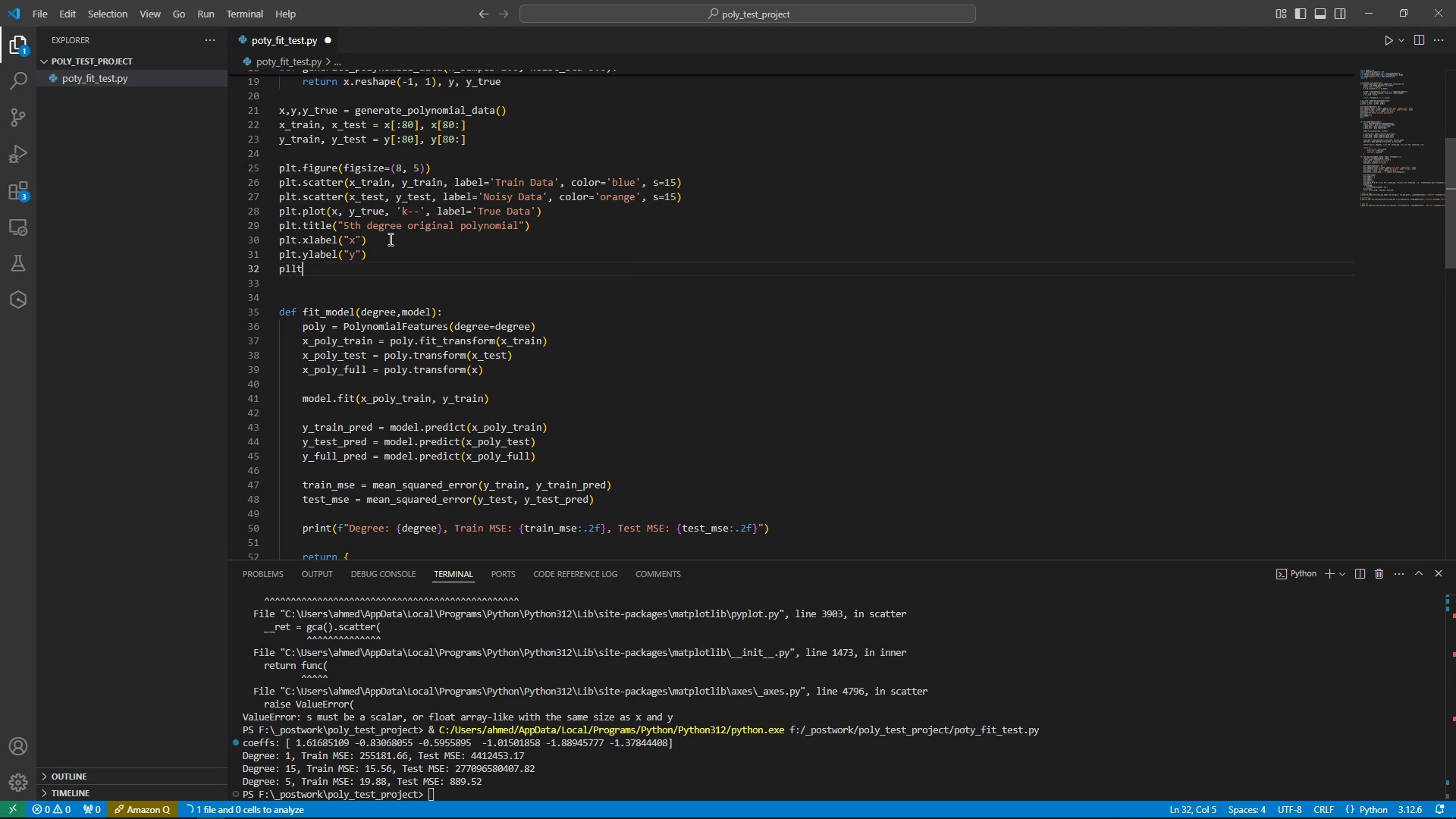 
hold_key(key=T, duration=19.1)
 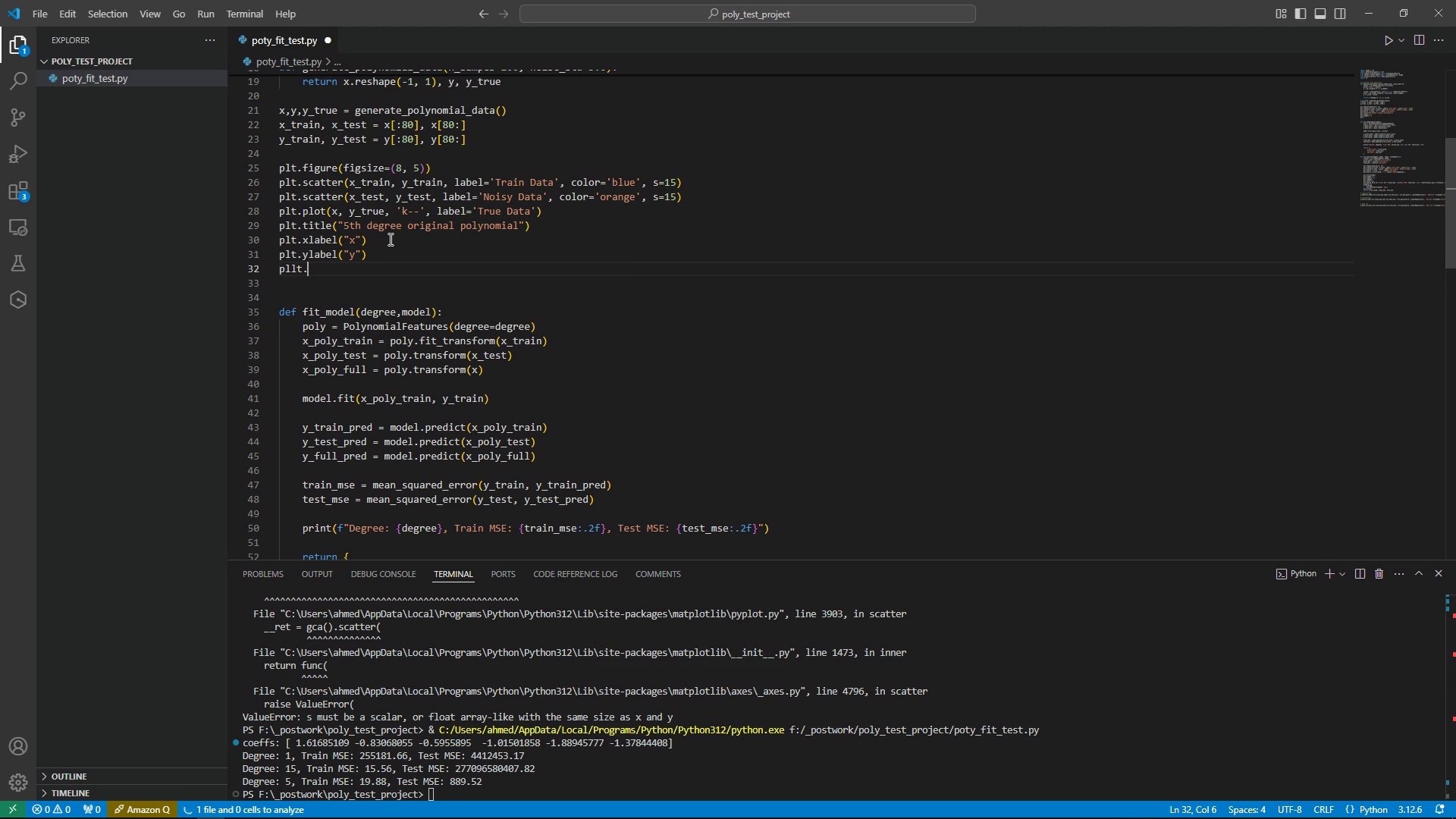 
key(Period)
 